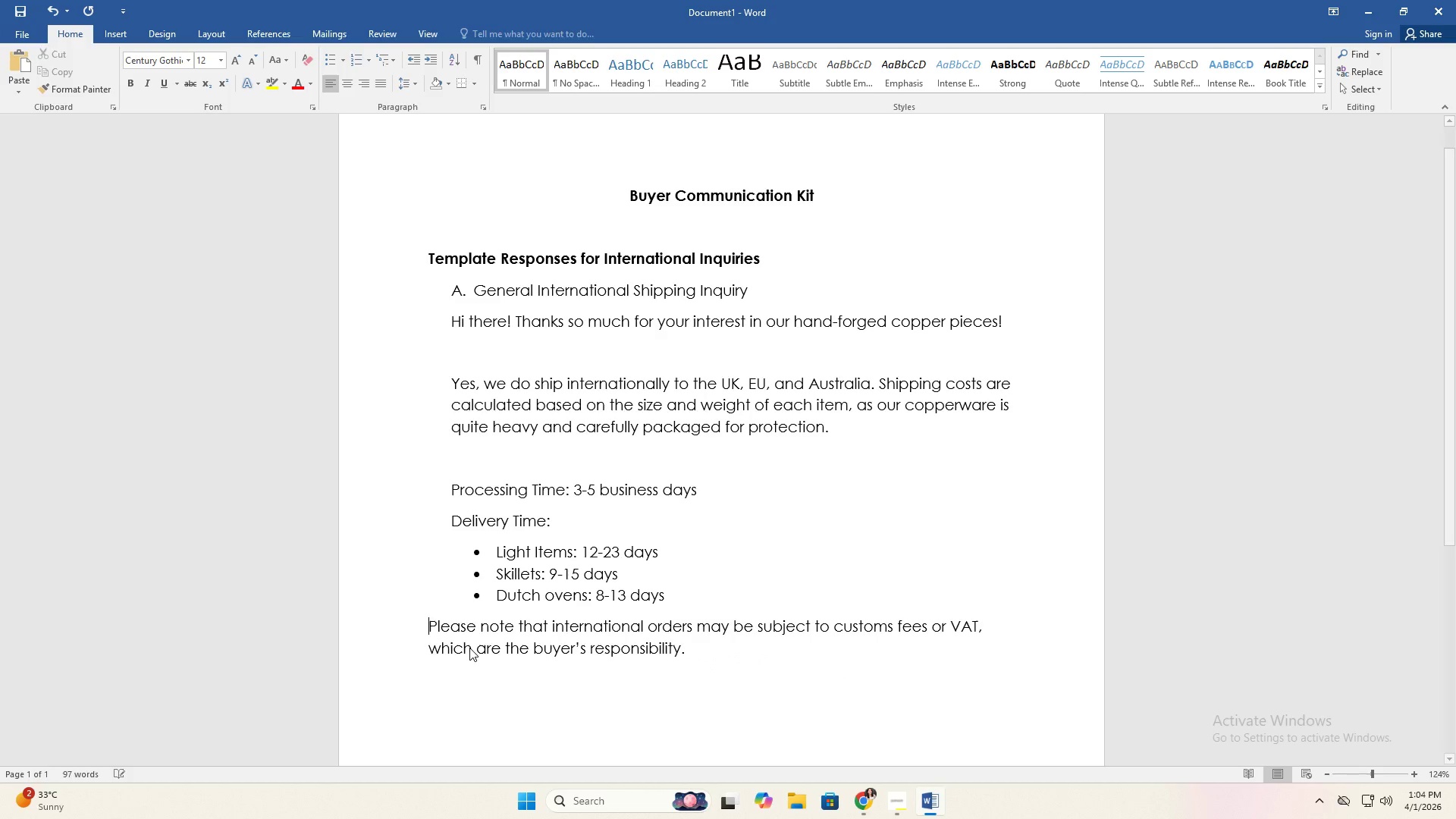 
key(Backspace)
 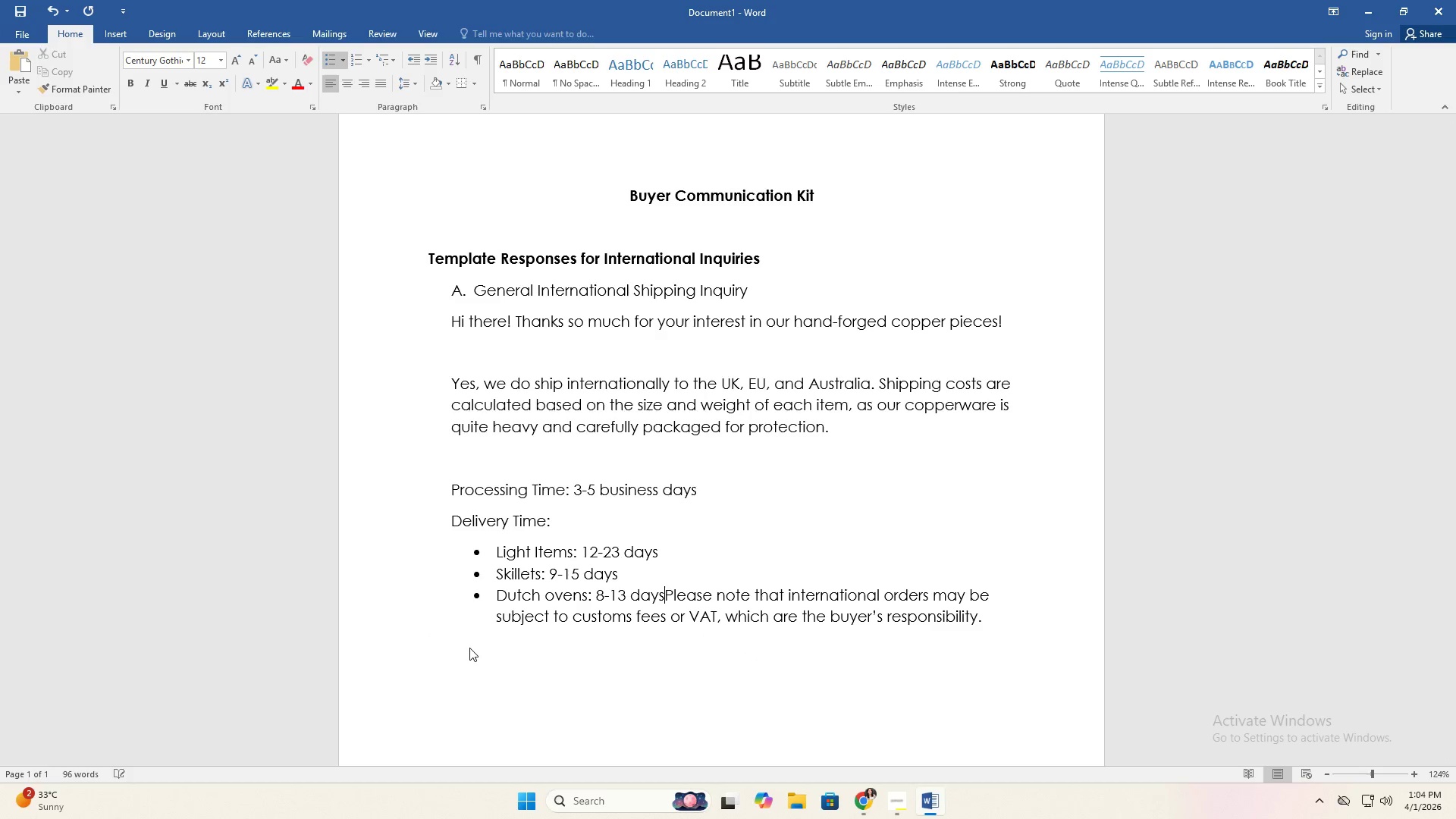 
key(Enter)
 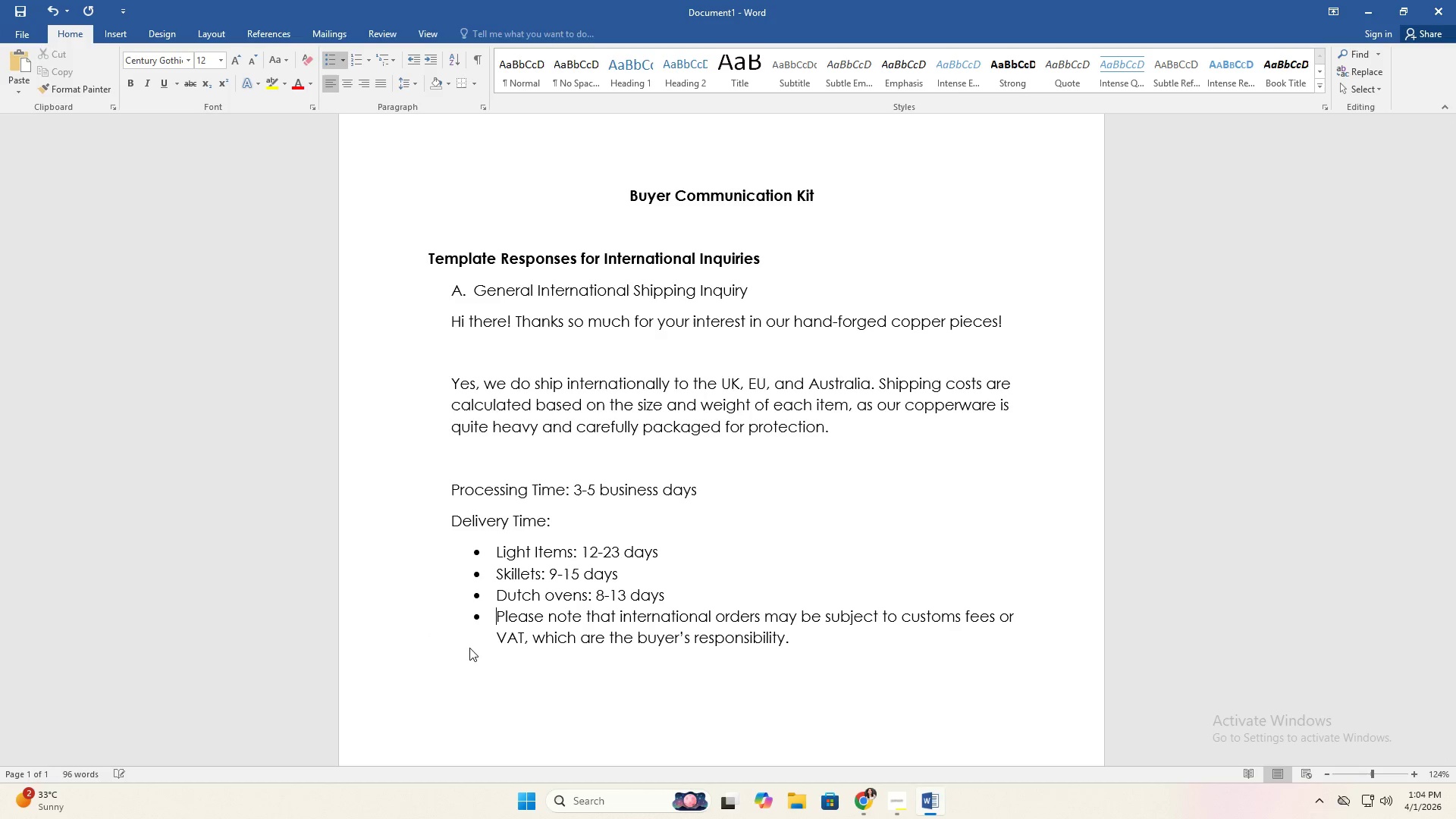 
key(Backspace)
 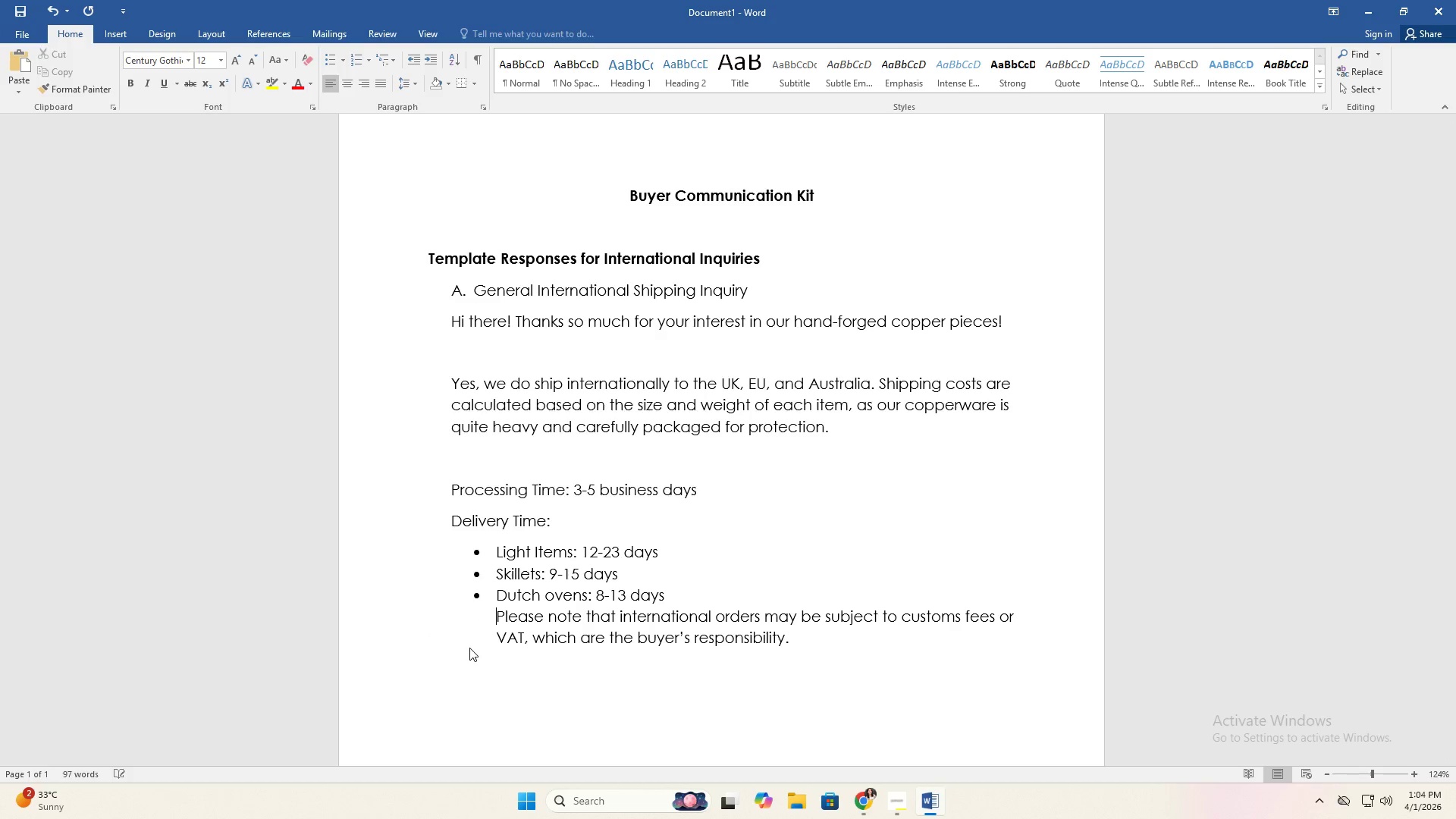 
key(Backspace)
 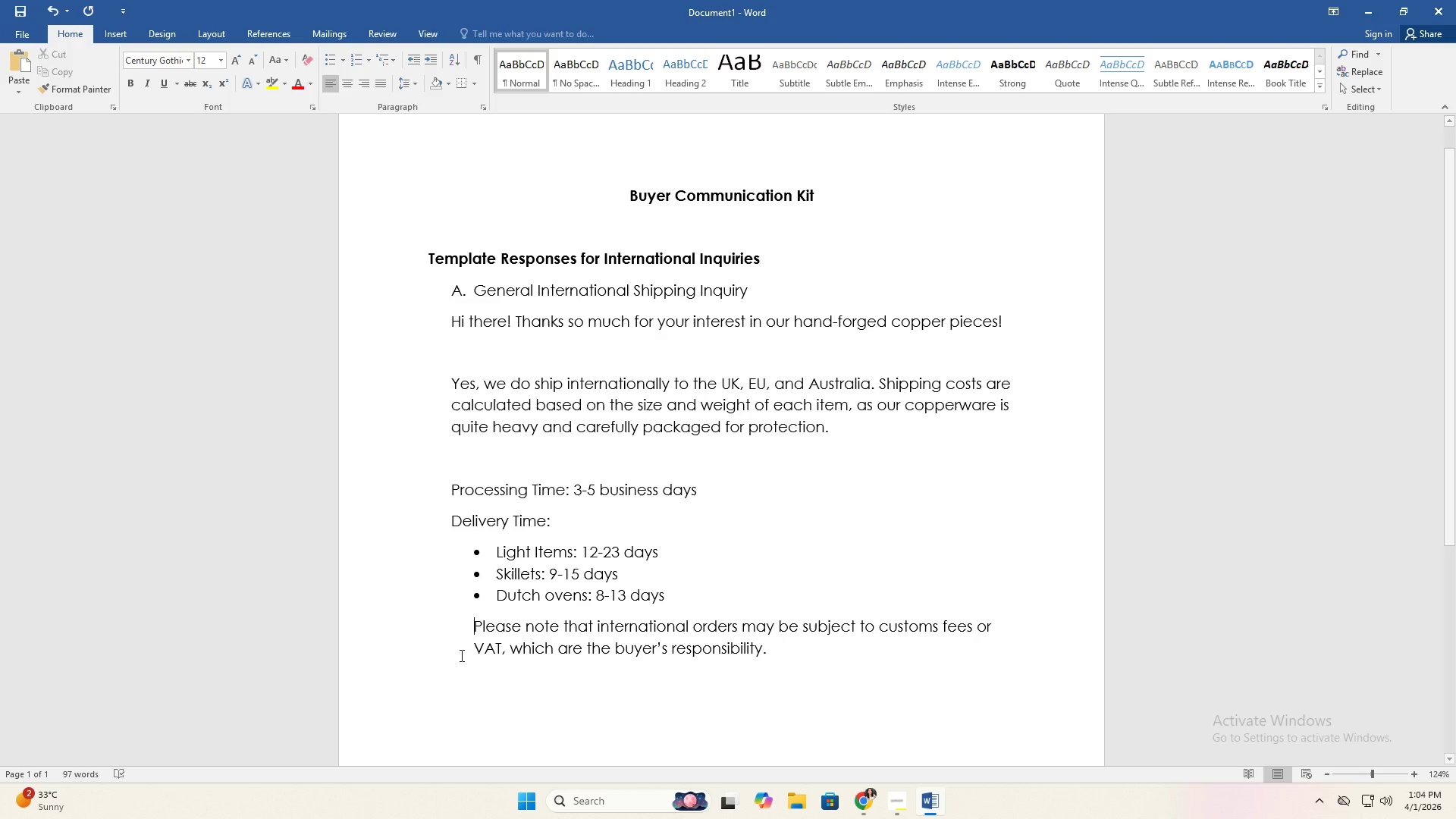 
double_click([716, 642])
 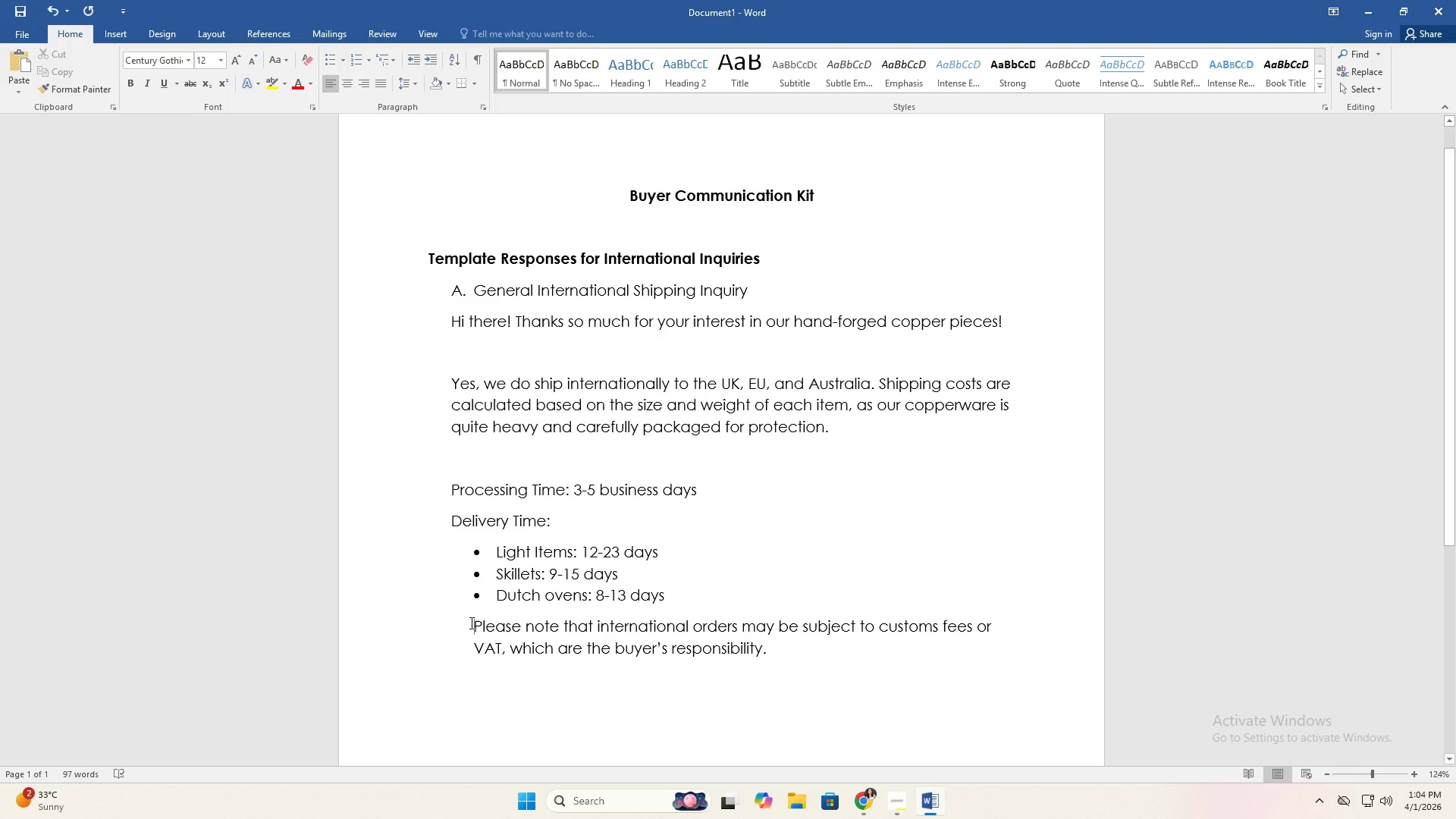 
key(Backspace)
 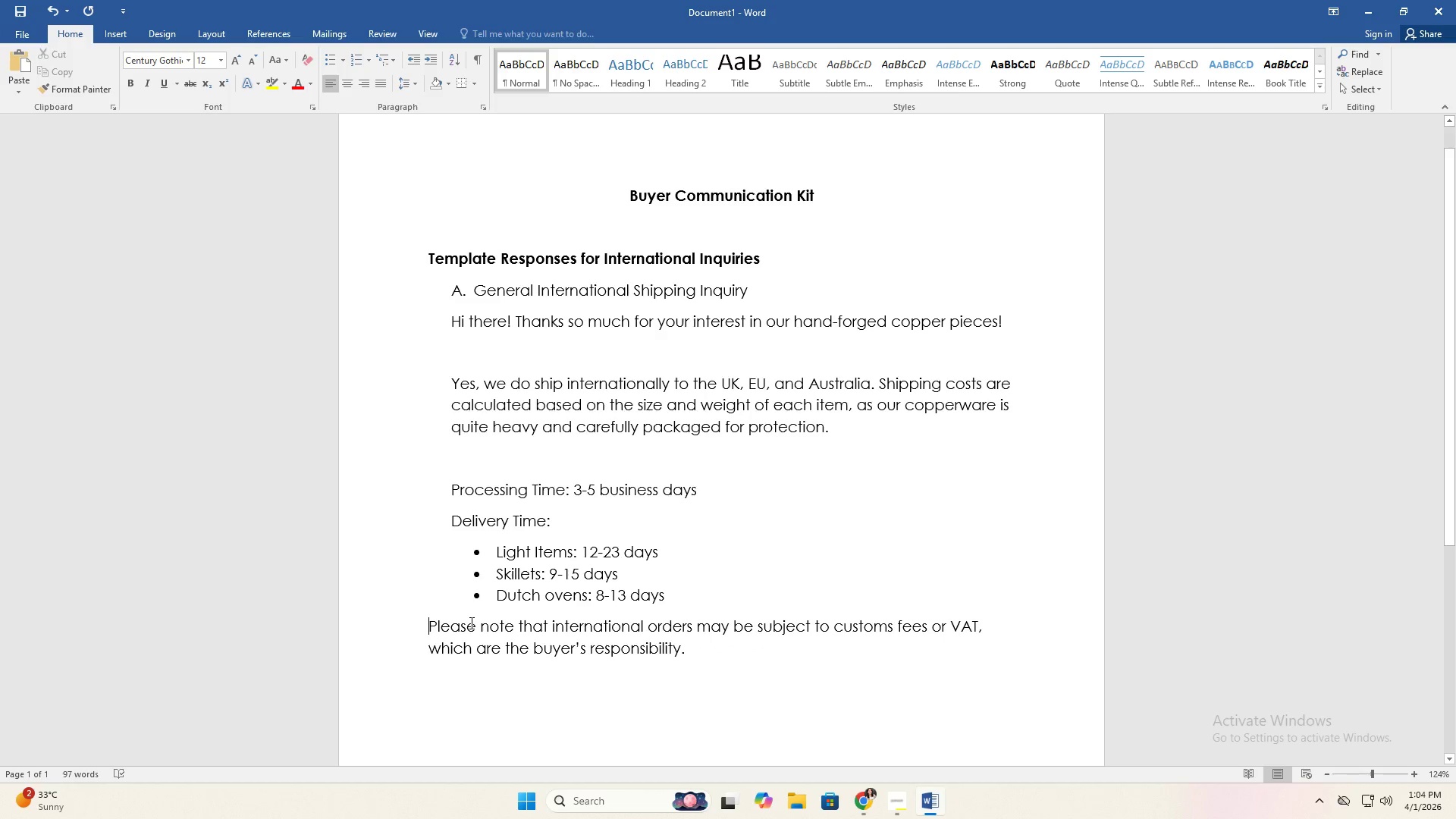 
key(Tab)
 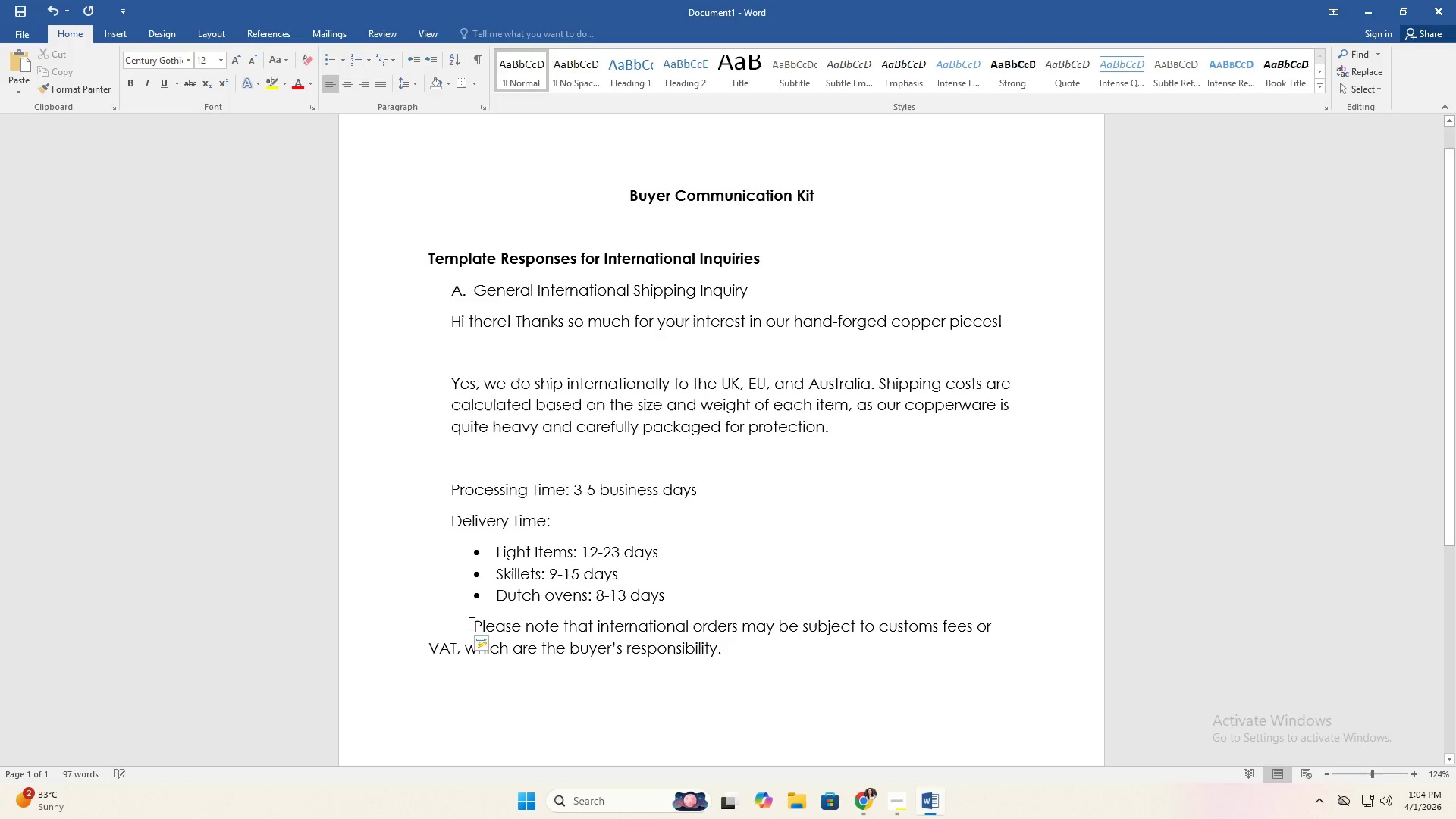 
key(Tab)
 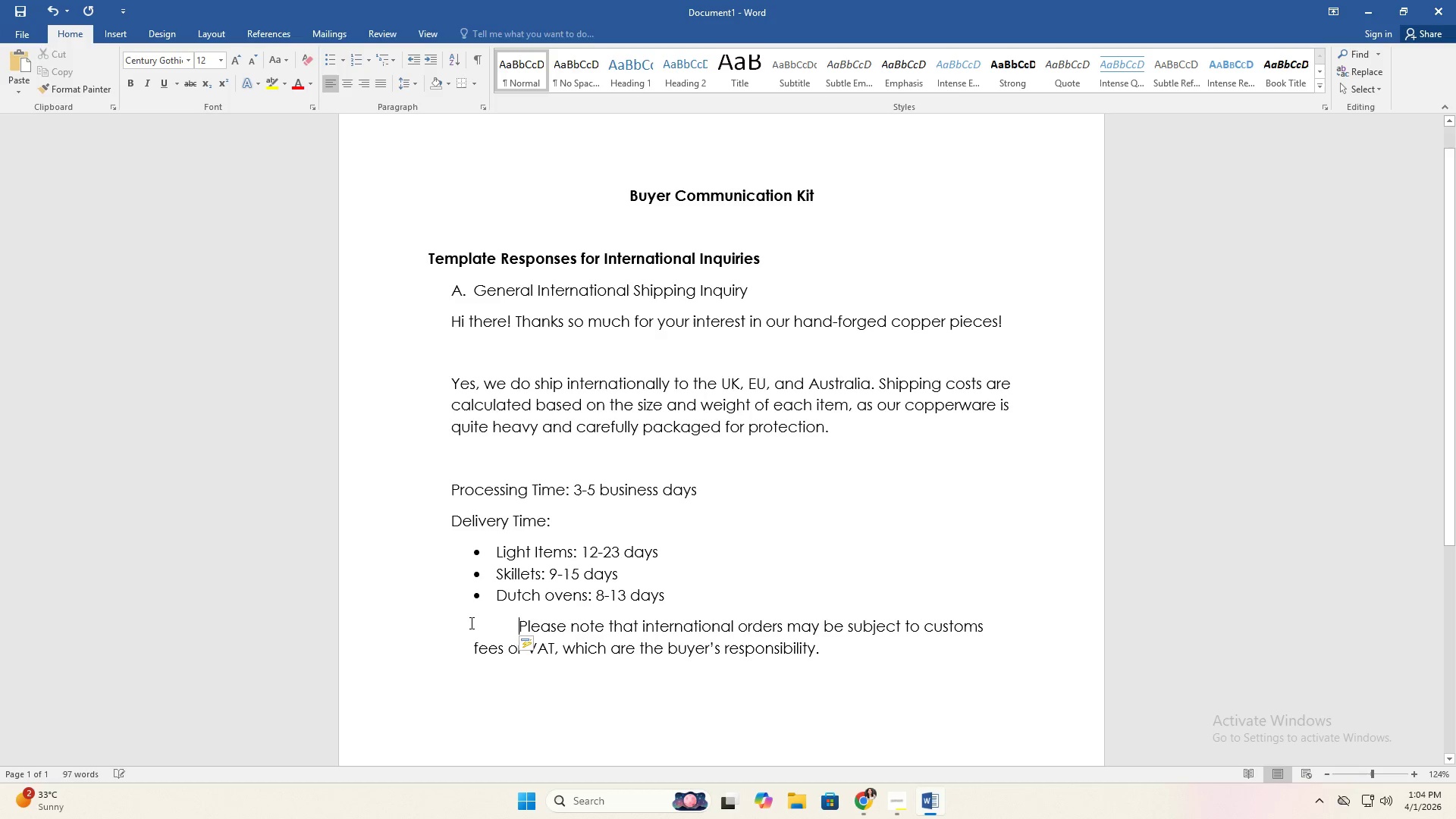 
key(Backspace)
 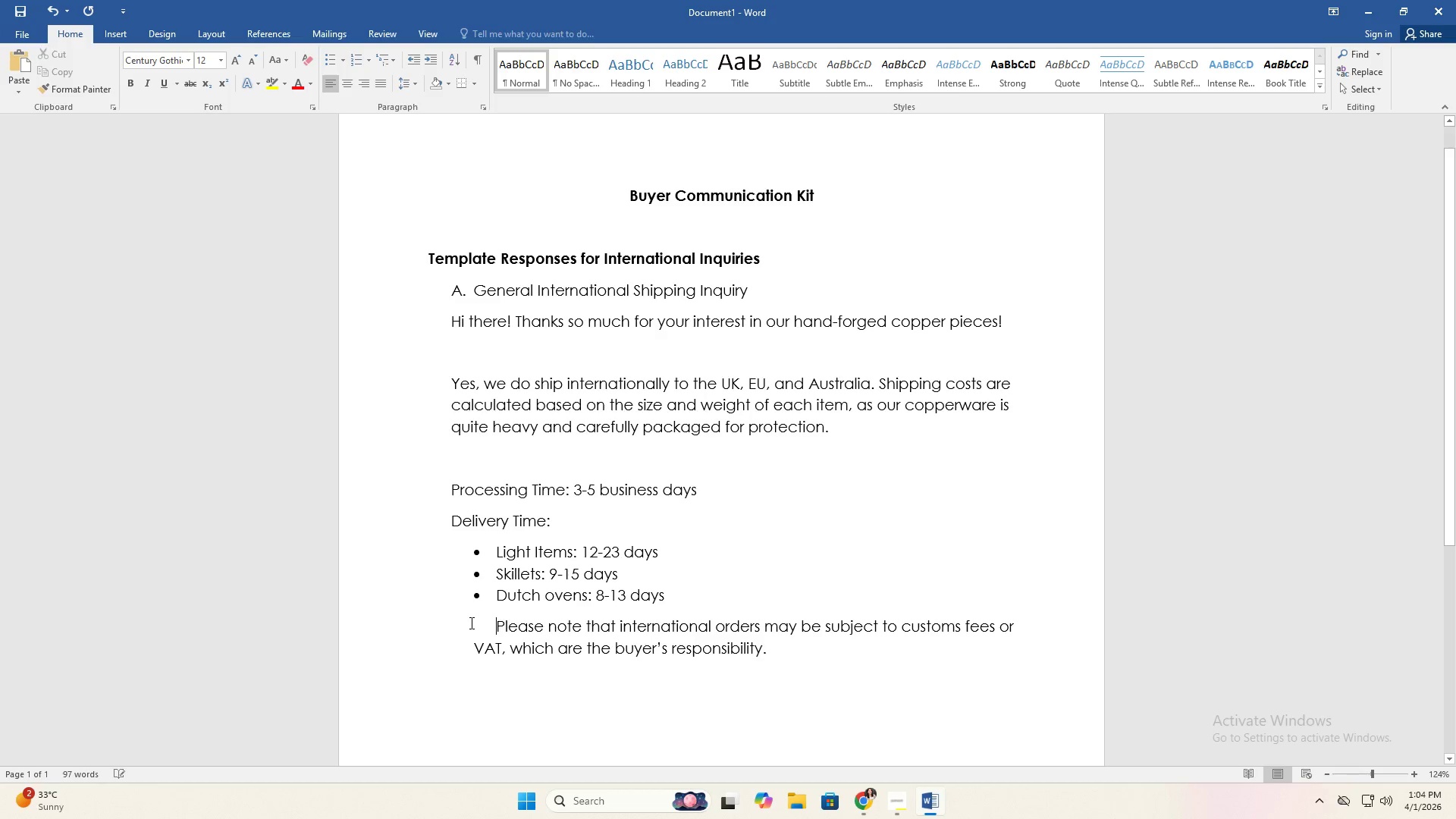 
key(Backspace)
 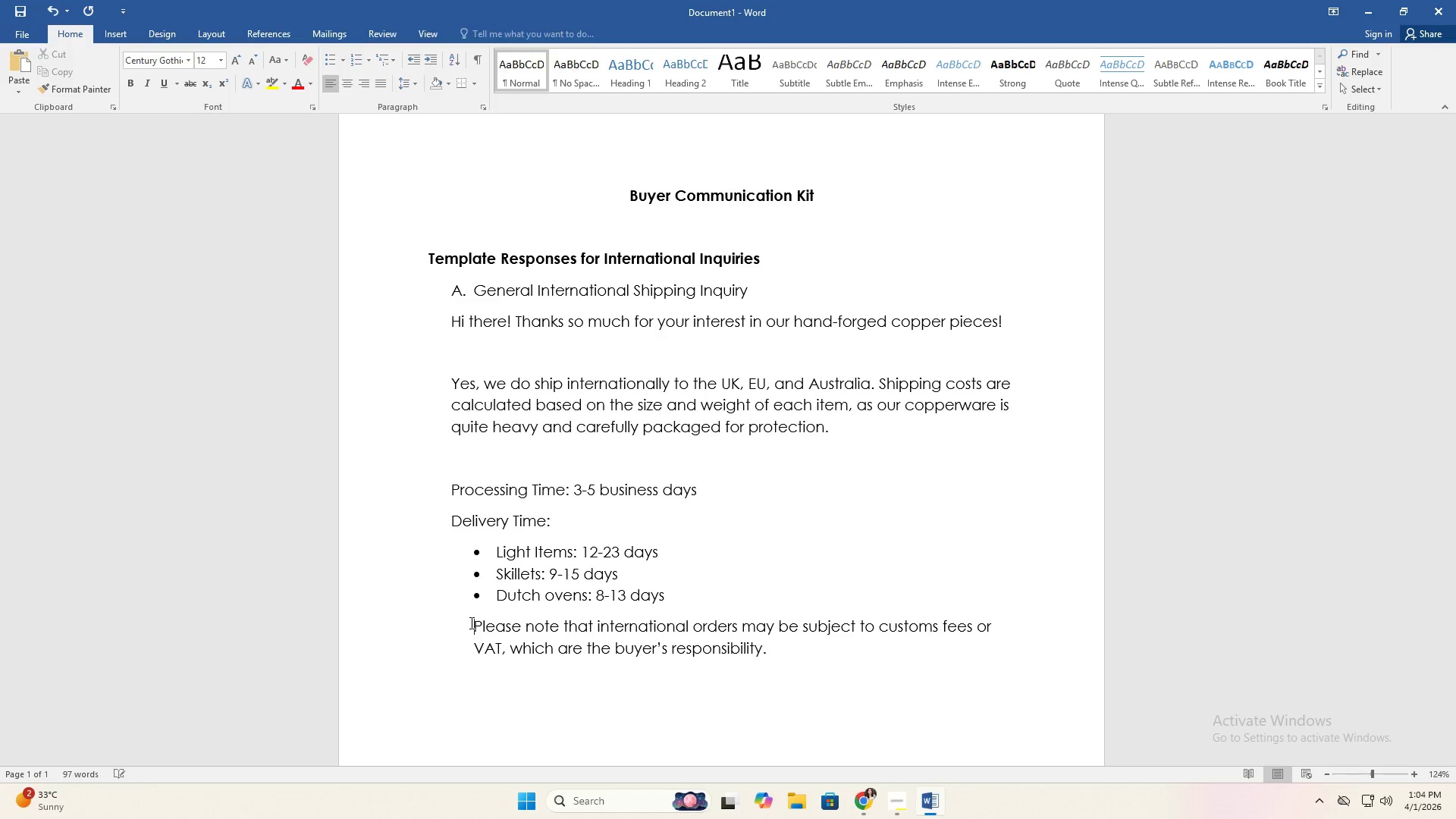 
key(Backspace)
 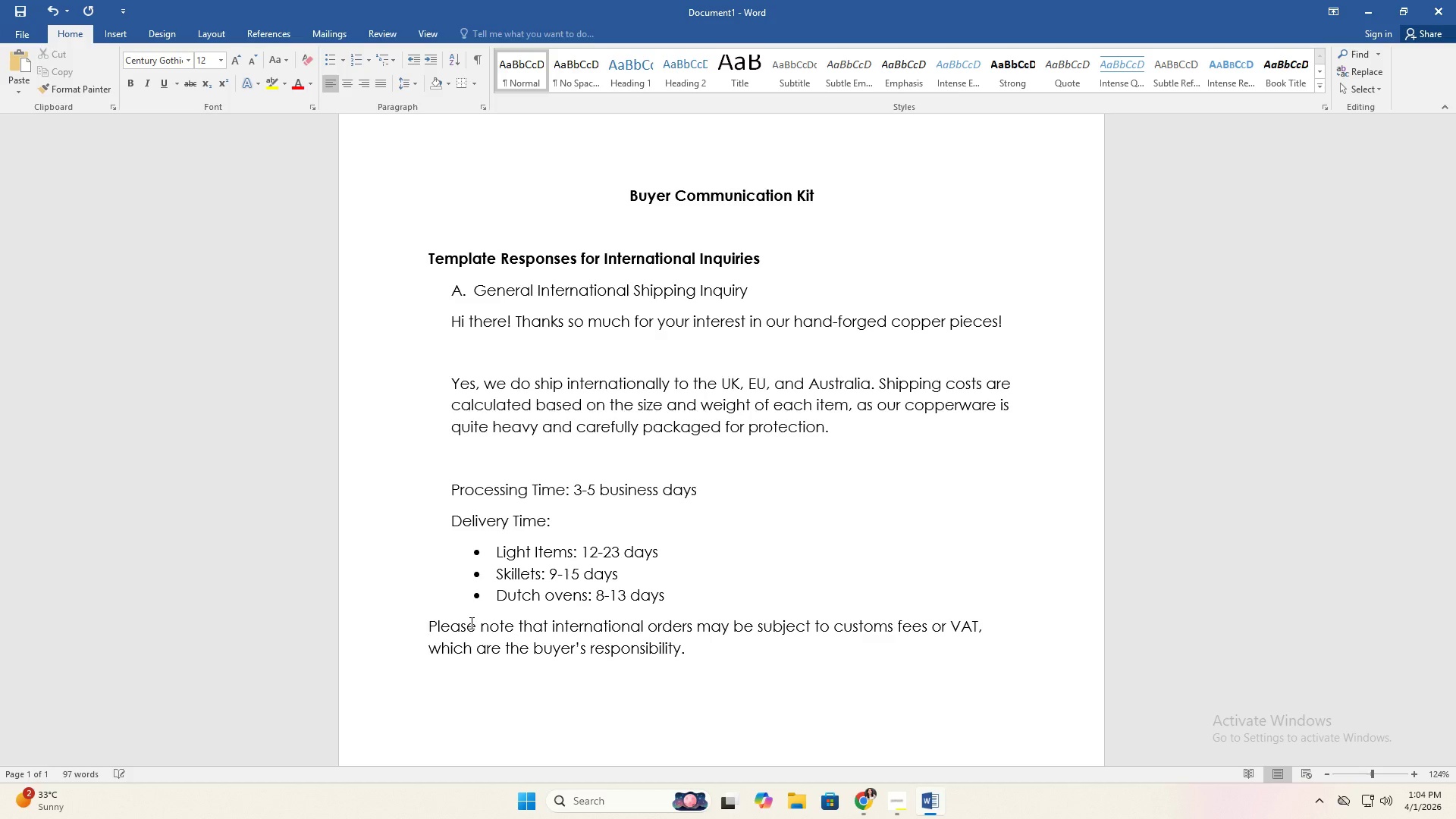 
key(Tab)
 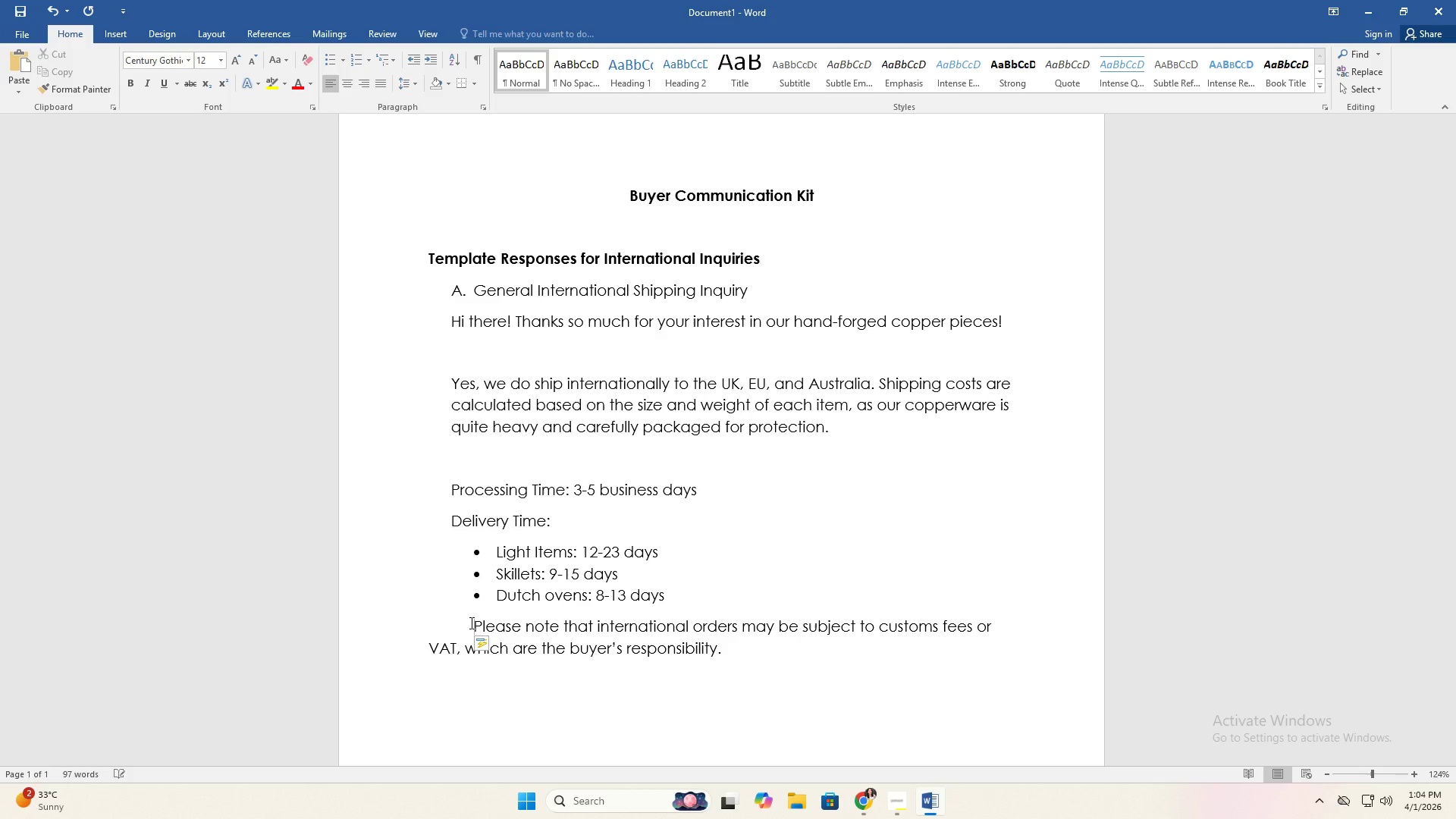 
key(Tab)
 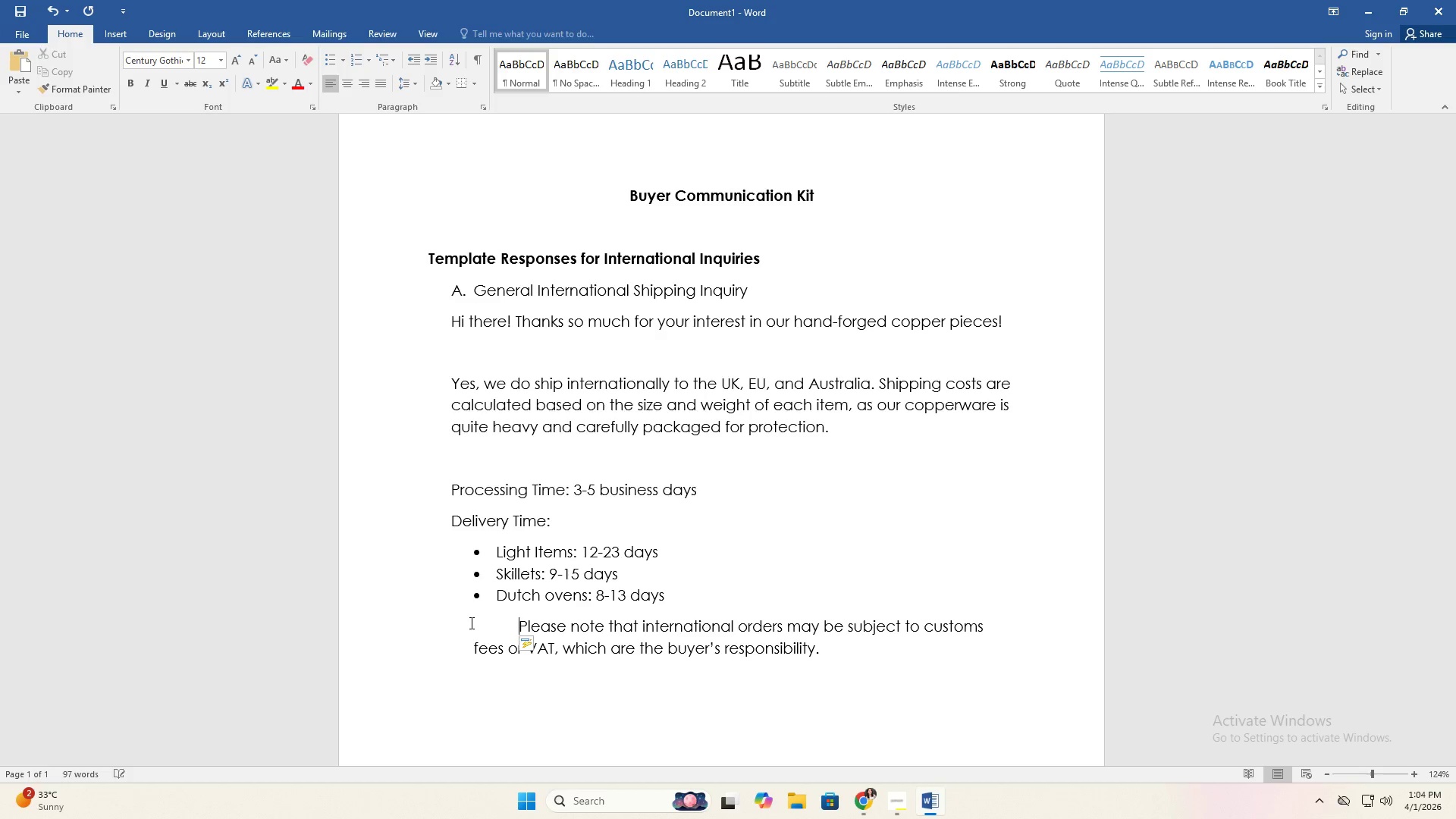 
key(Backspace)
 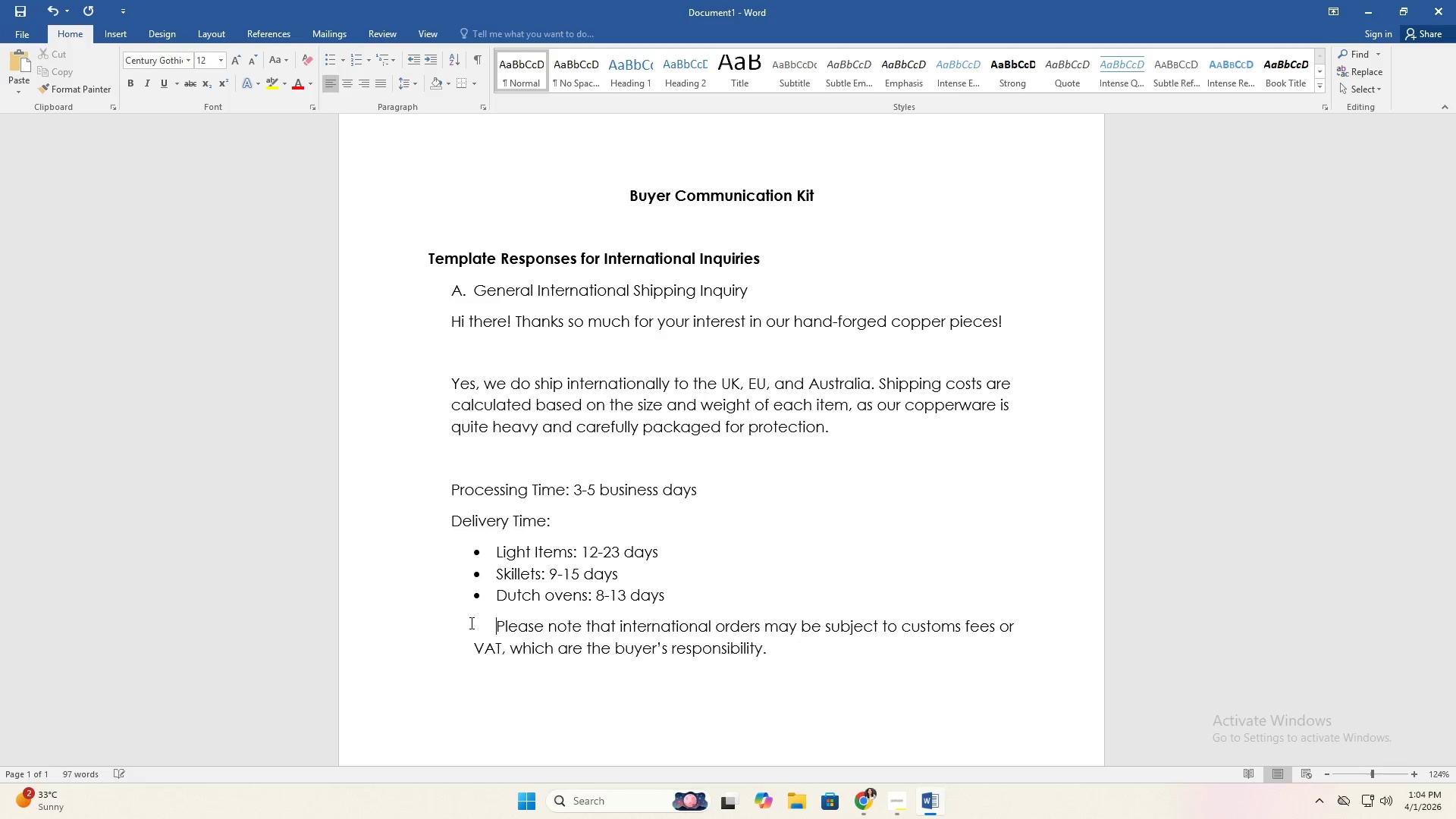 
key(Backspace)
 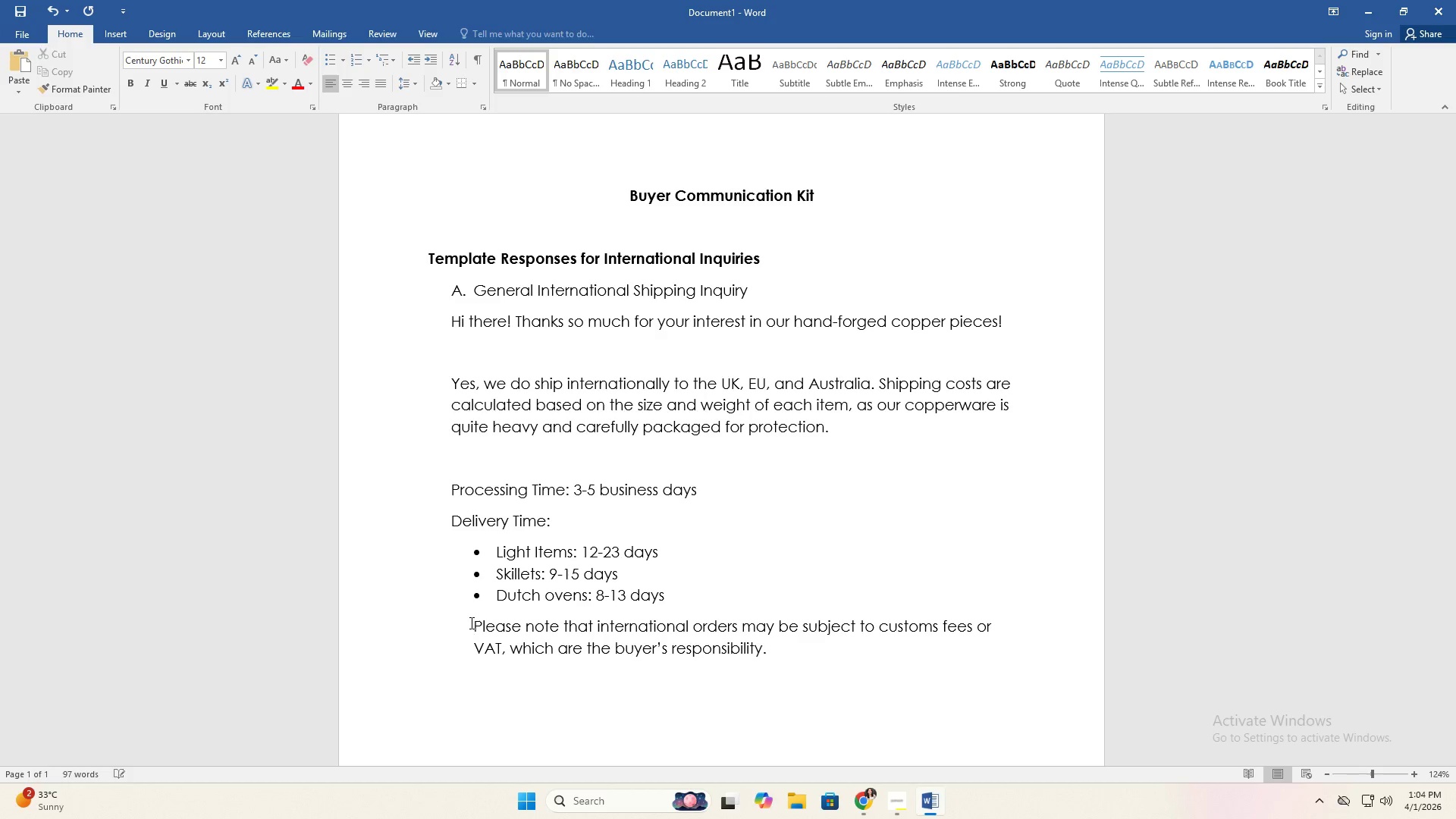 
key(Enter)
 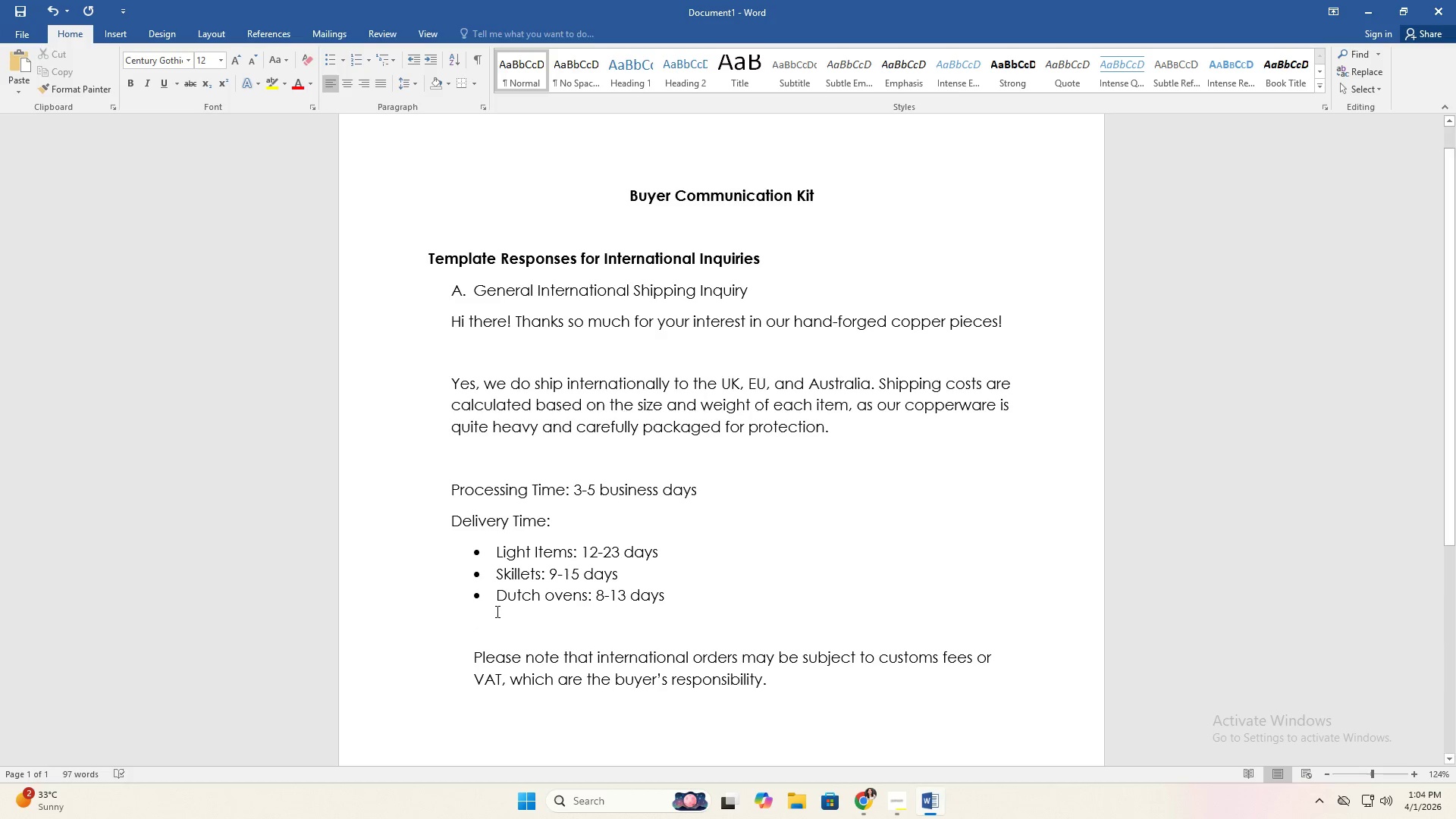 
left_click([728, 635])
 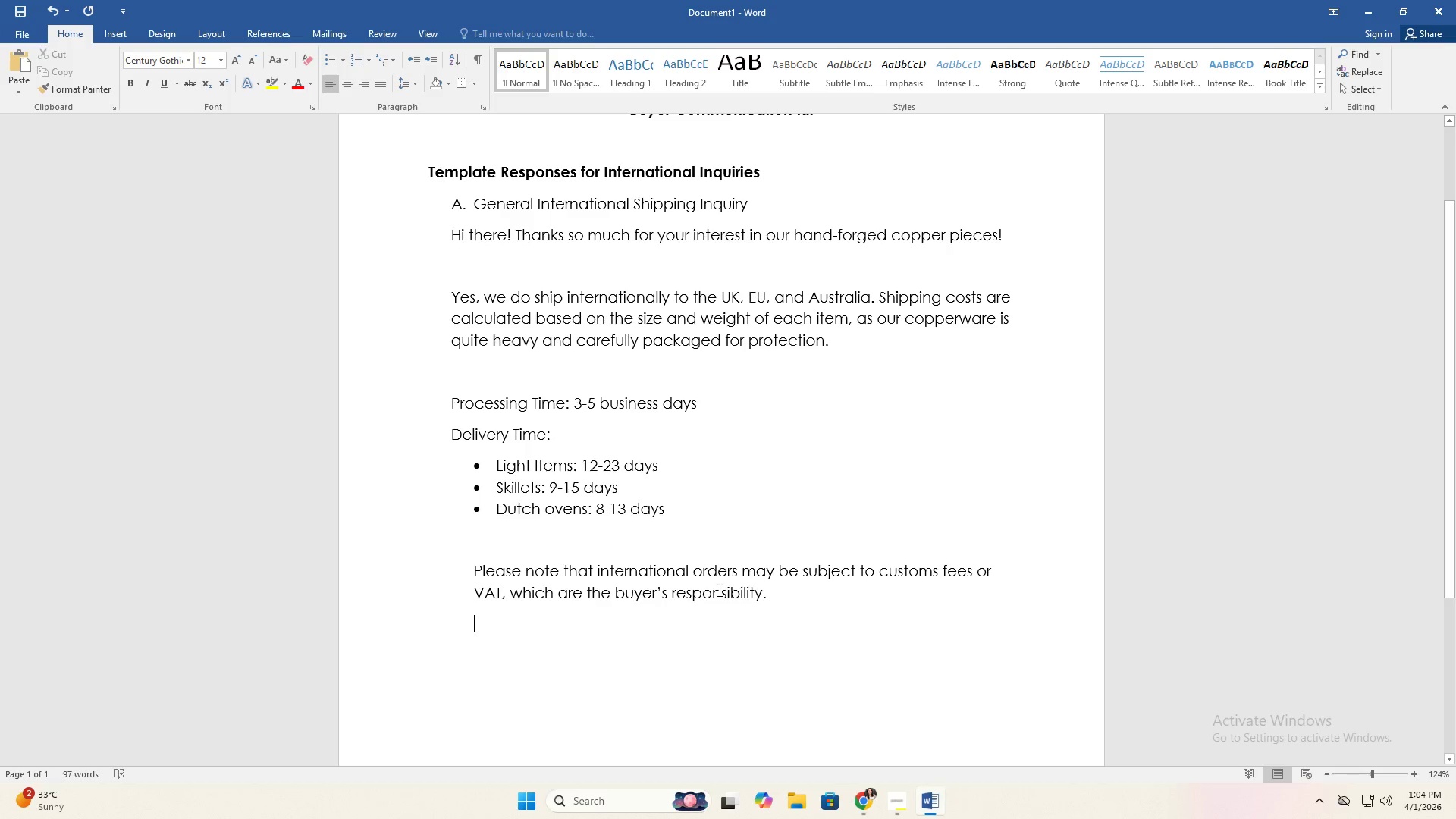 
scroll: coordinate [484, 519], scroll_direction: down, amount: 2.0
 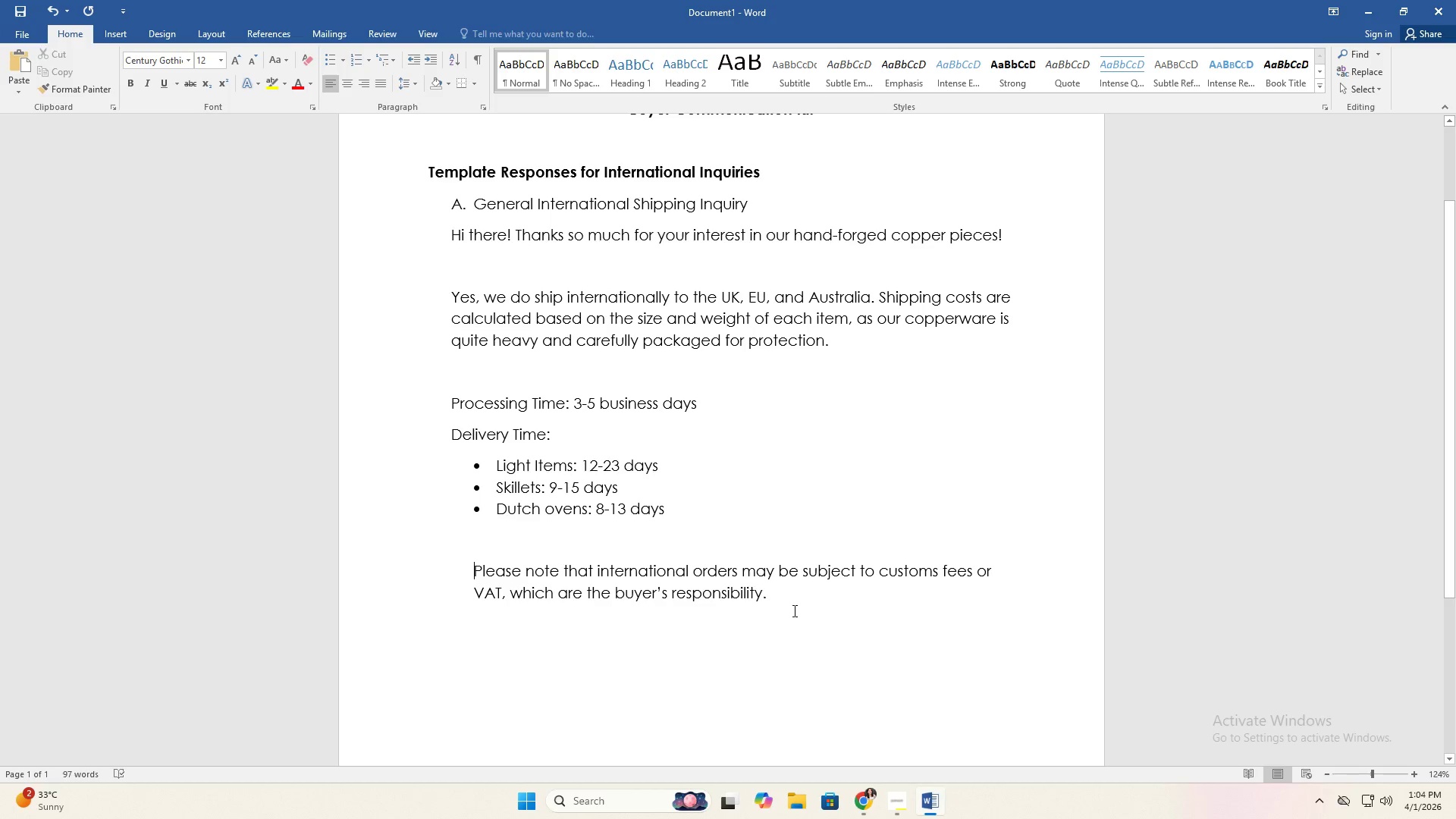 
key(Enter)
 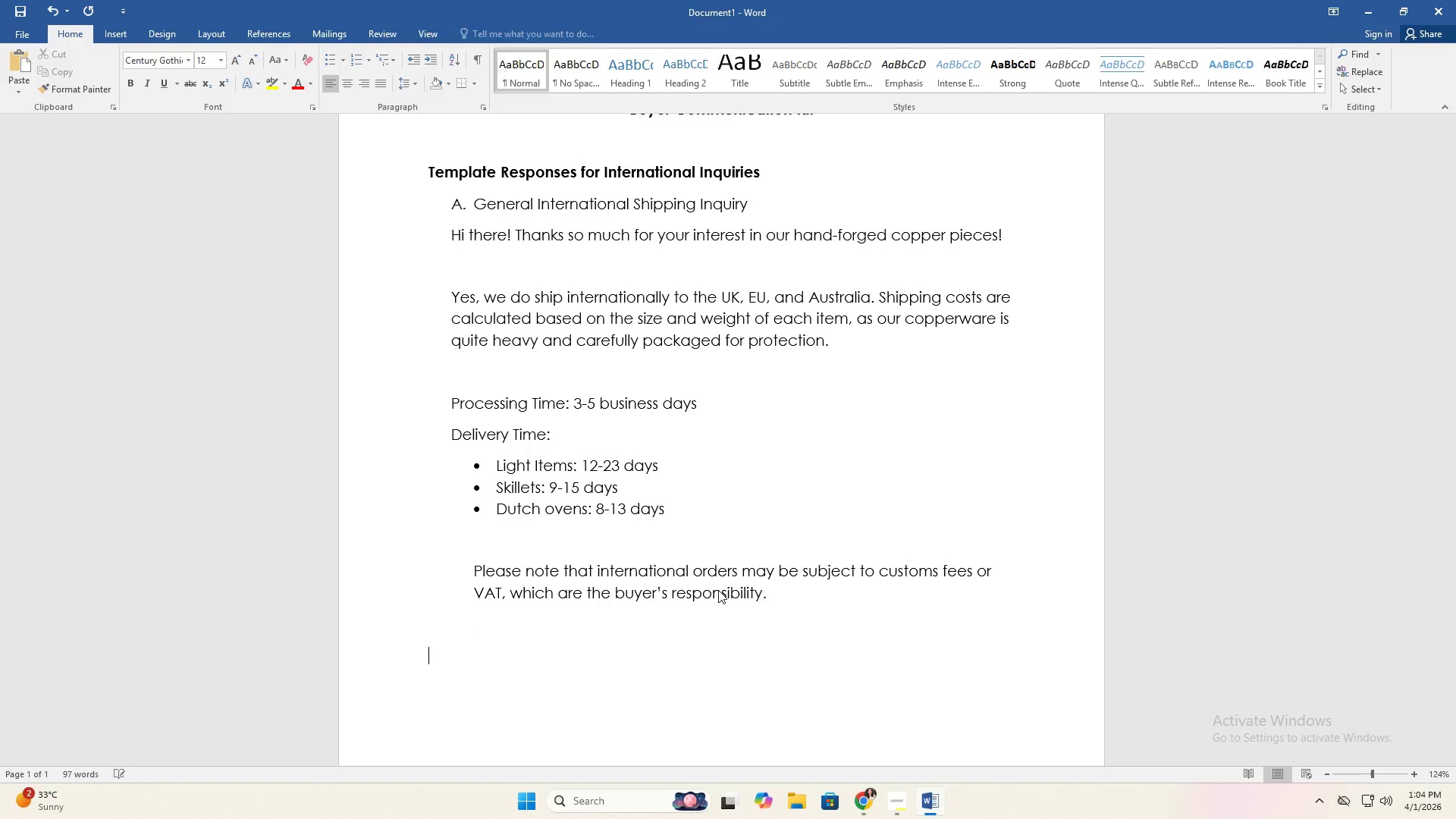 
key(Backspace)
 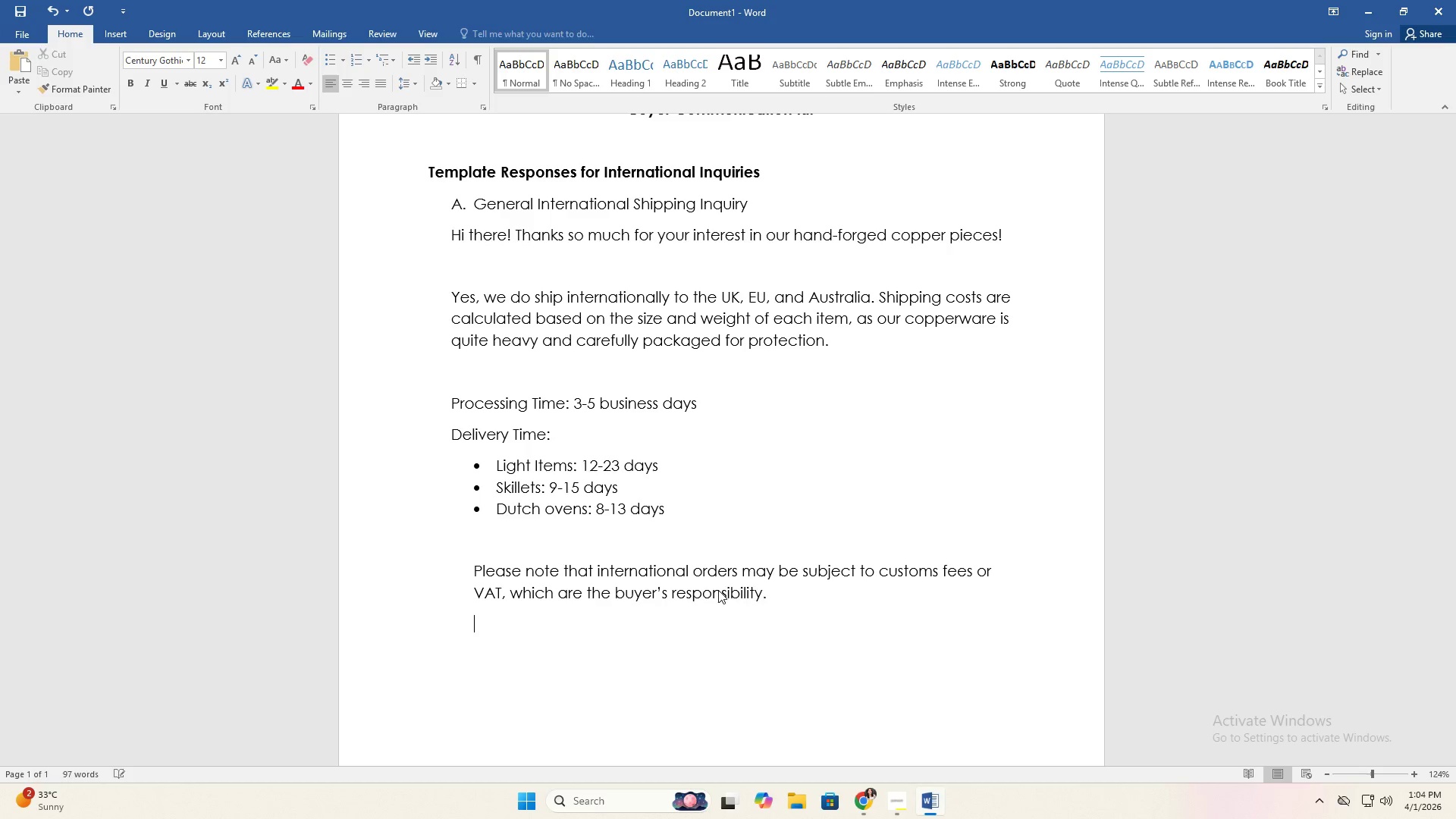 
key(Backspace)
 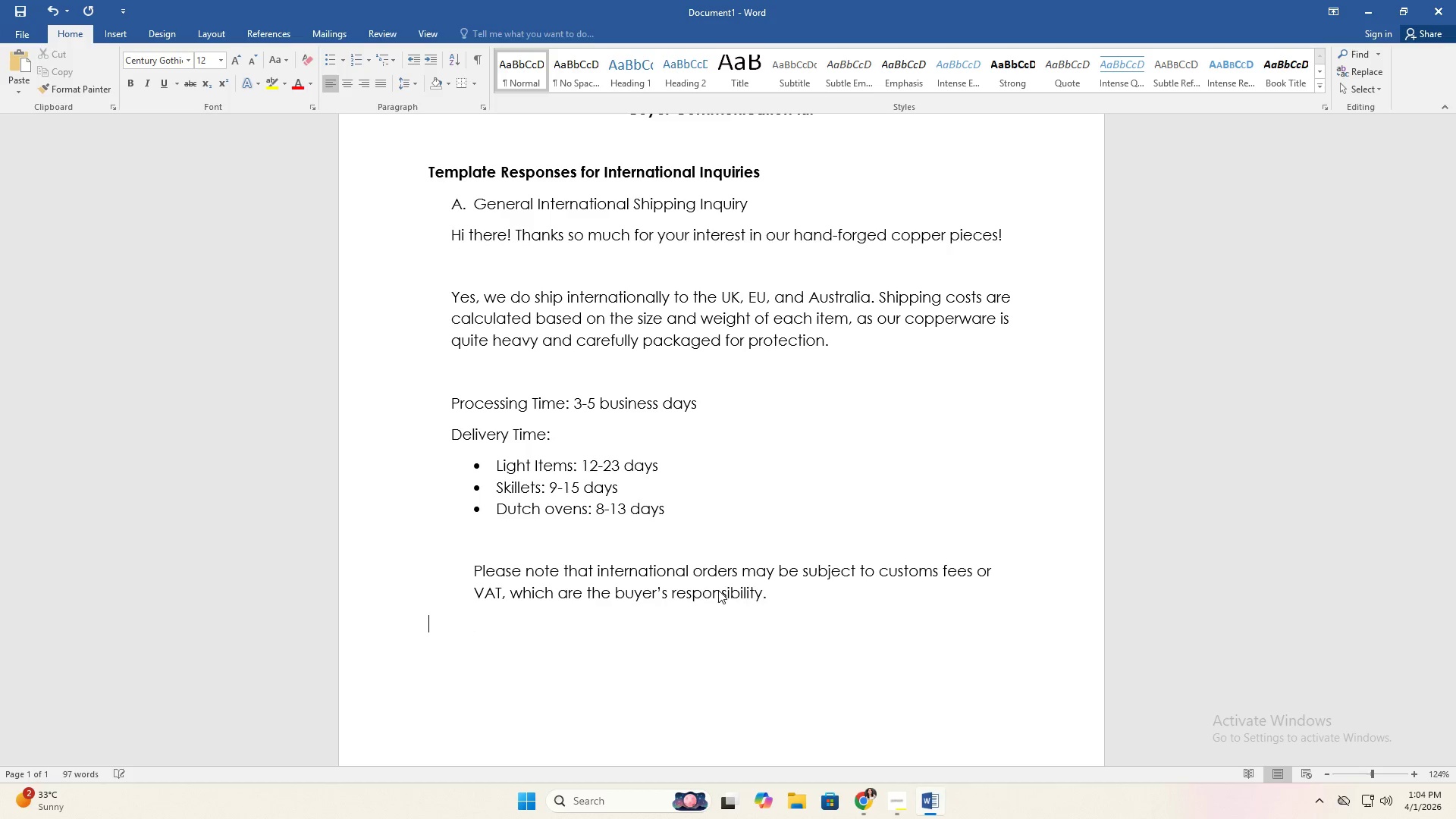 
key(Backspace)
 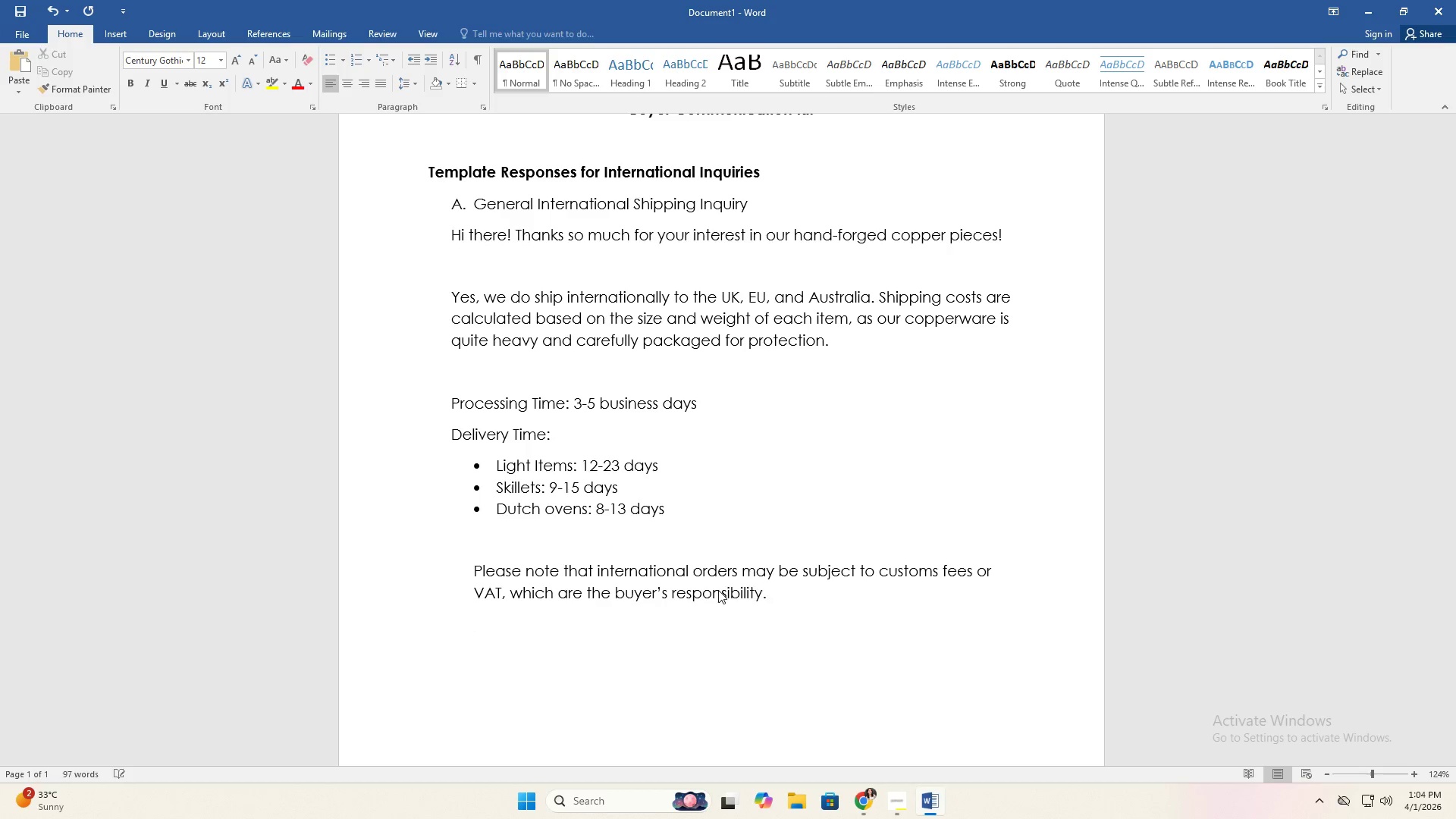 
key(Enter)
 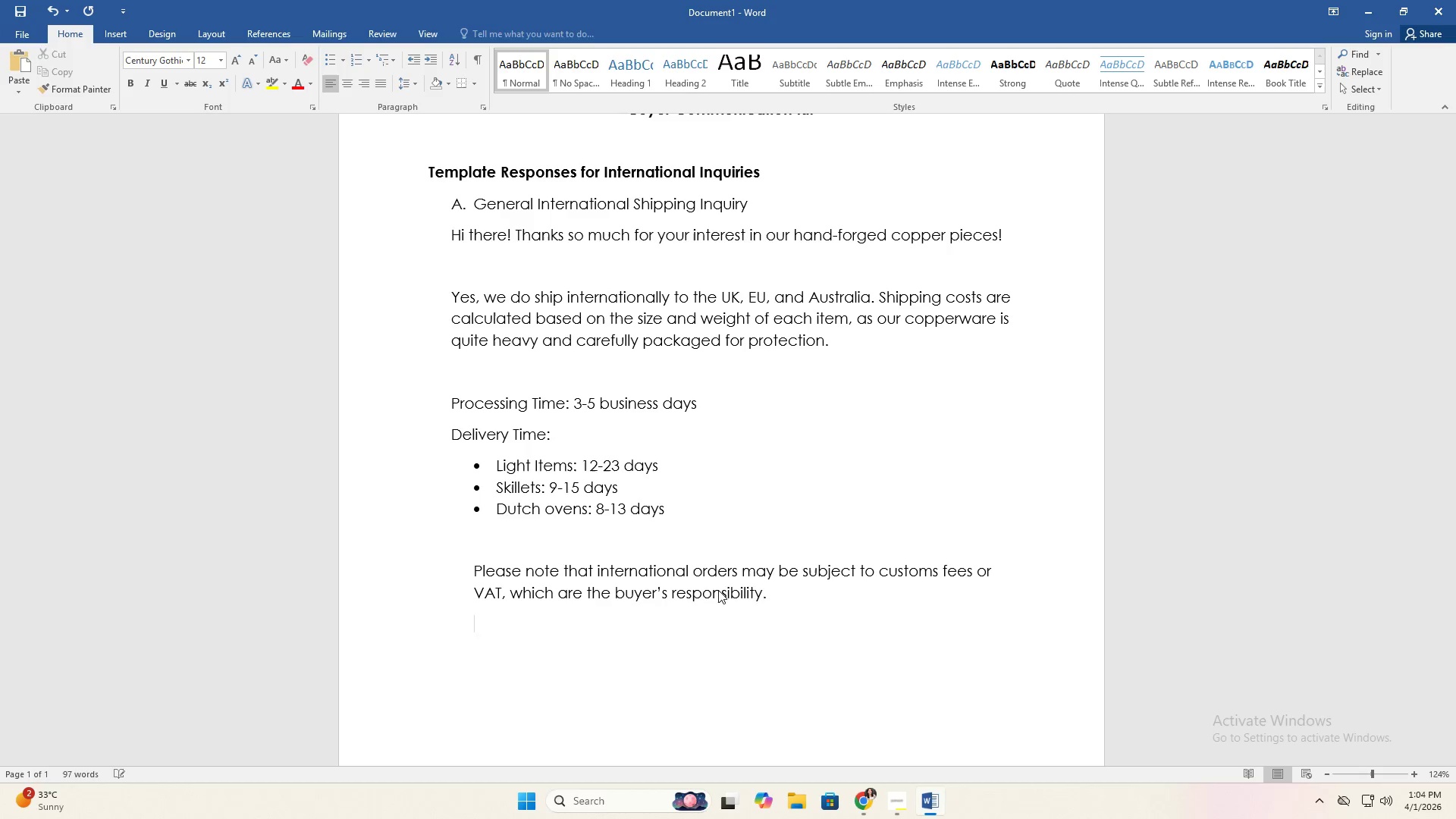 
key(Enter)
 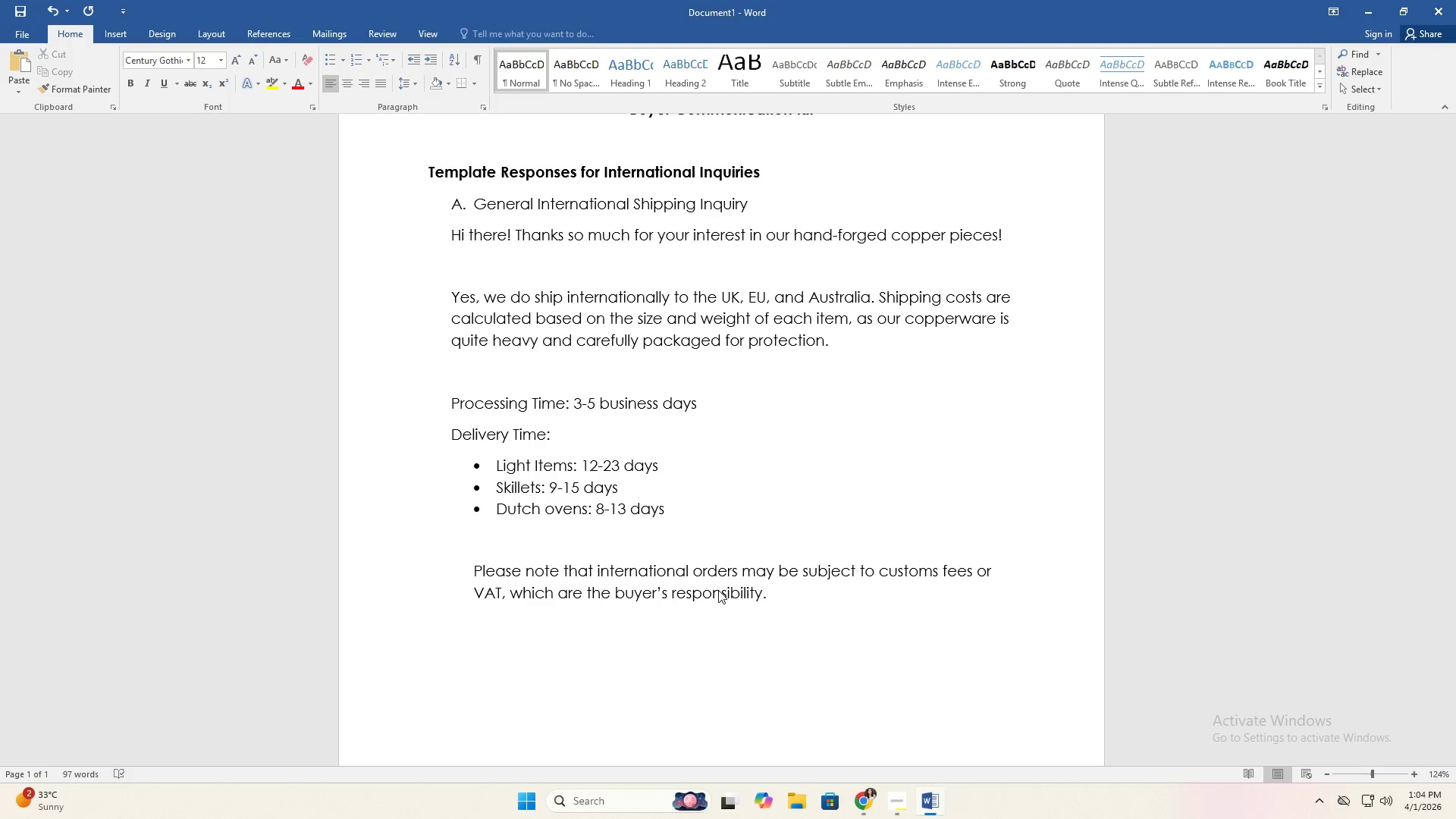 
type(Lwet )
key(Backspace)
key(Backspace)
key(Backspace)
type(t me know if ypou)
key(Backspace)
key(Backspace)
key(Backspace)
type(ou'd like a more exact v)
key(Backspace)
key(Backspace)
type( delivery estimate for a sp[ecific )
key(Backspace)
key(Backspace)
key(Backspace)
key(Backspace)
key(Backspace)
key(Backspace)
key(Backspace)
key(Backspace)
type(ecific item - I'm,)
key(Backspace)
type( happy to help!)
 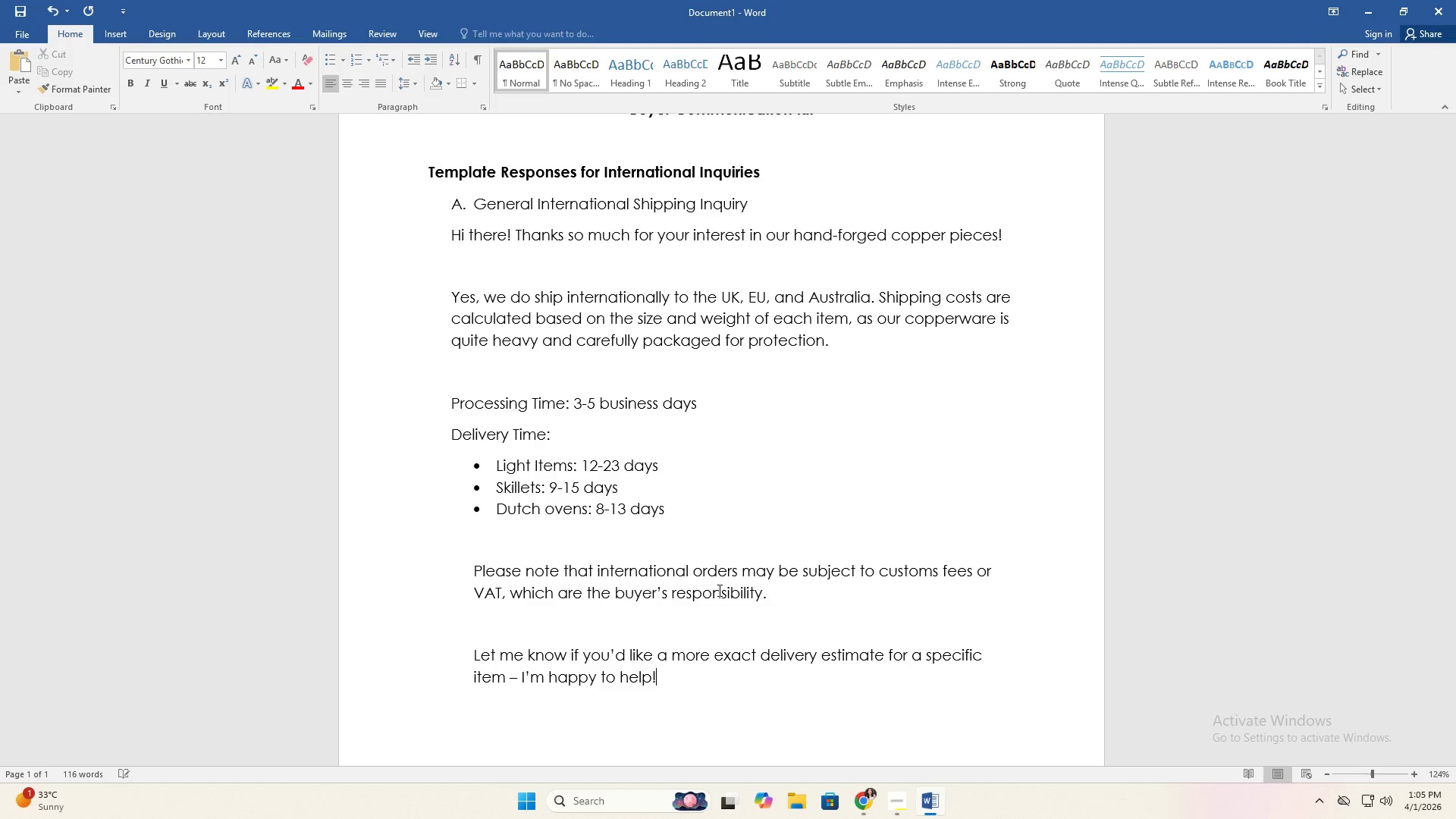 
left_click([636, 234])
 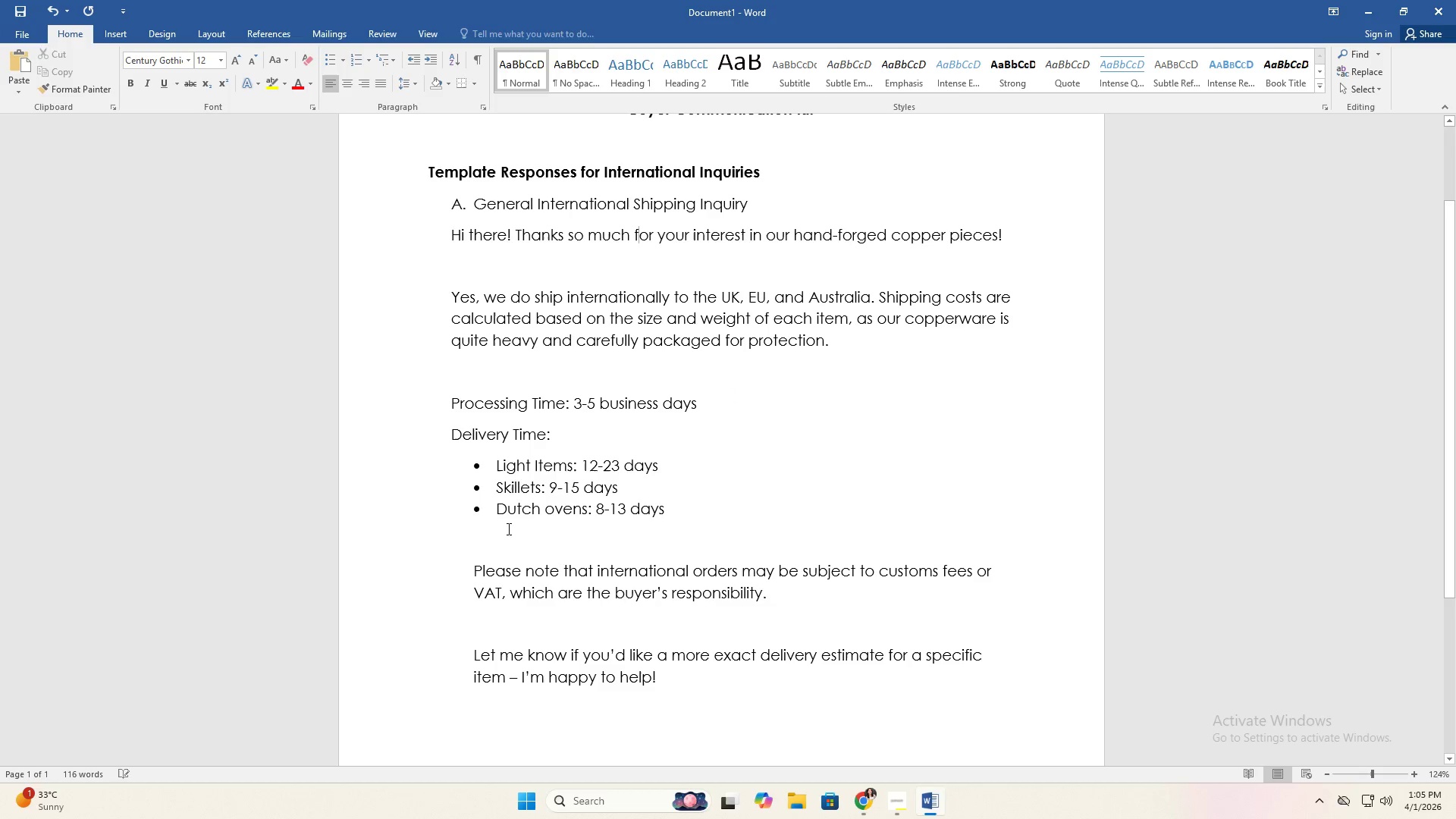 
left_click([519, 549])
 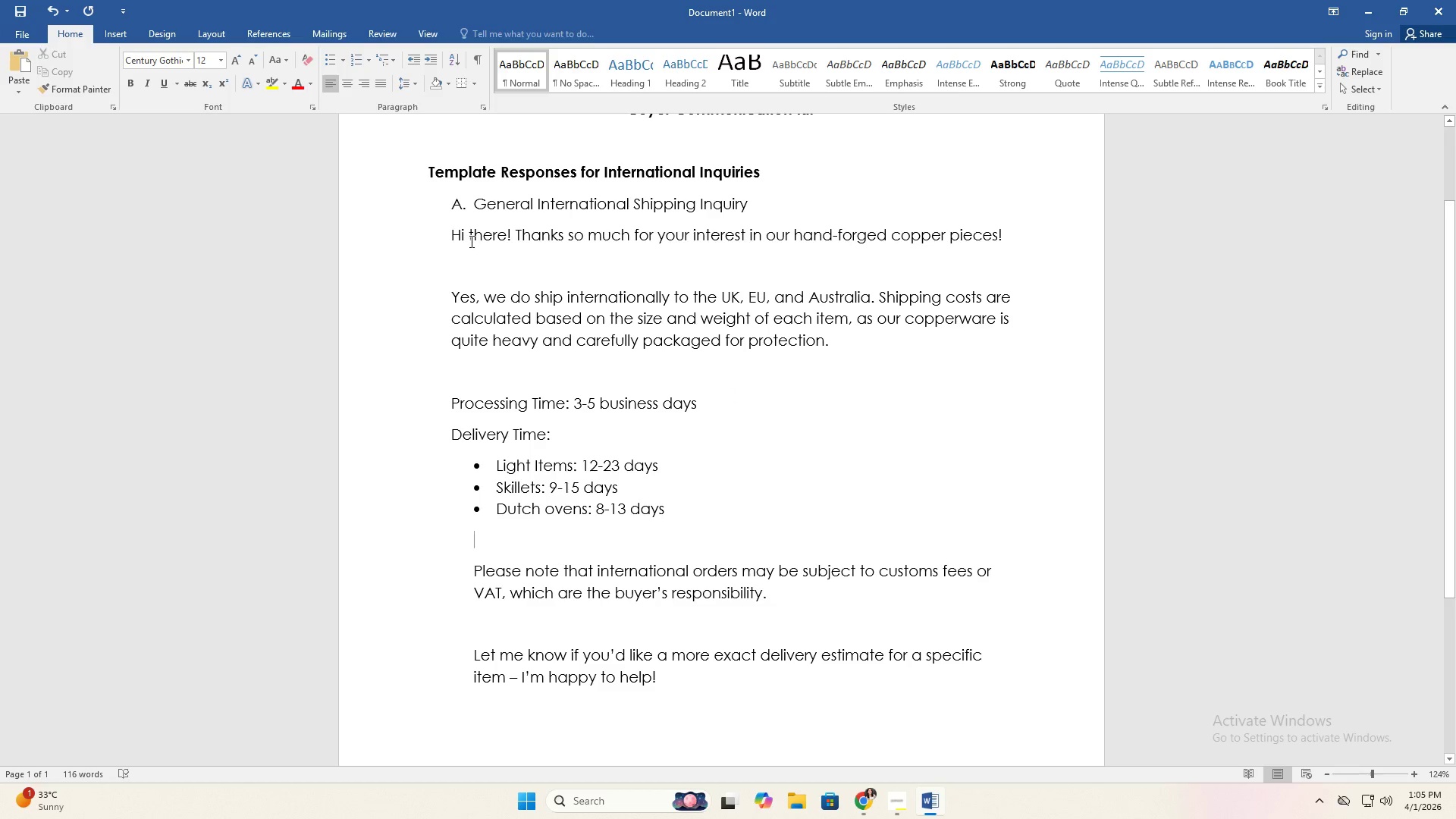 
left_click([472, 234])
 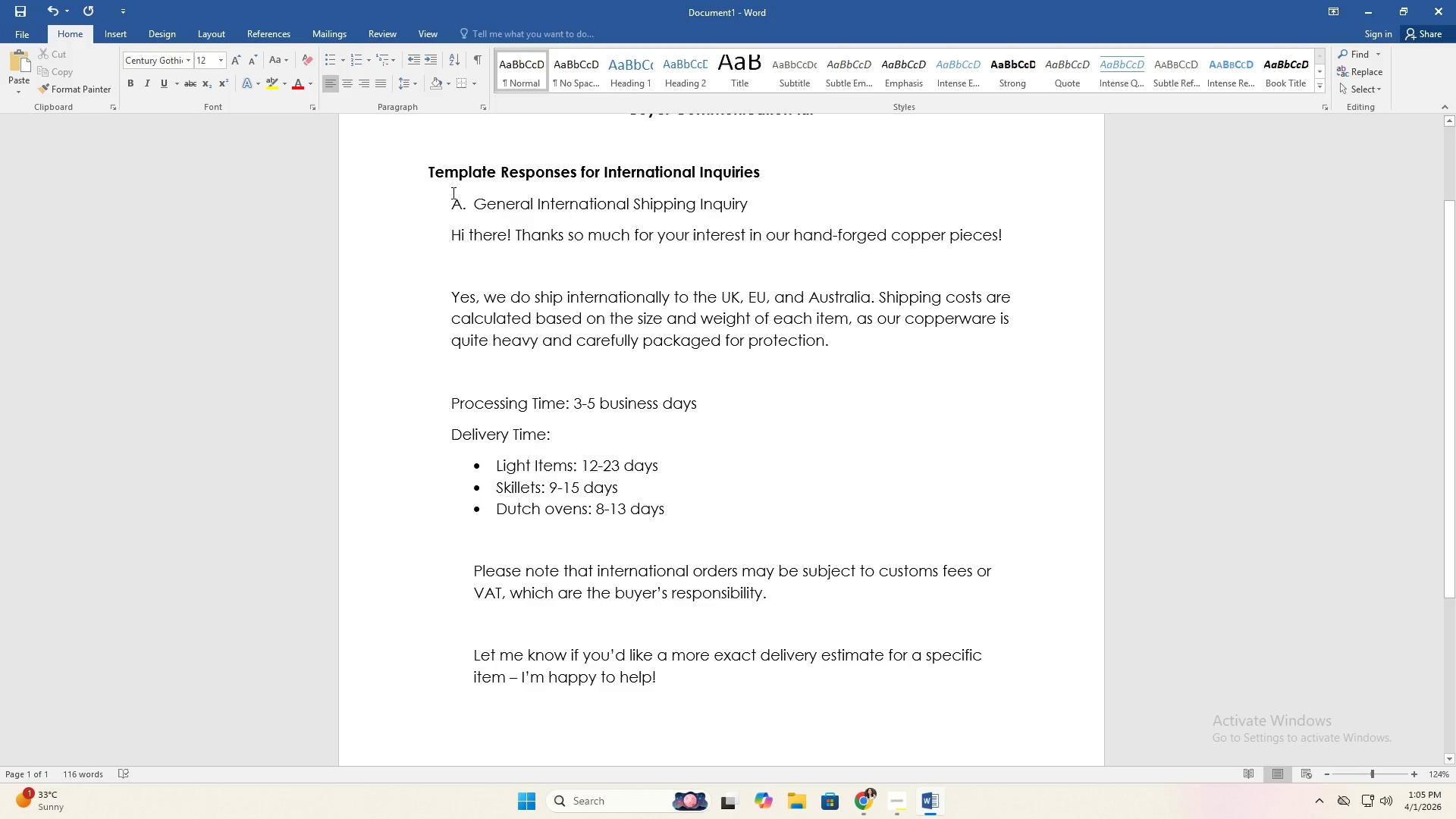 
left_click([445, 192])
 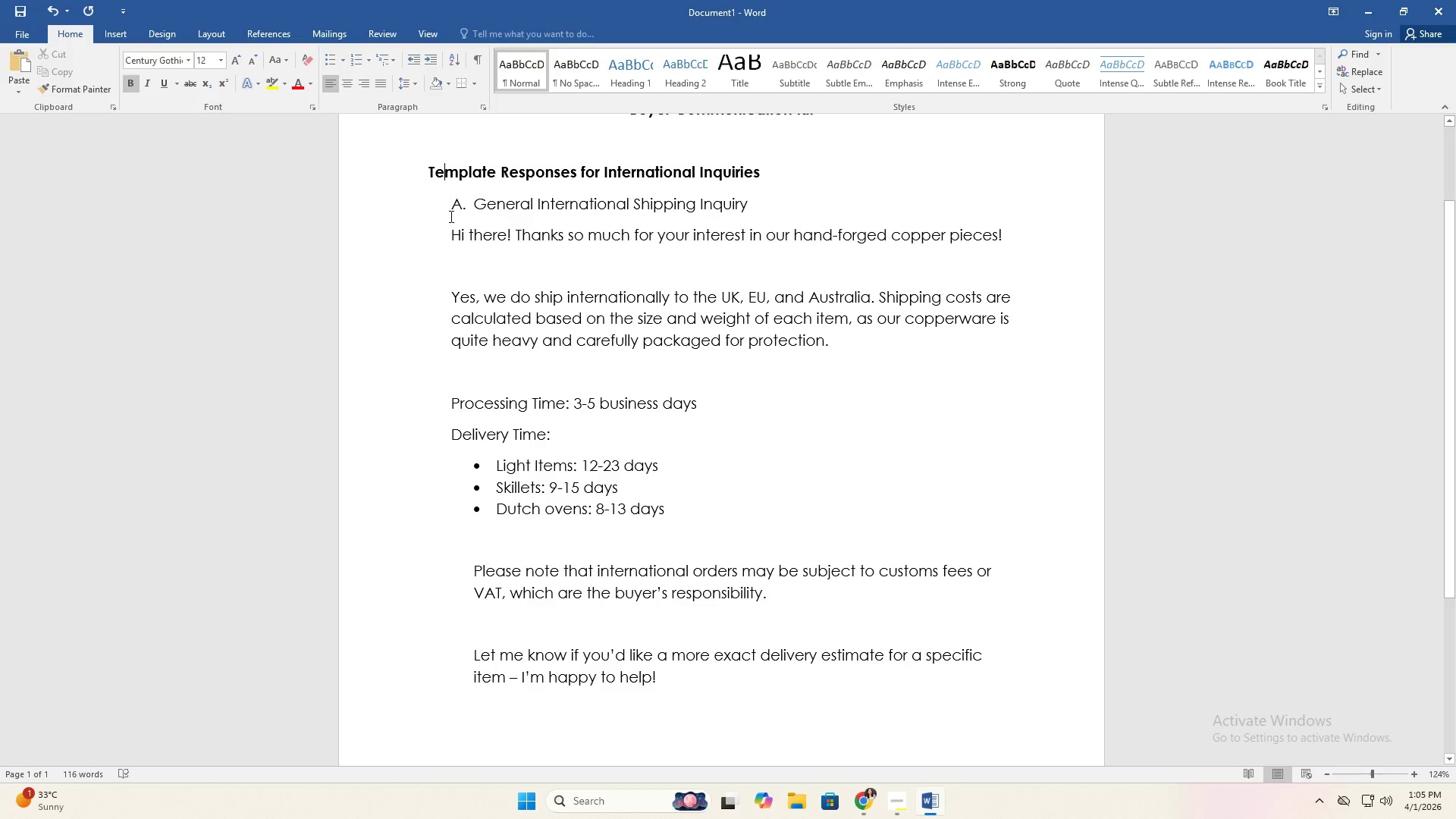 
left_click([453, 216])
 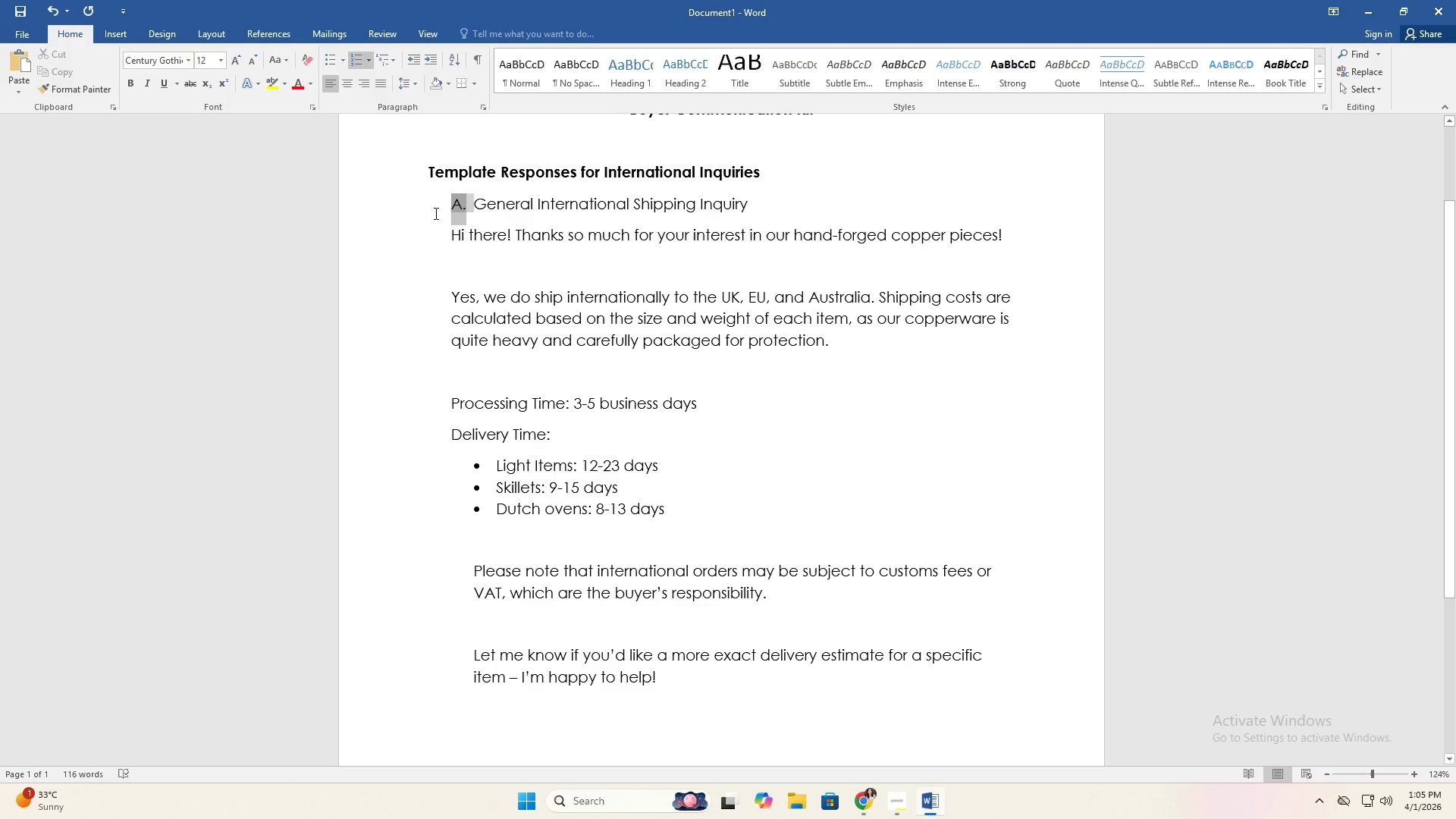 
left_click([436, 209])
 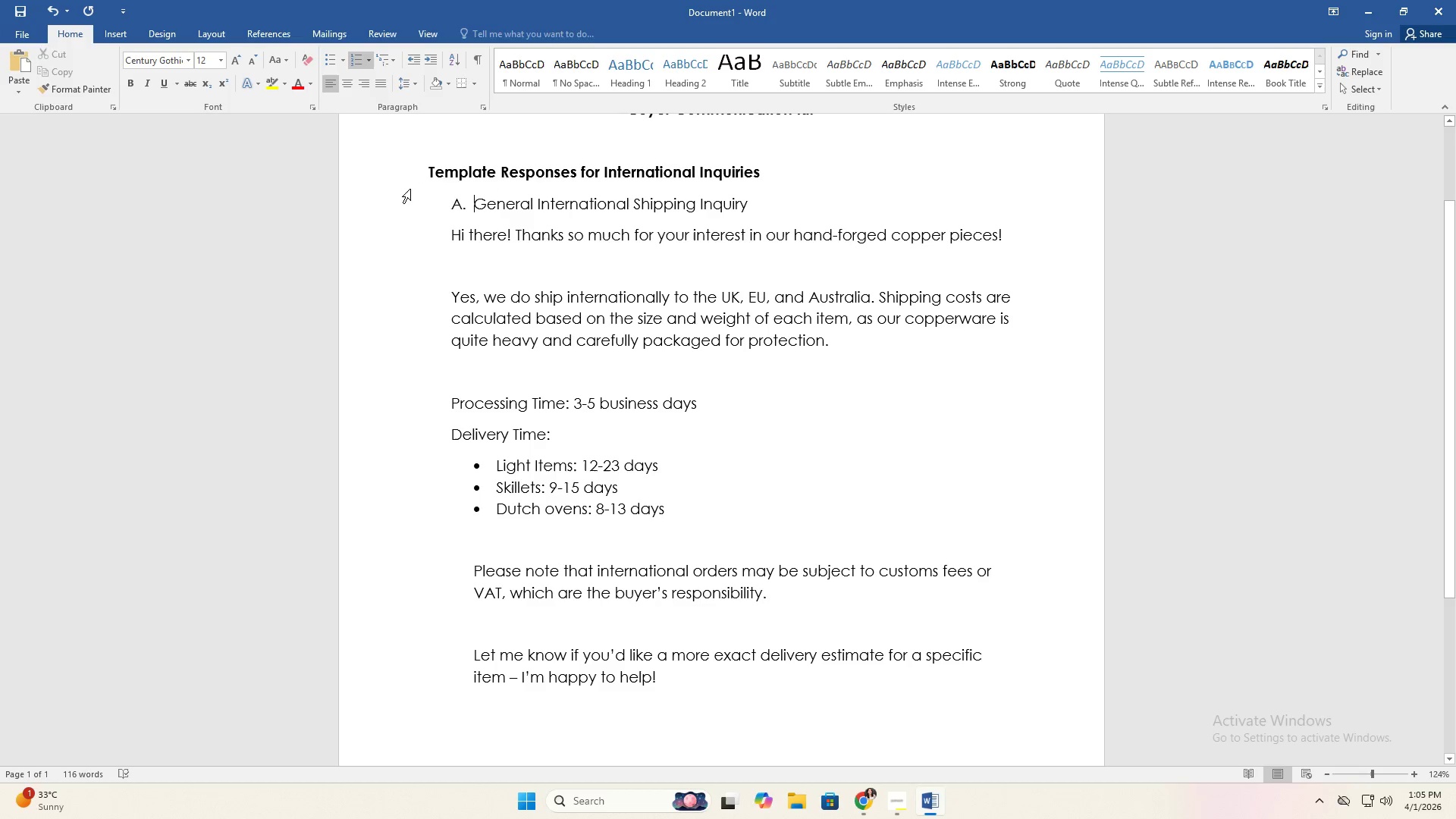 
left_click([407, 188])
 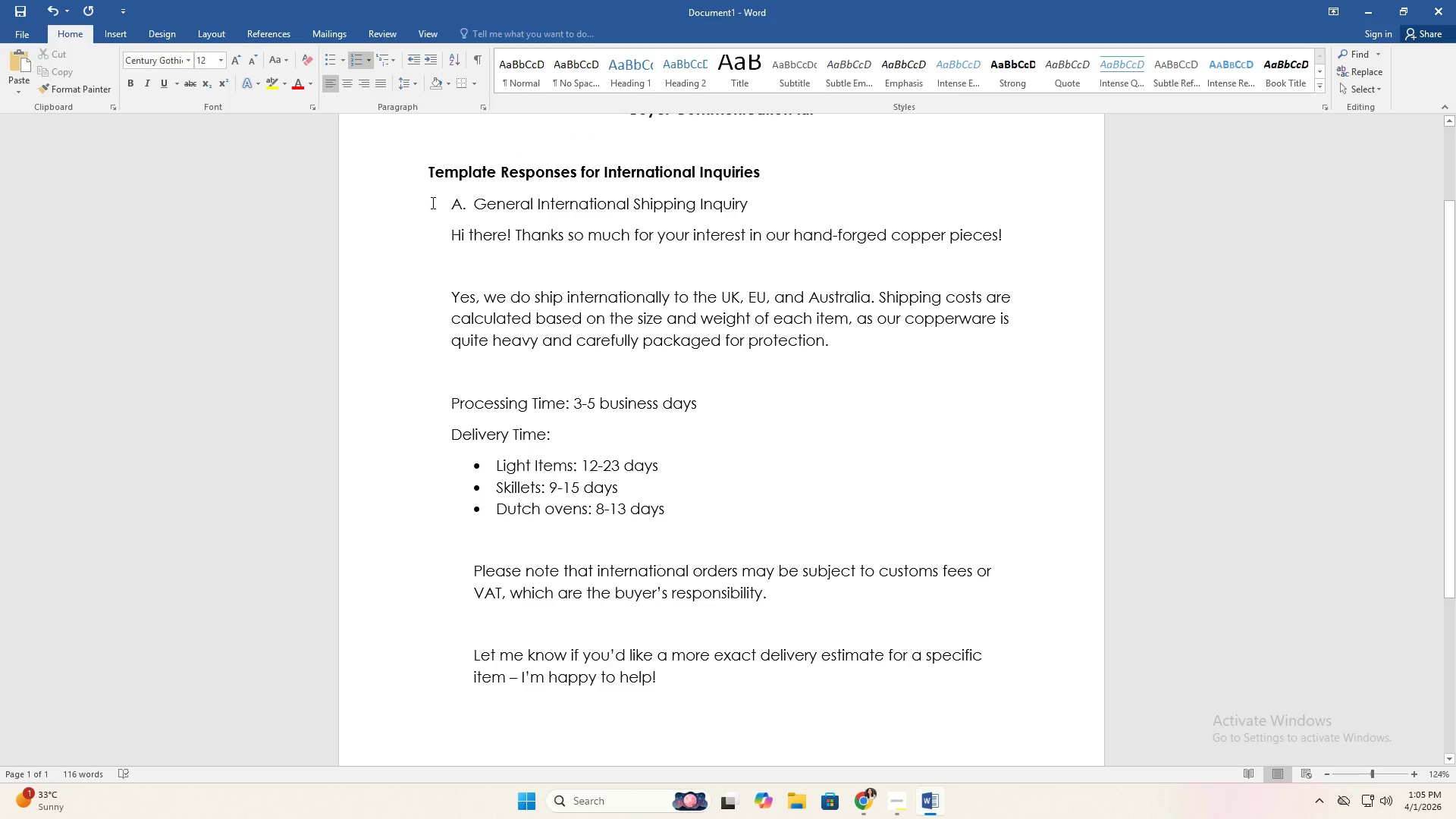 
double_click([430, 202])
 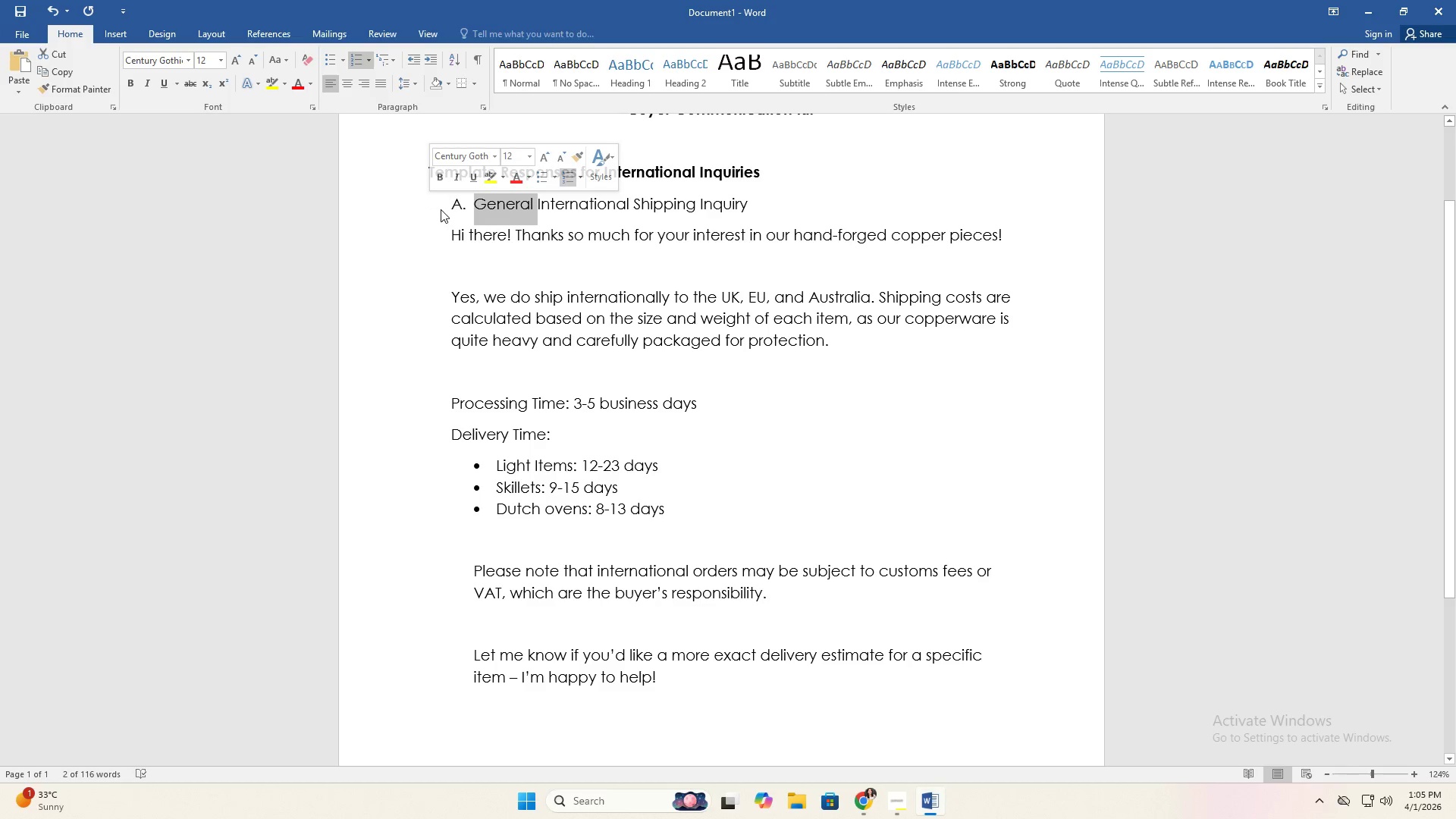 
left_click([448, 207])
 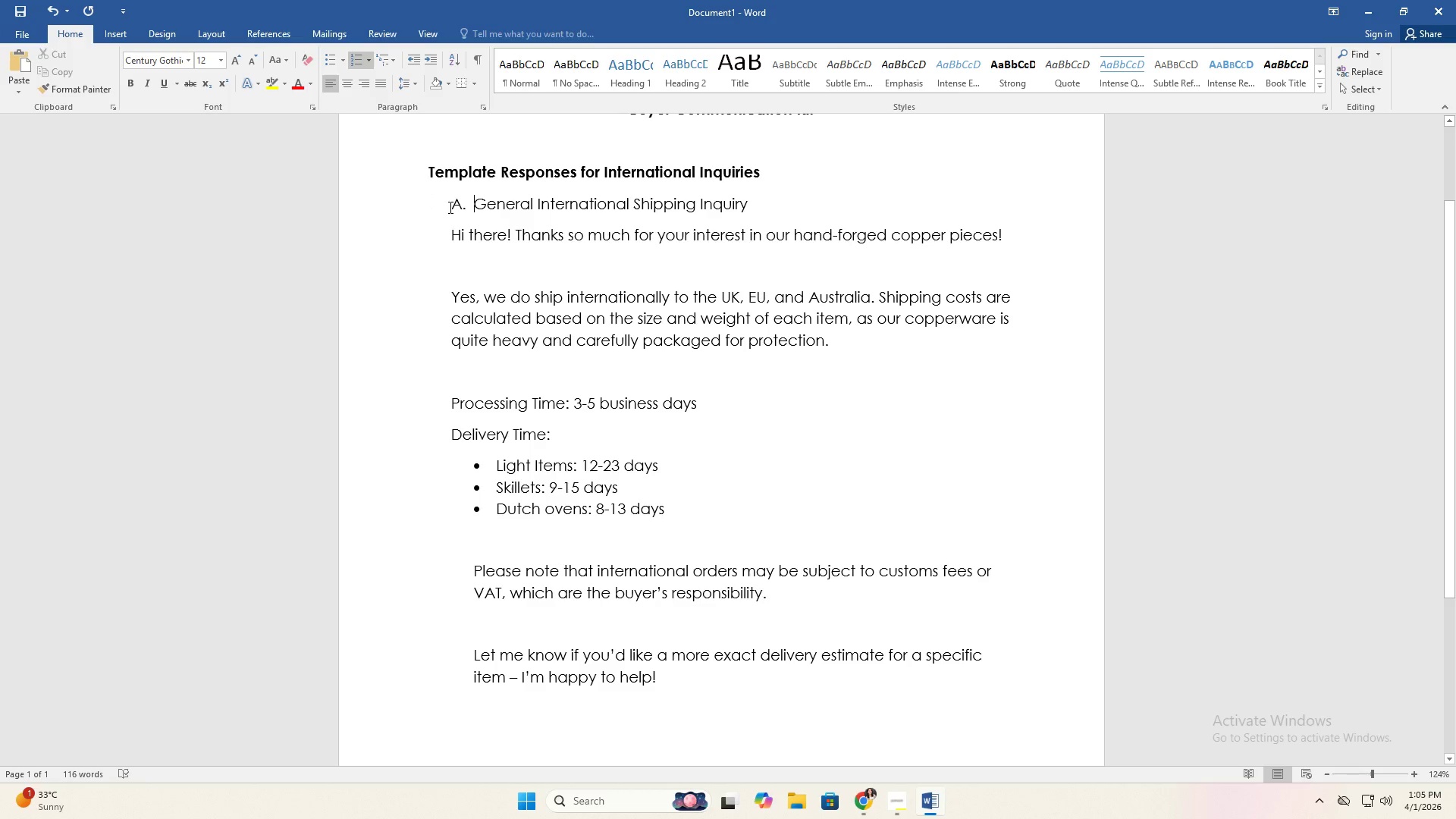 
double_click([449, 207])
 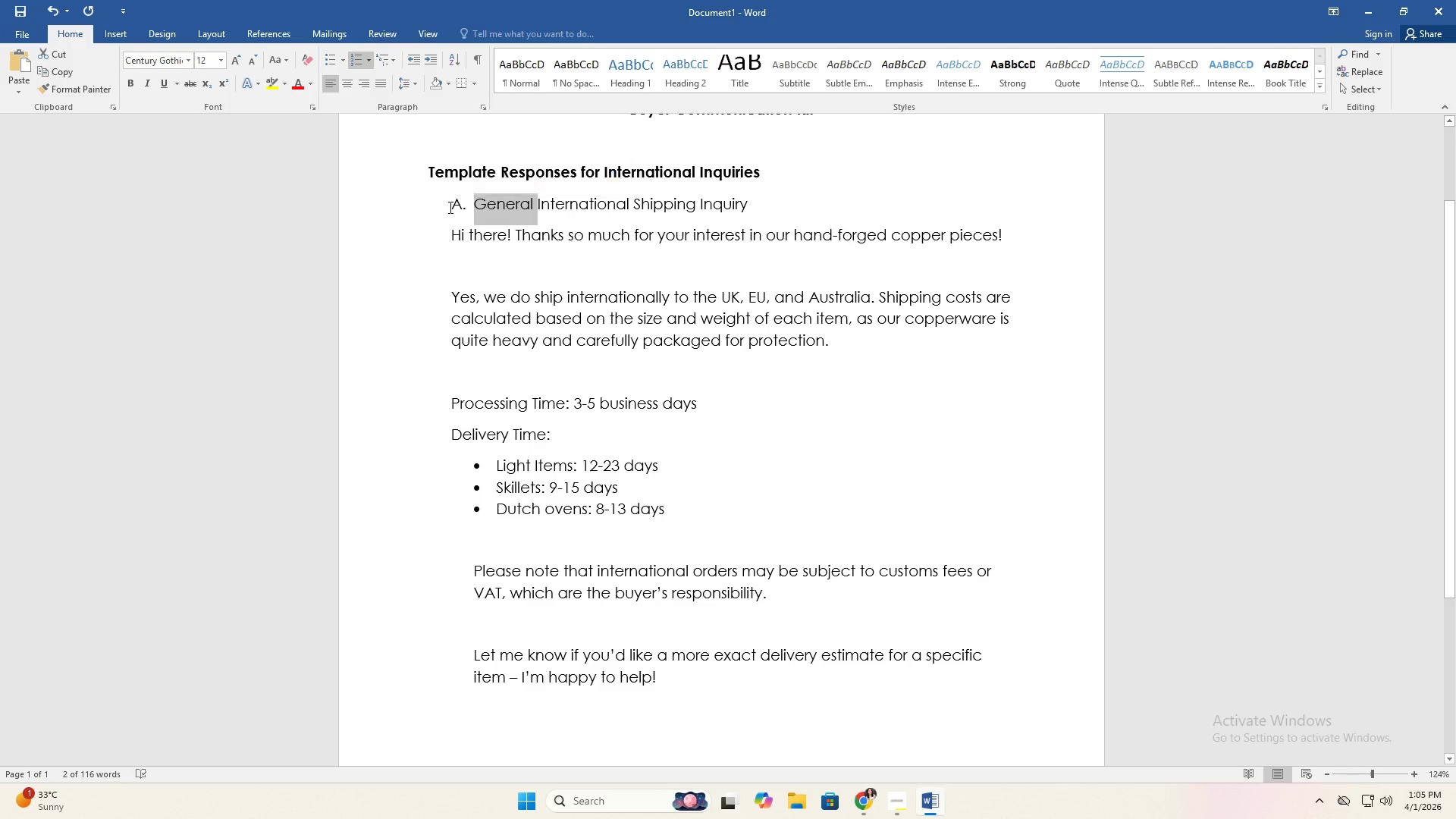 
double_click([449, 207])
 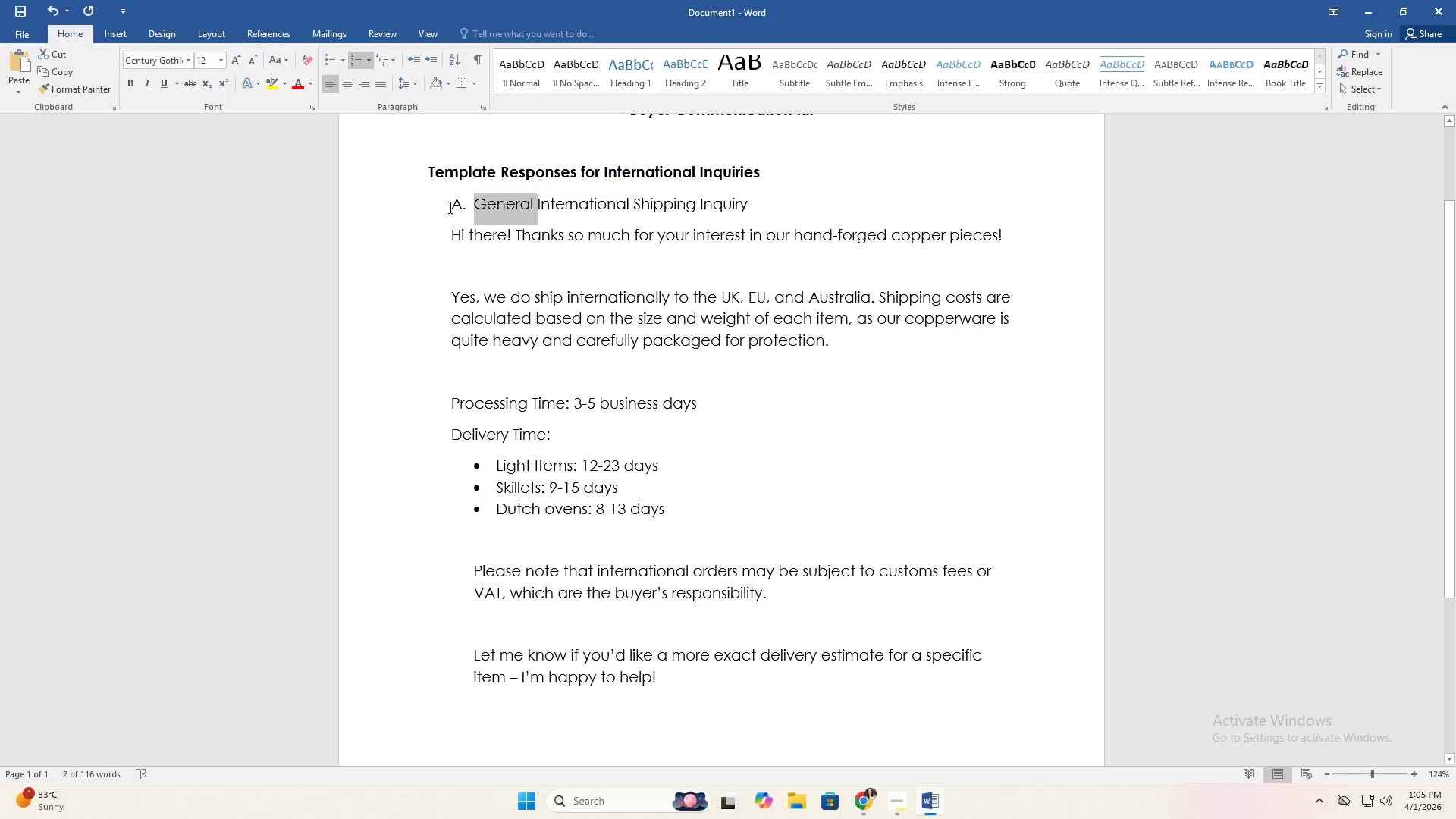 
double_click([449, 207])
 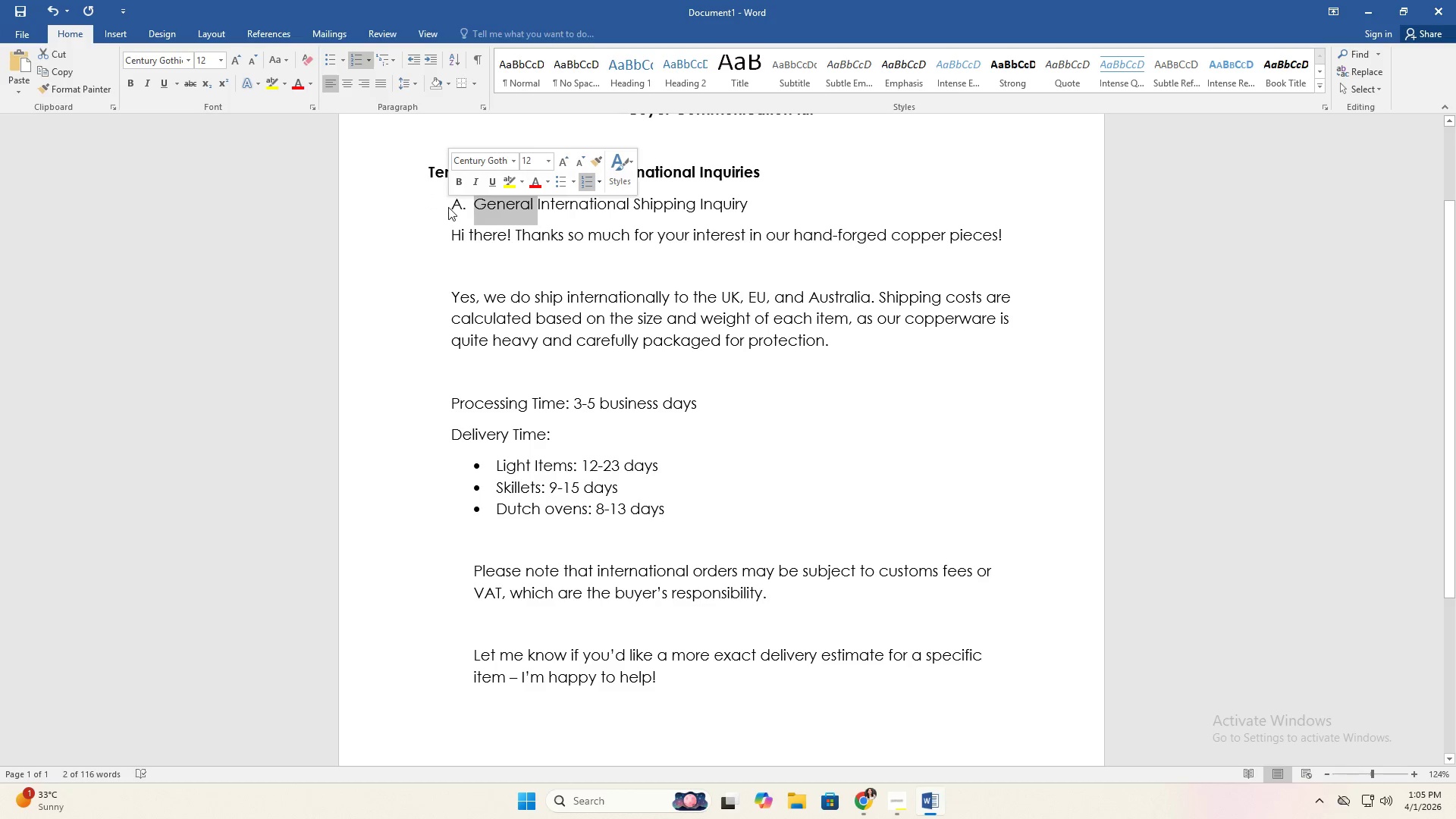 
left_click([449, 207])
 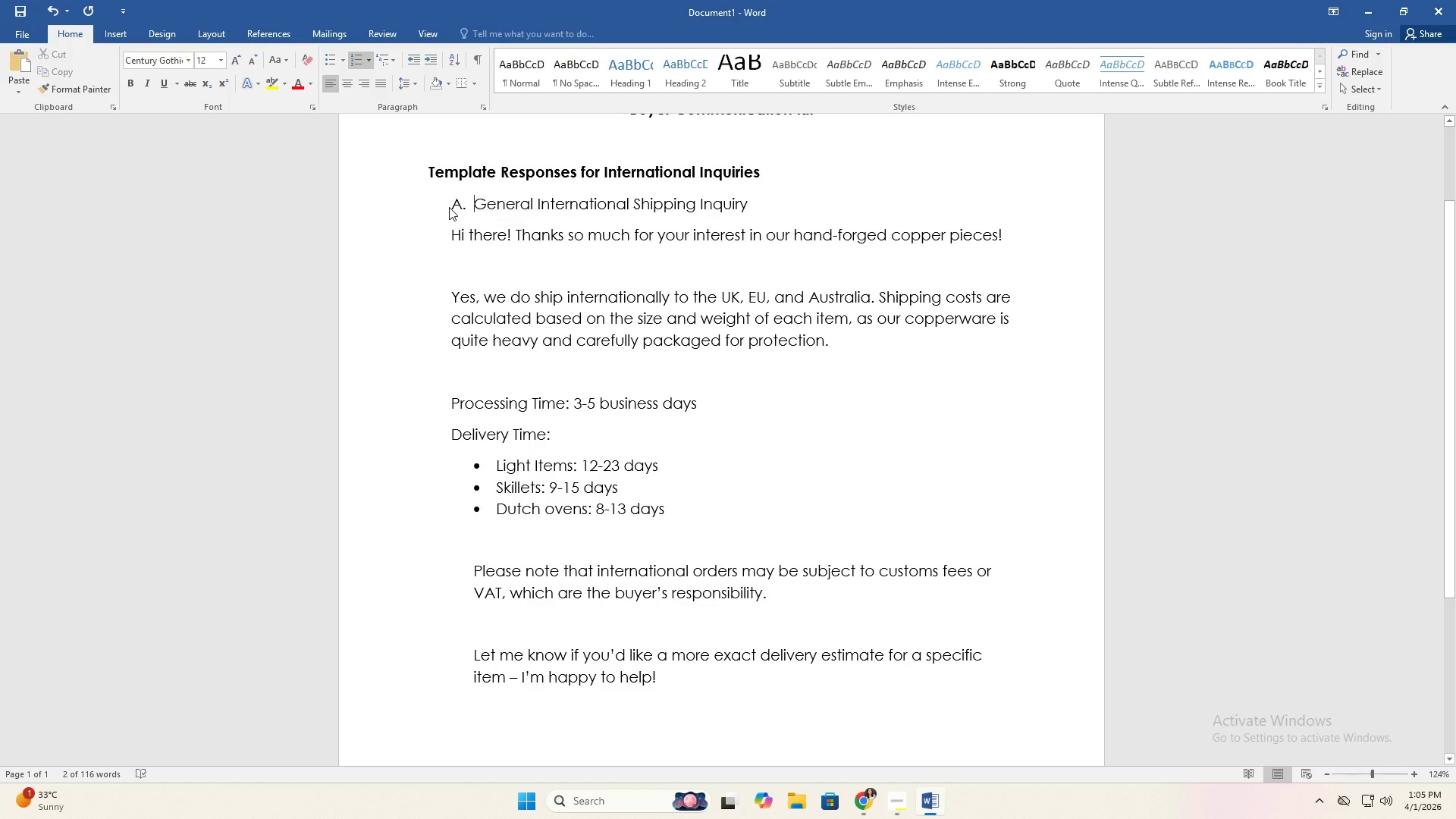 
left_click_drag(start_coordinate=[449, 207], to_coordinate=[665, 673])
 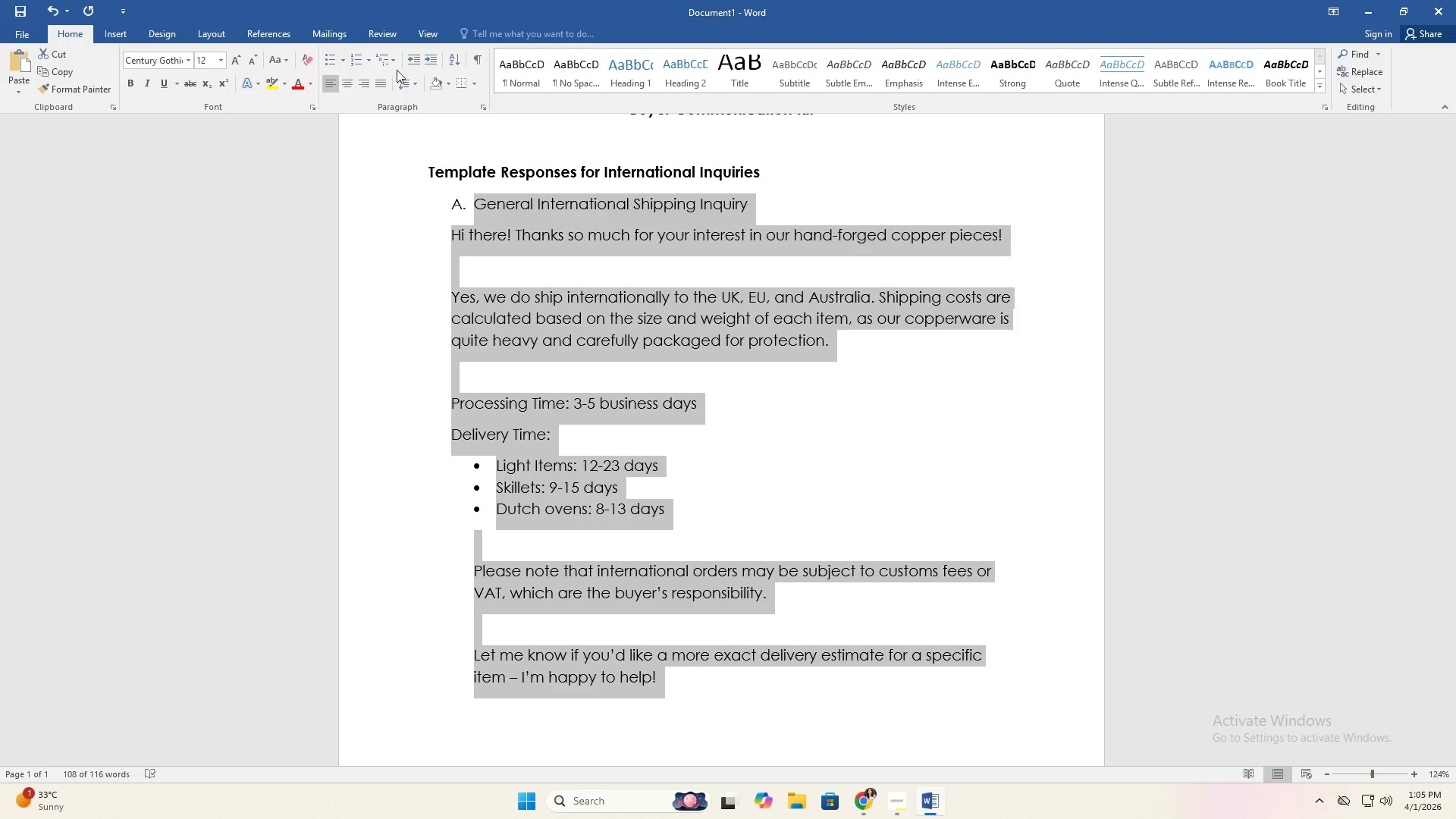 
left_click([408, 61])
 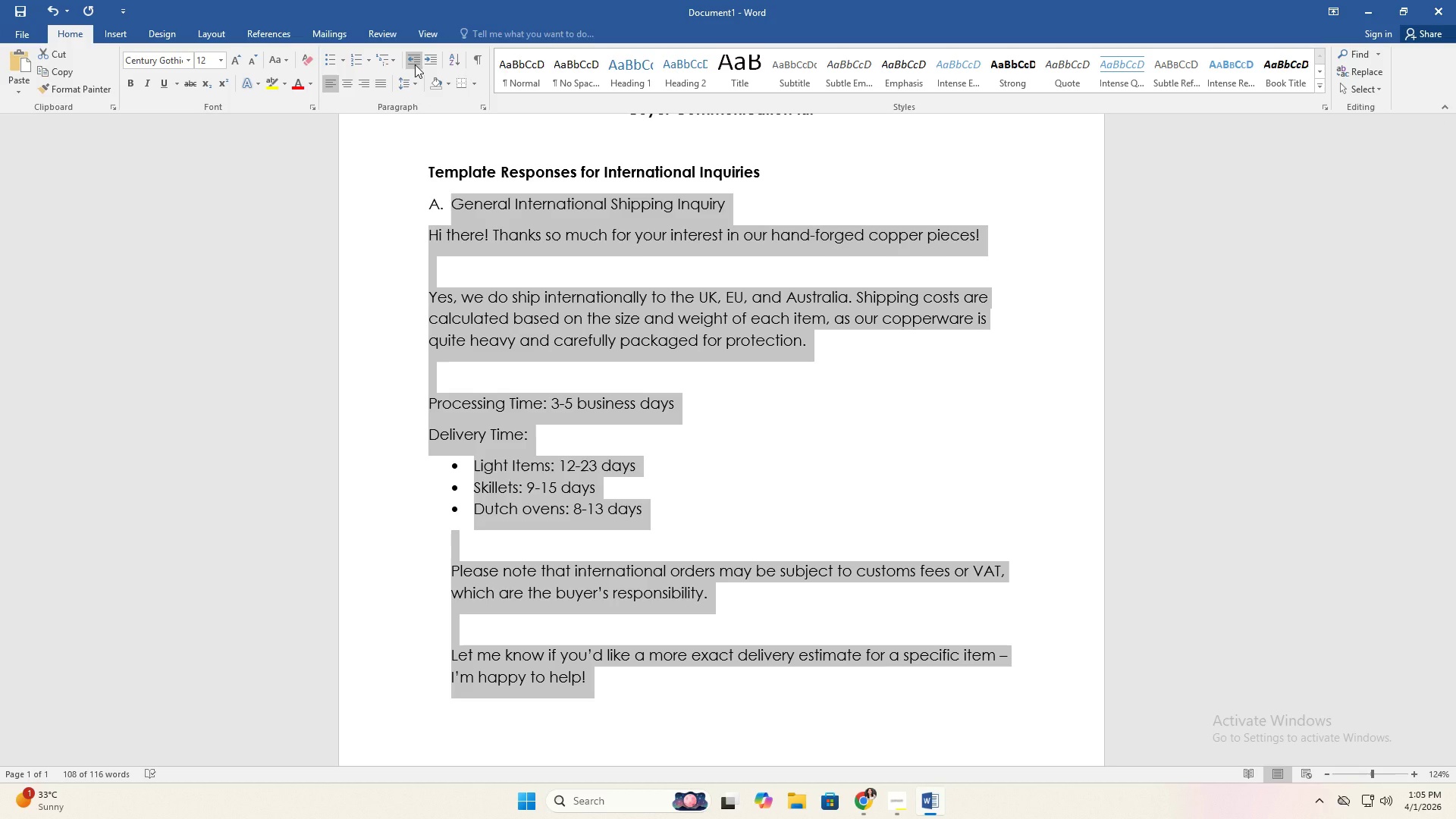 
left_click([415, 64])
 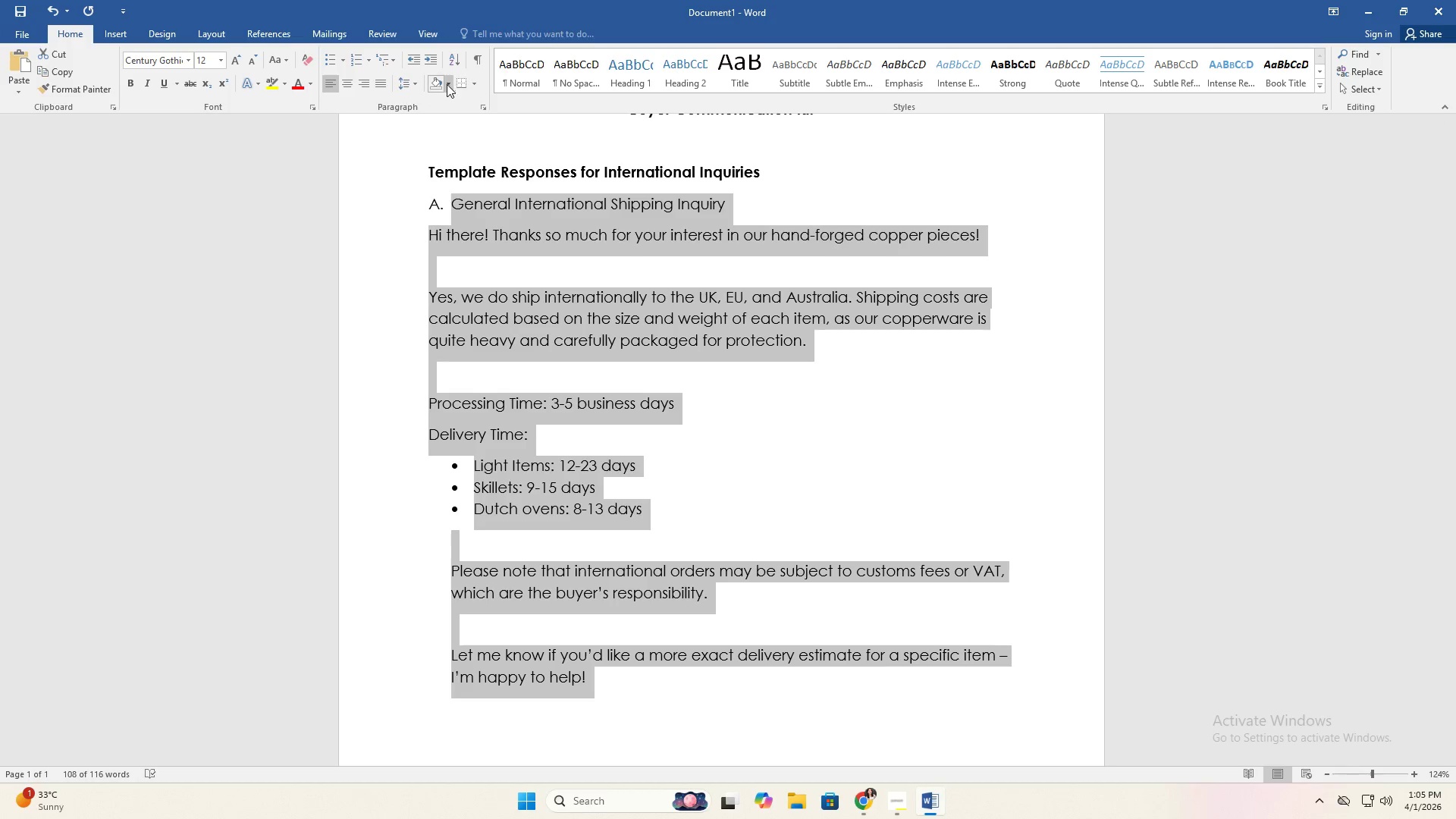 
left_click([530, 605])
 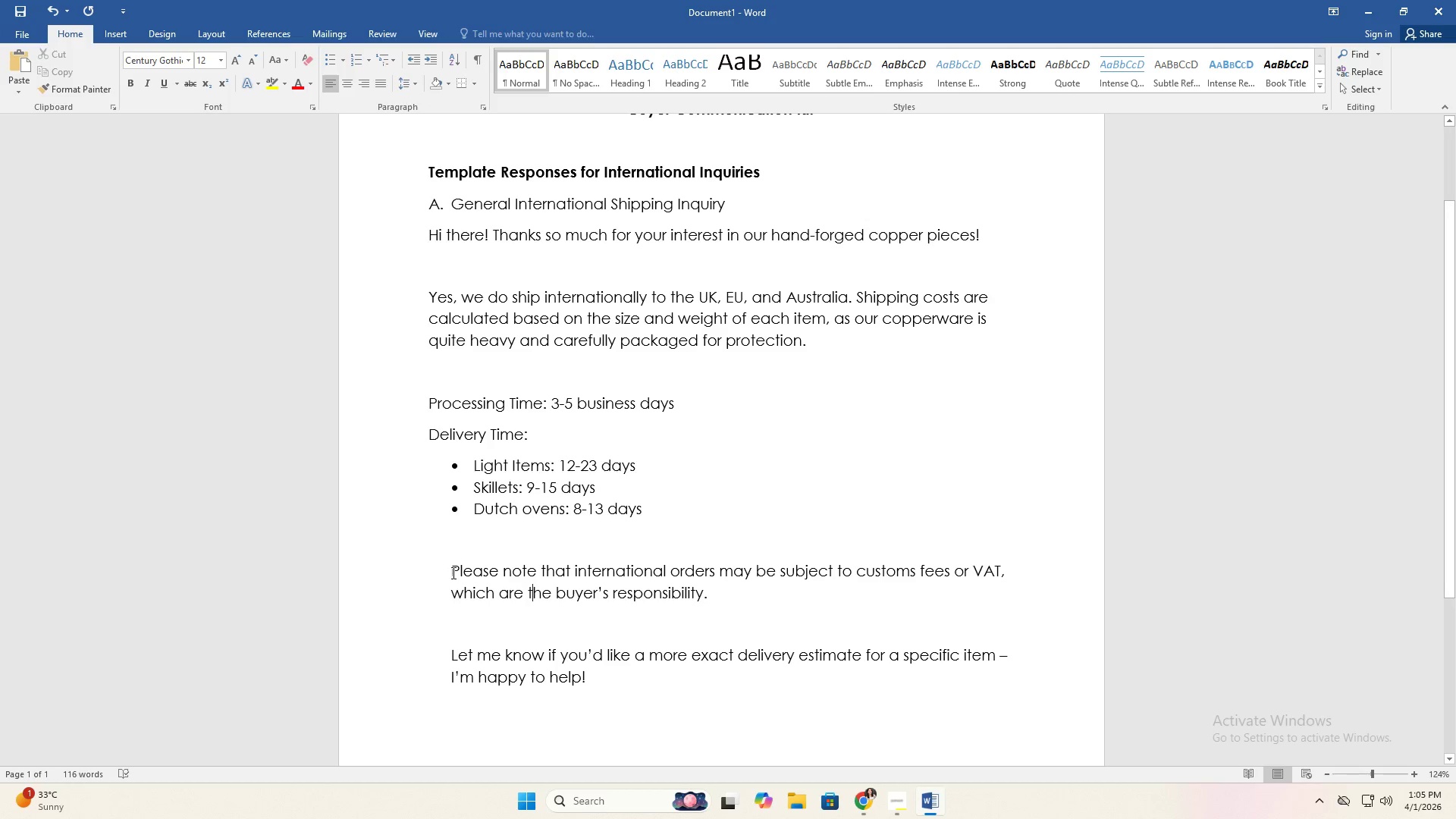 
left_click([452, 572])
 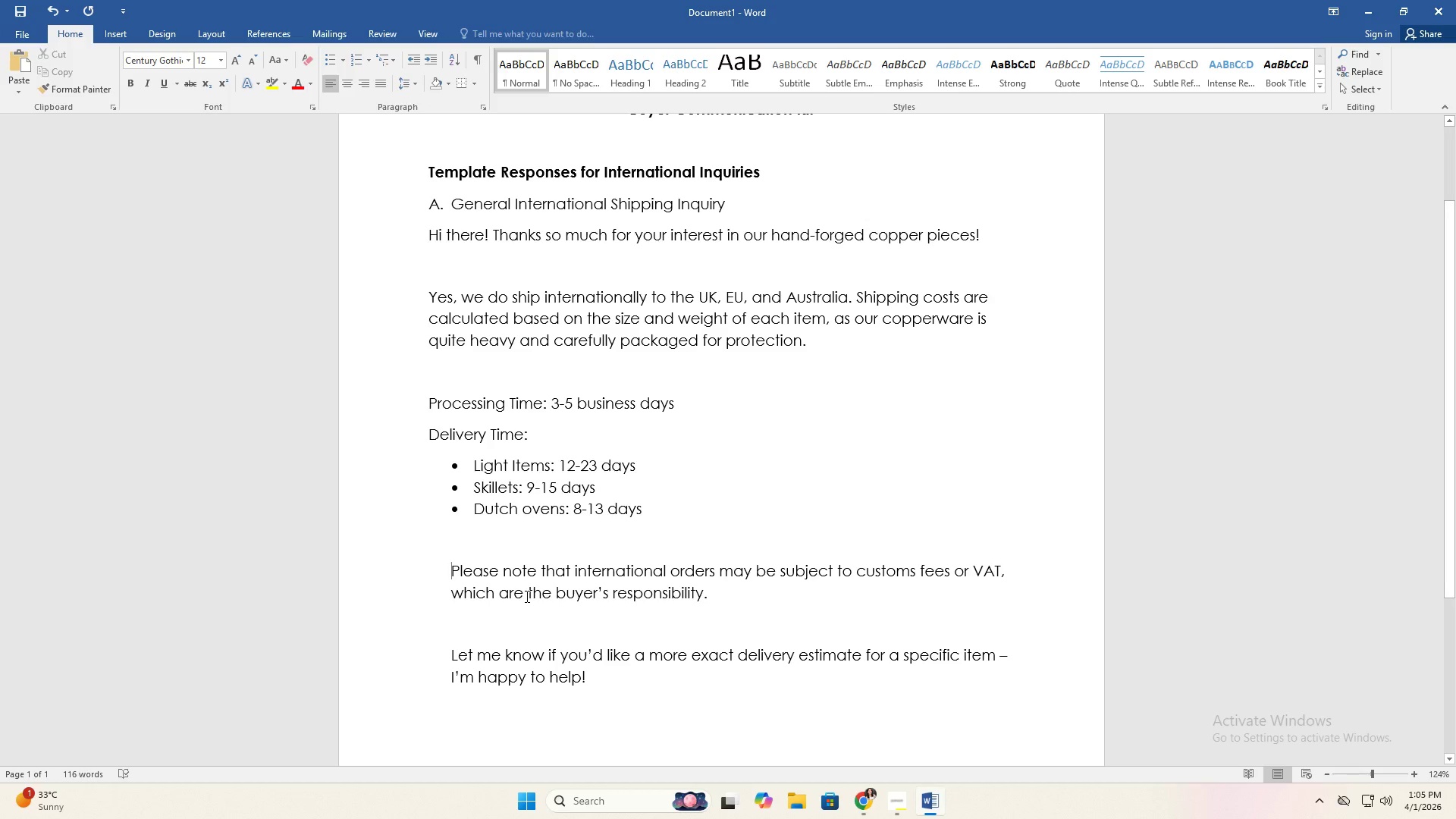 
key(Backspace)
 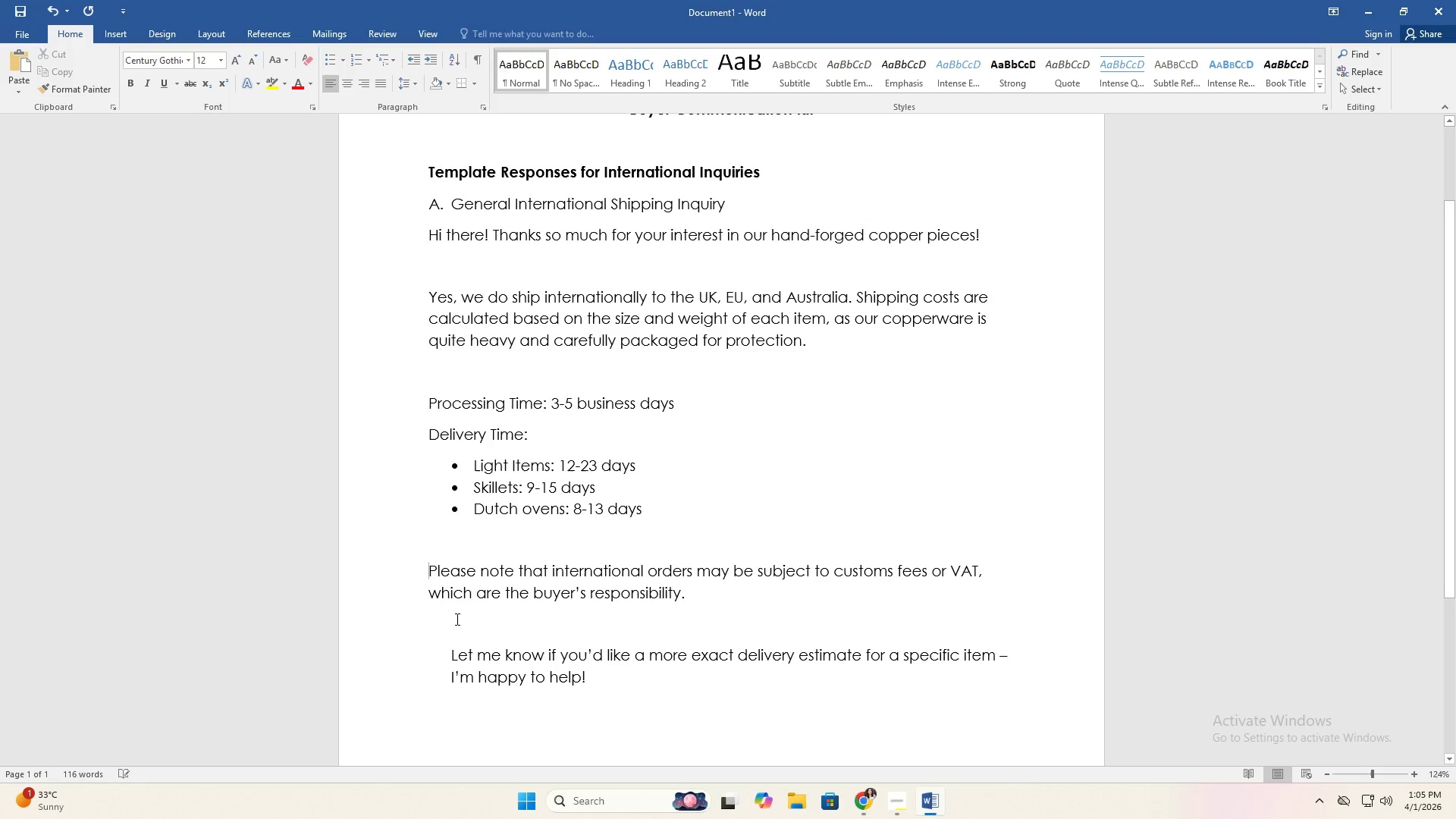 
key(Backspace)
 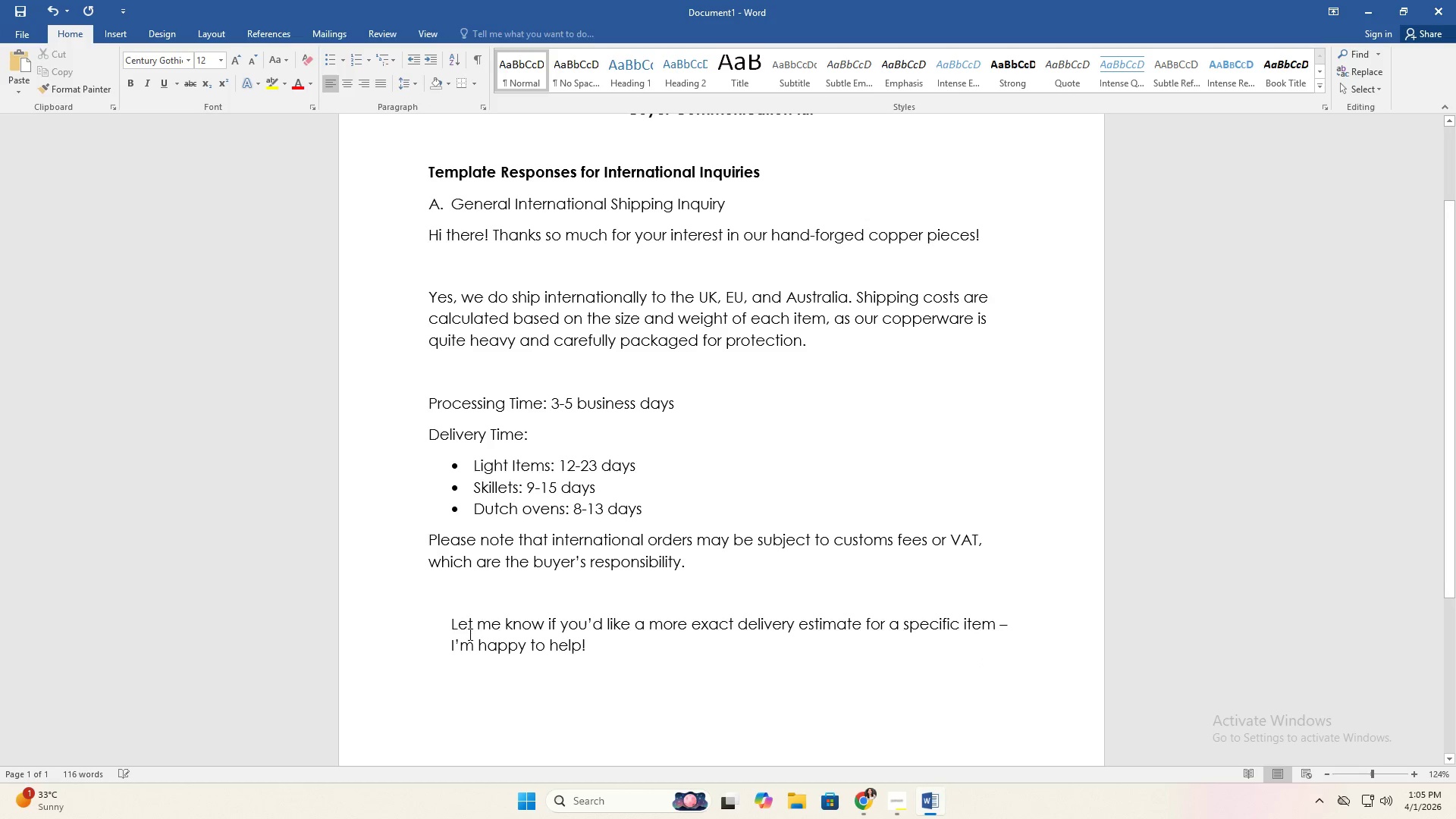 
key(Enter)
 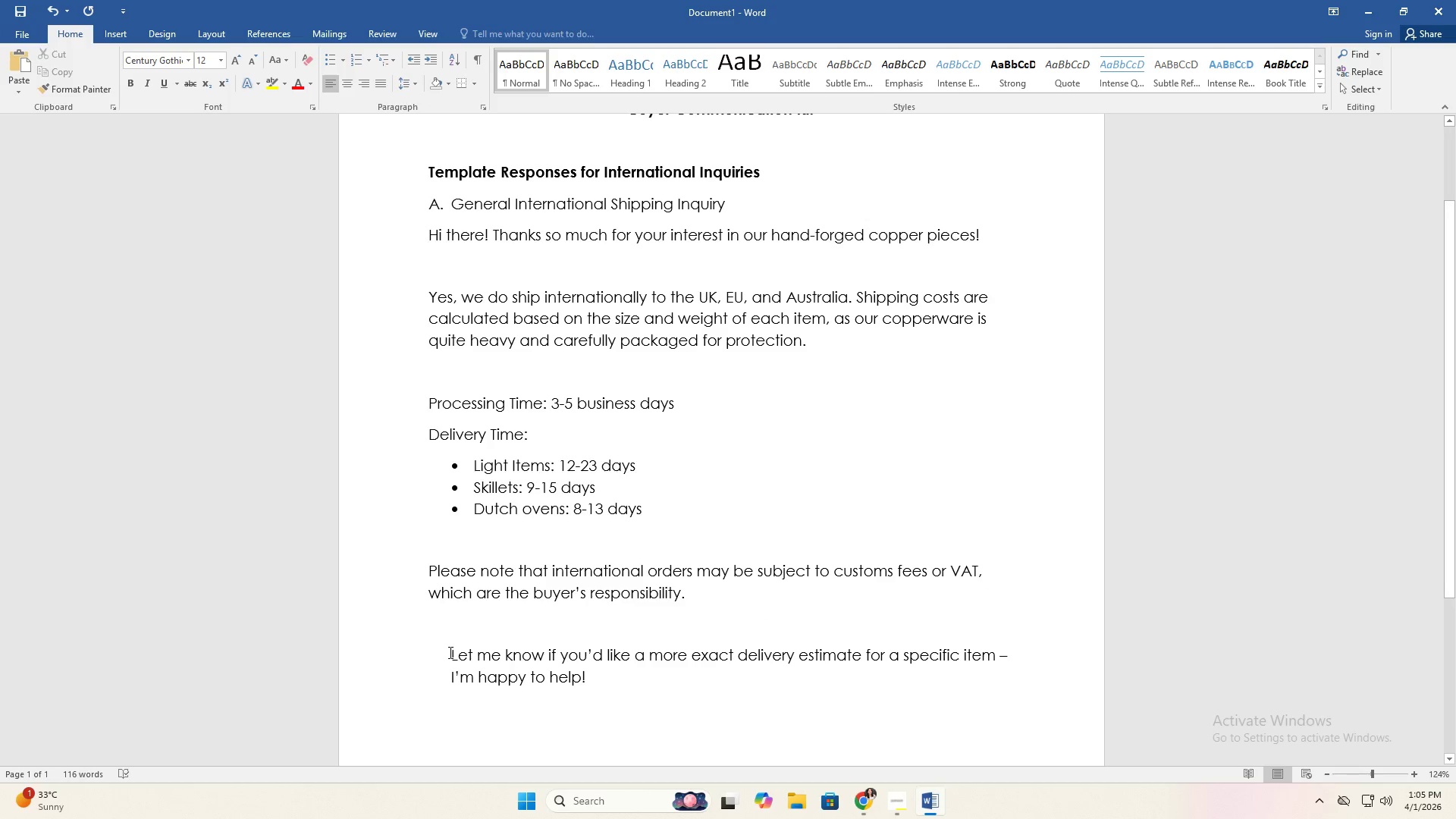 
key(Backspace)
 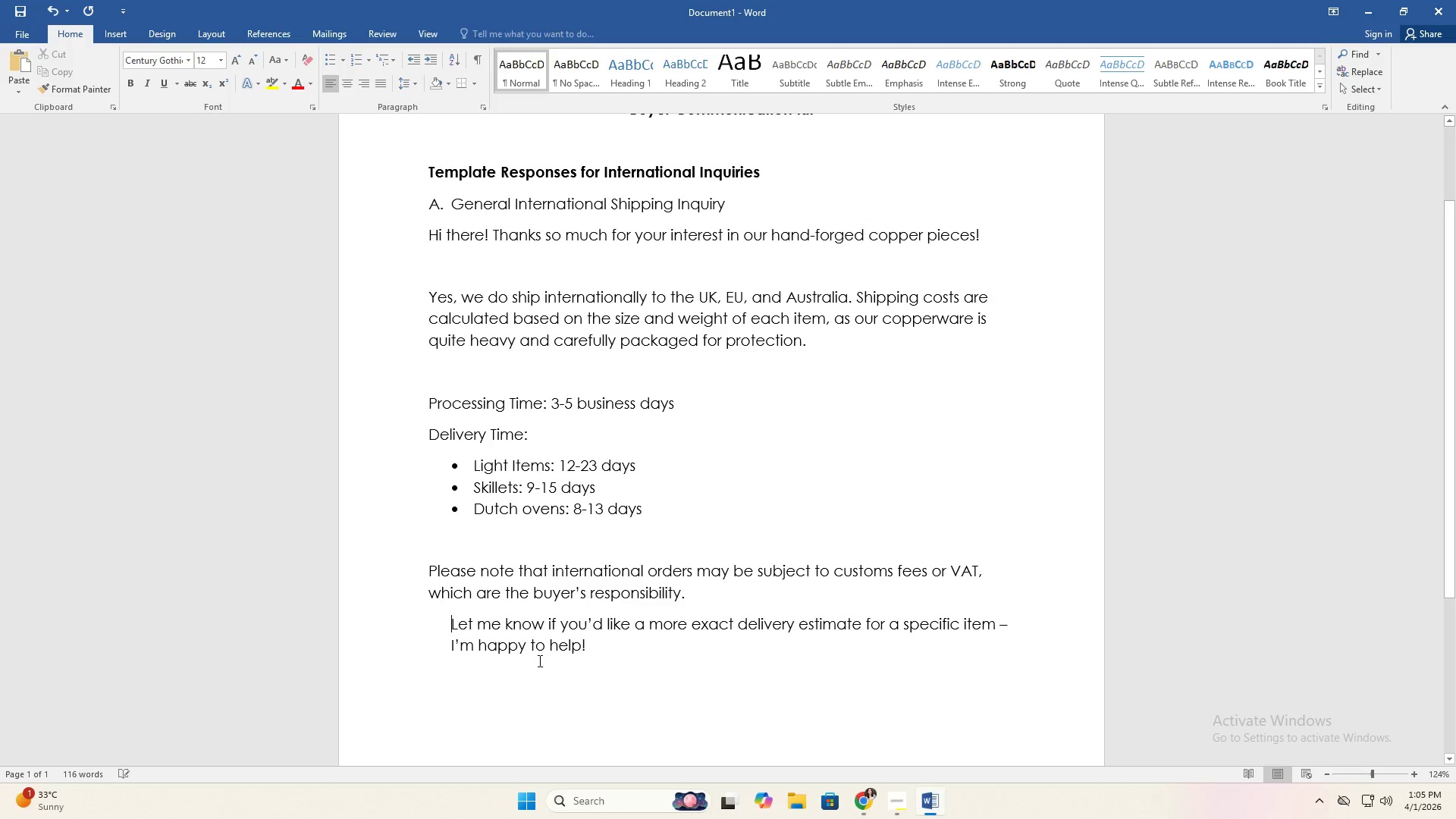 
key(Backspace)
 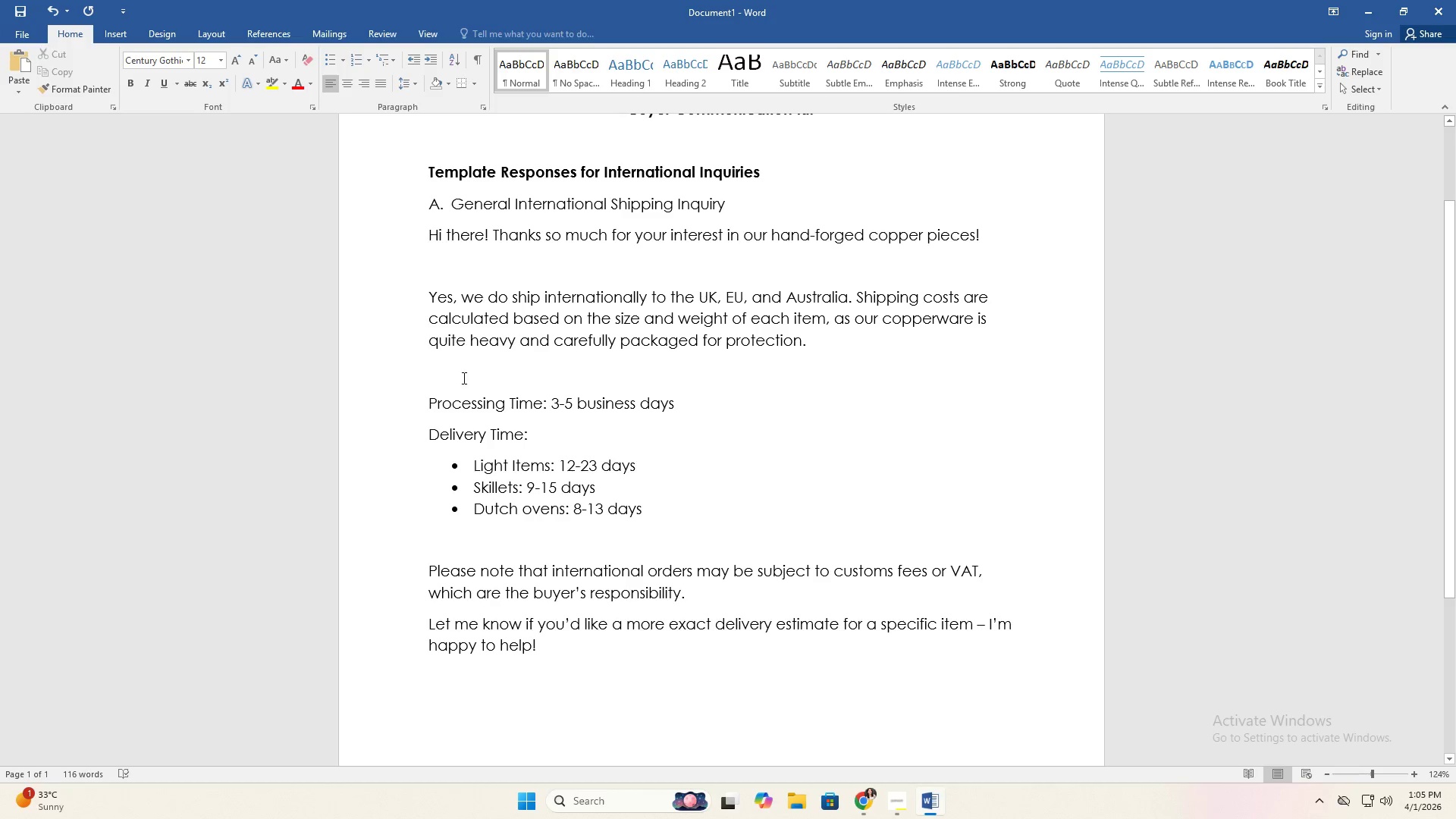 
left_click([465, 600])
 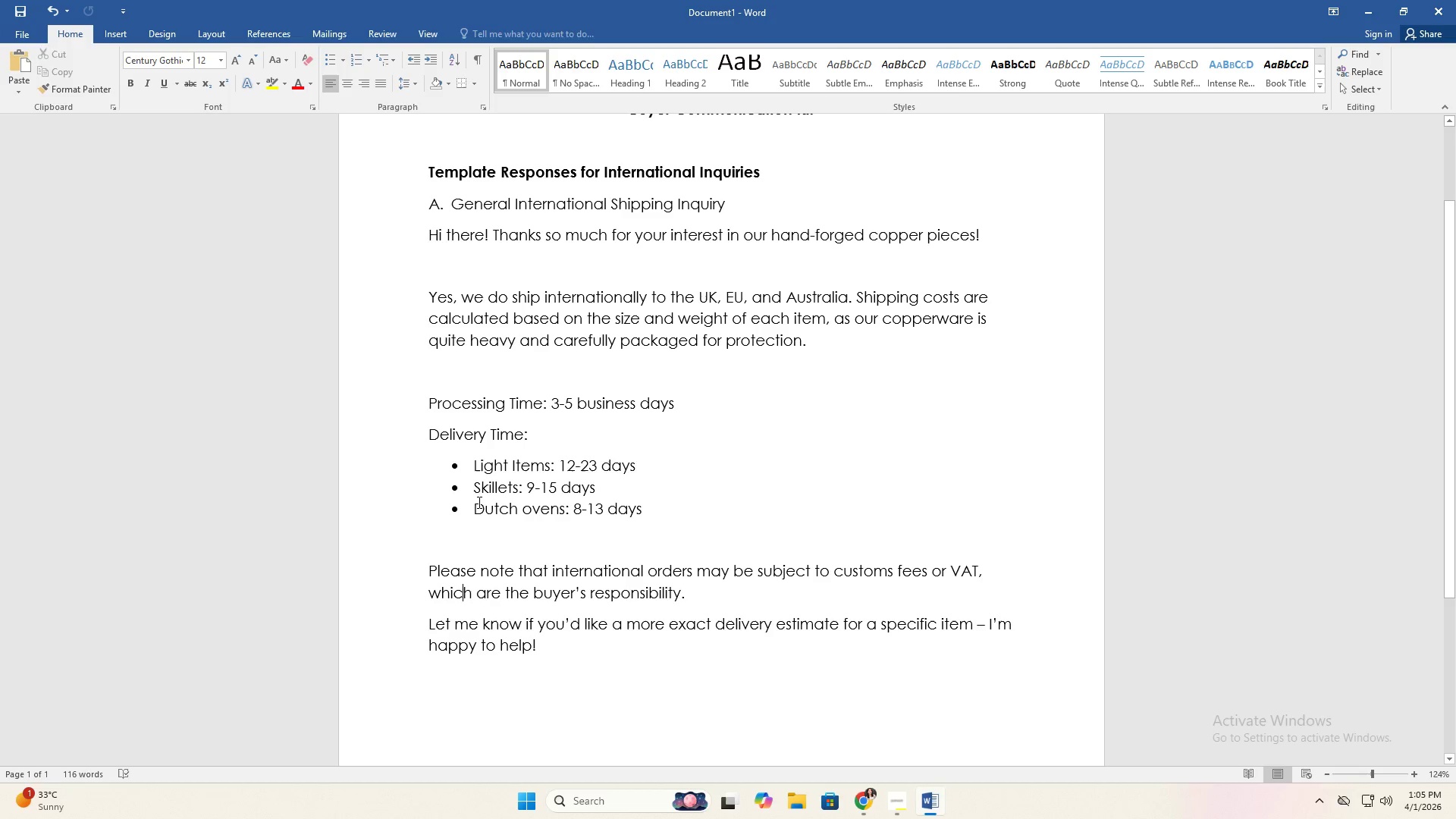 
left_click([428, 359])
 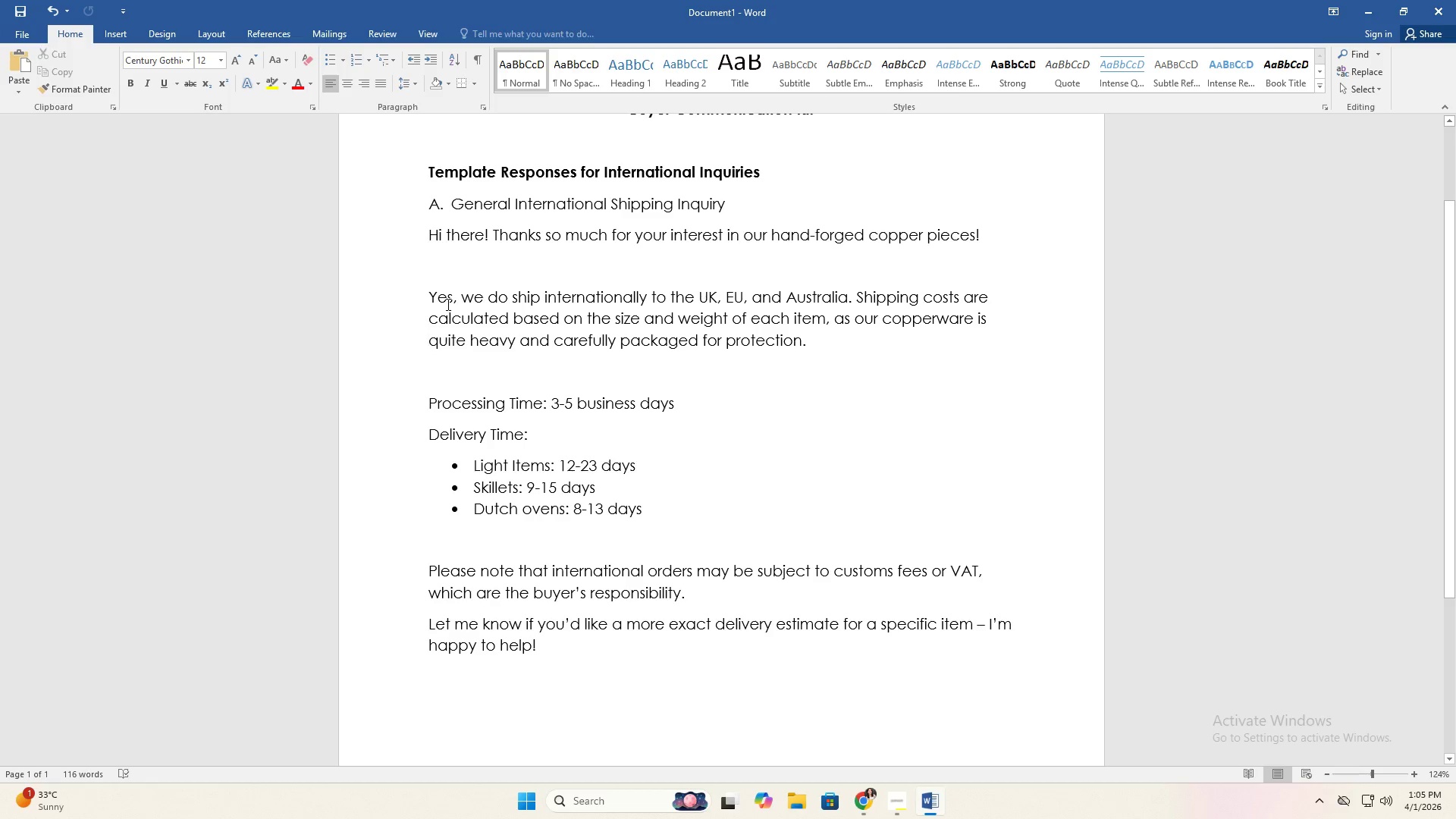 
double_click([436, 281])
 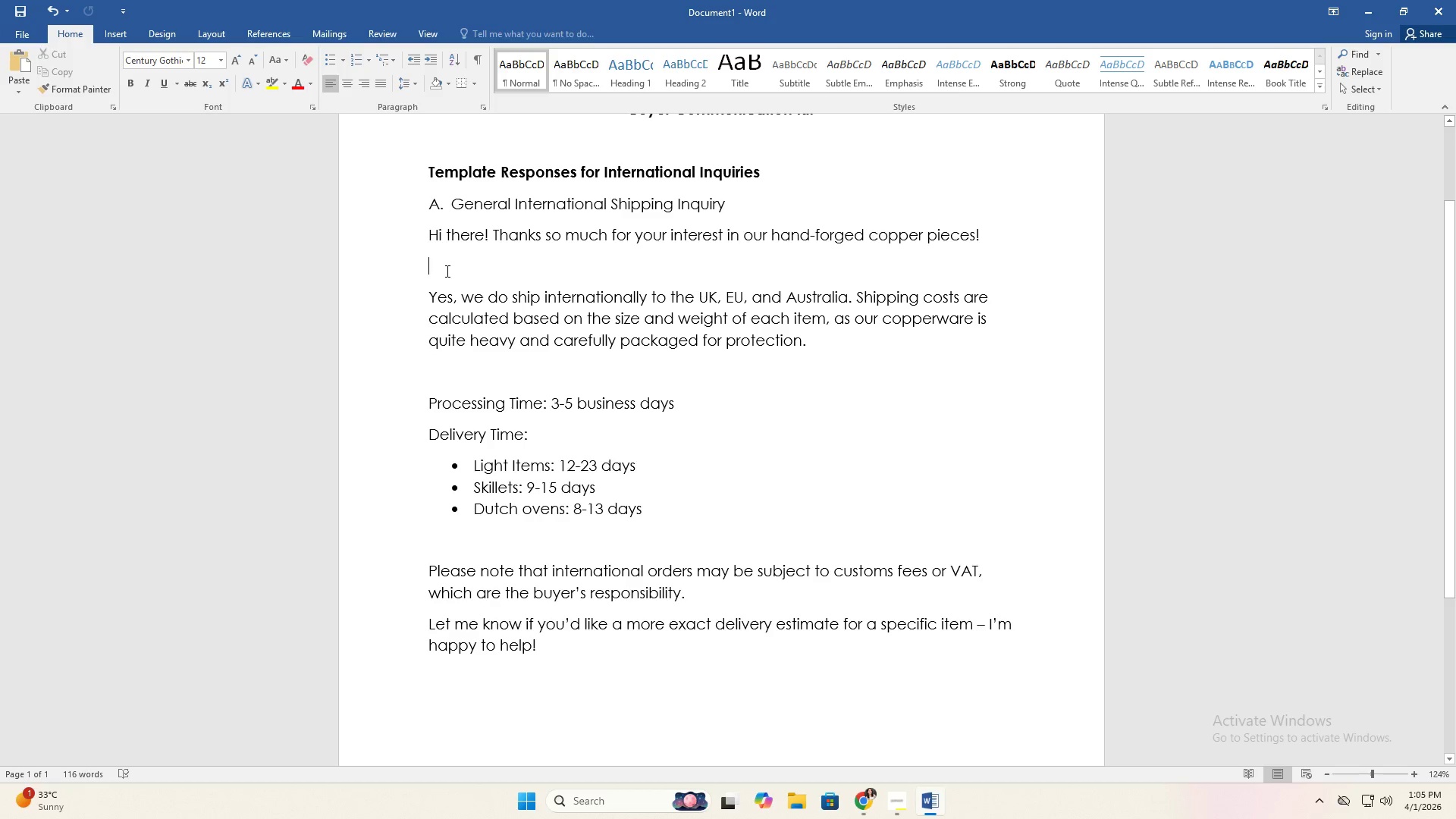 
key(Backspace)
 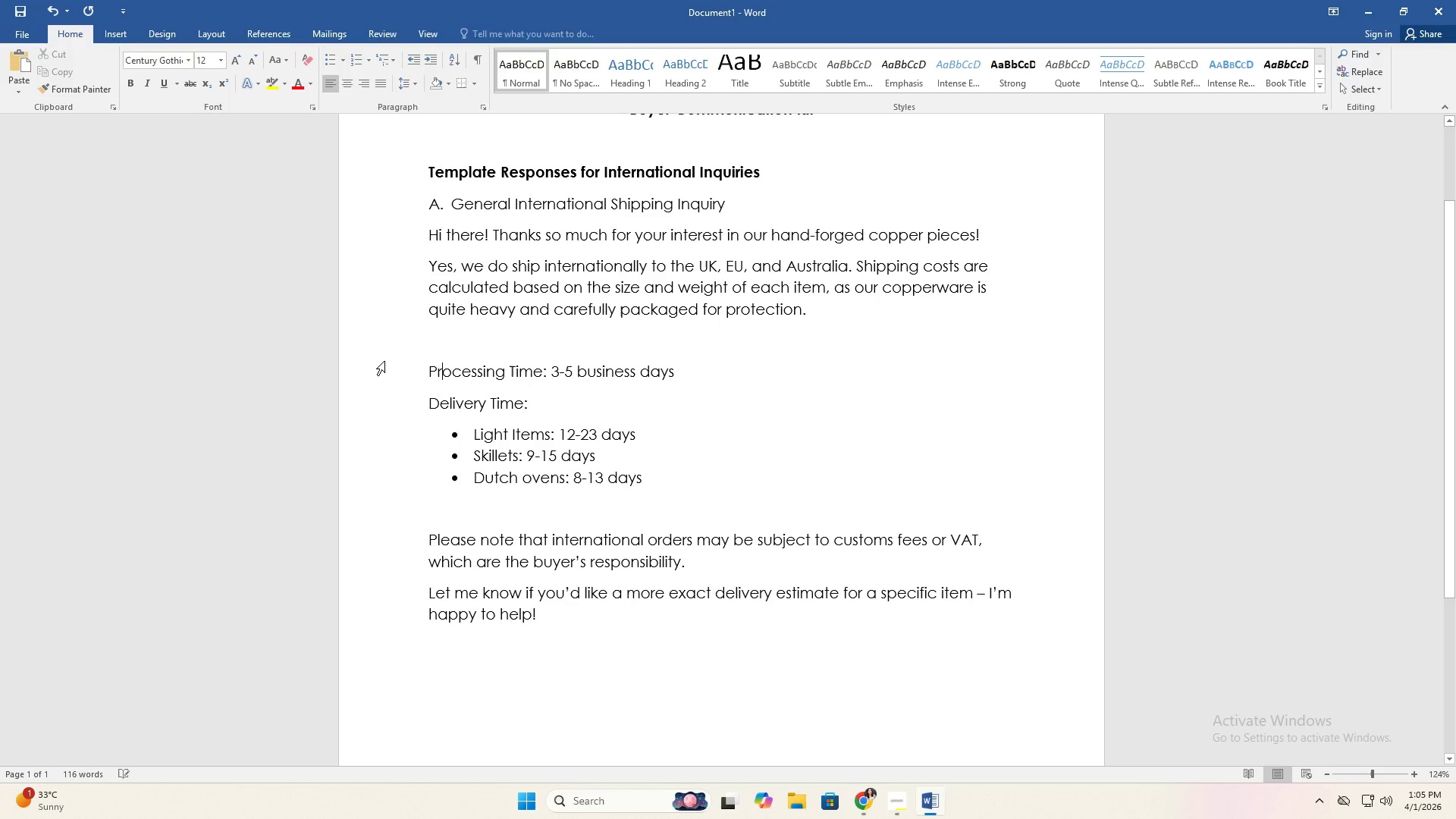 
left_click([431, 344])
 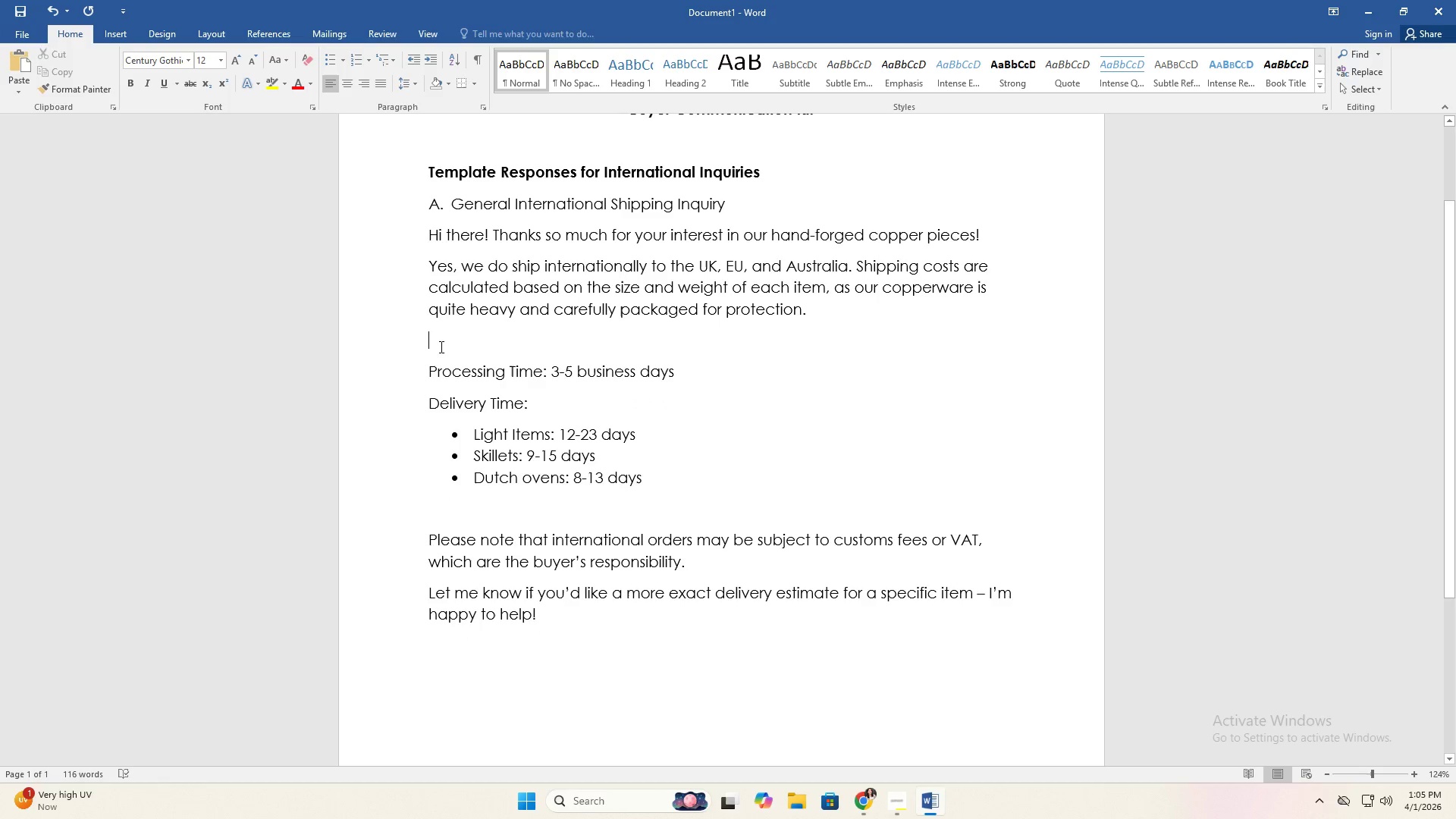 
key(Backspace)
 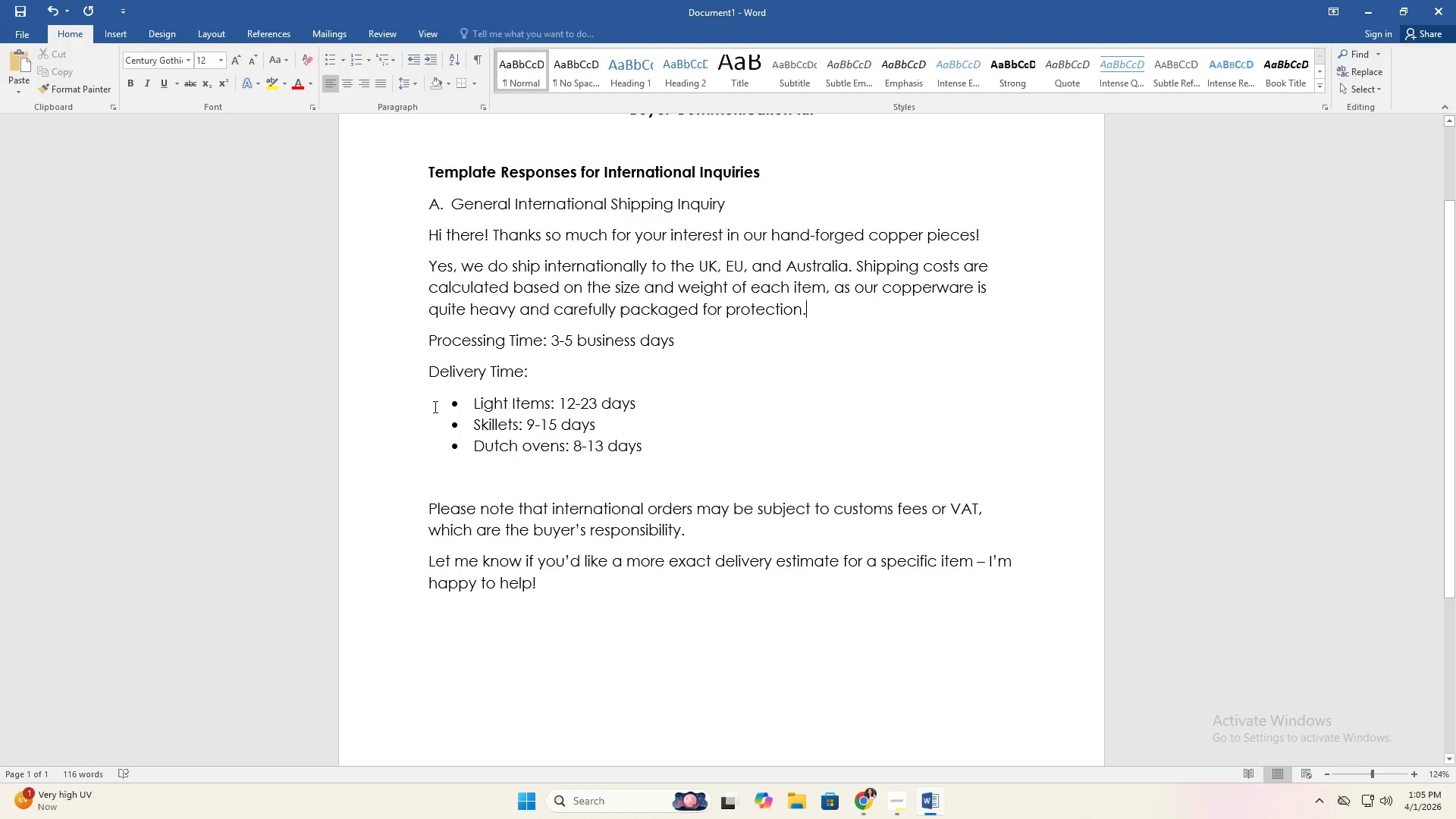 
left_click([432, 487])
 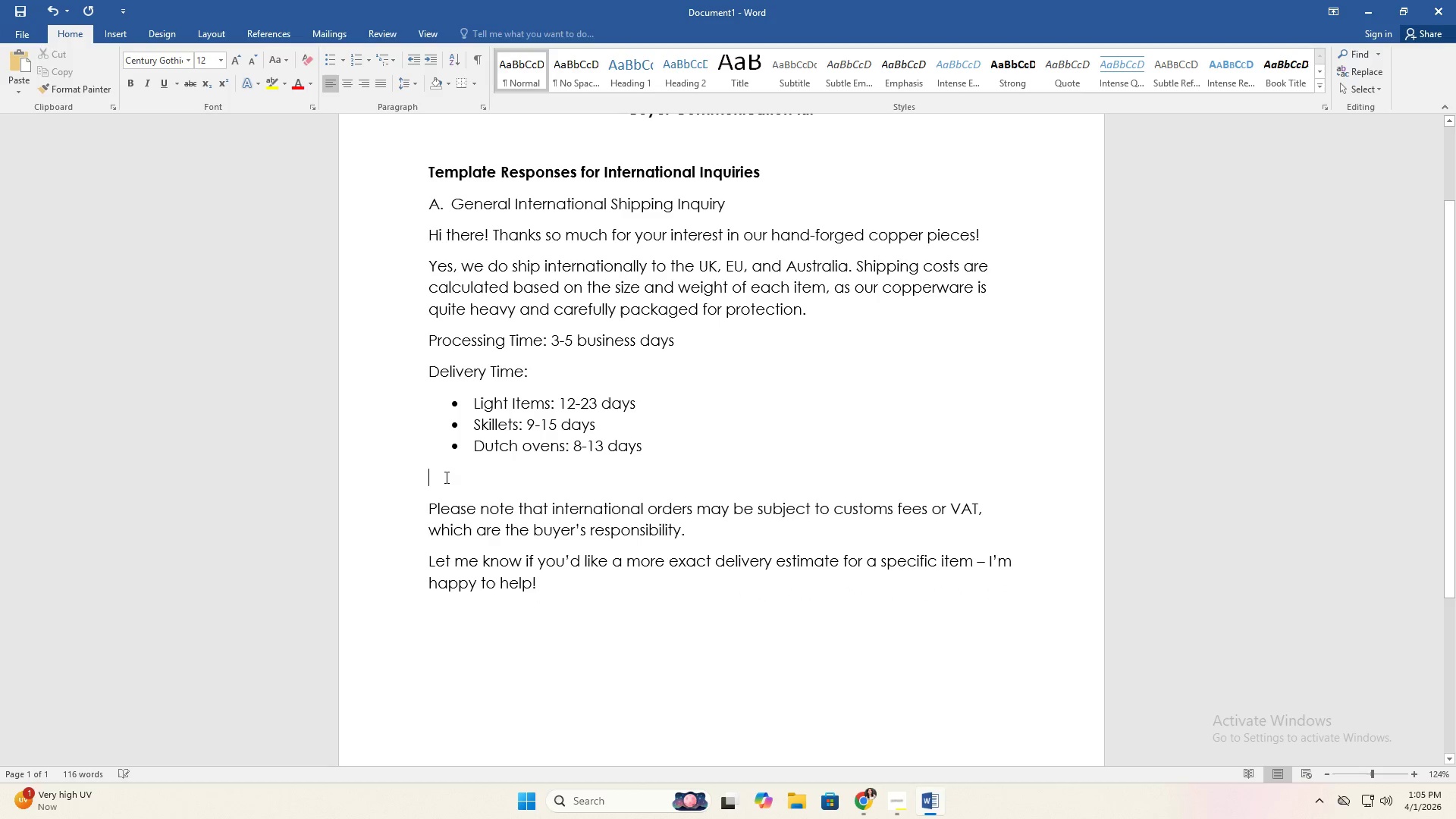 
key(Backspace)
 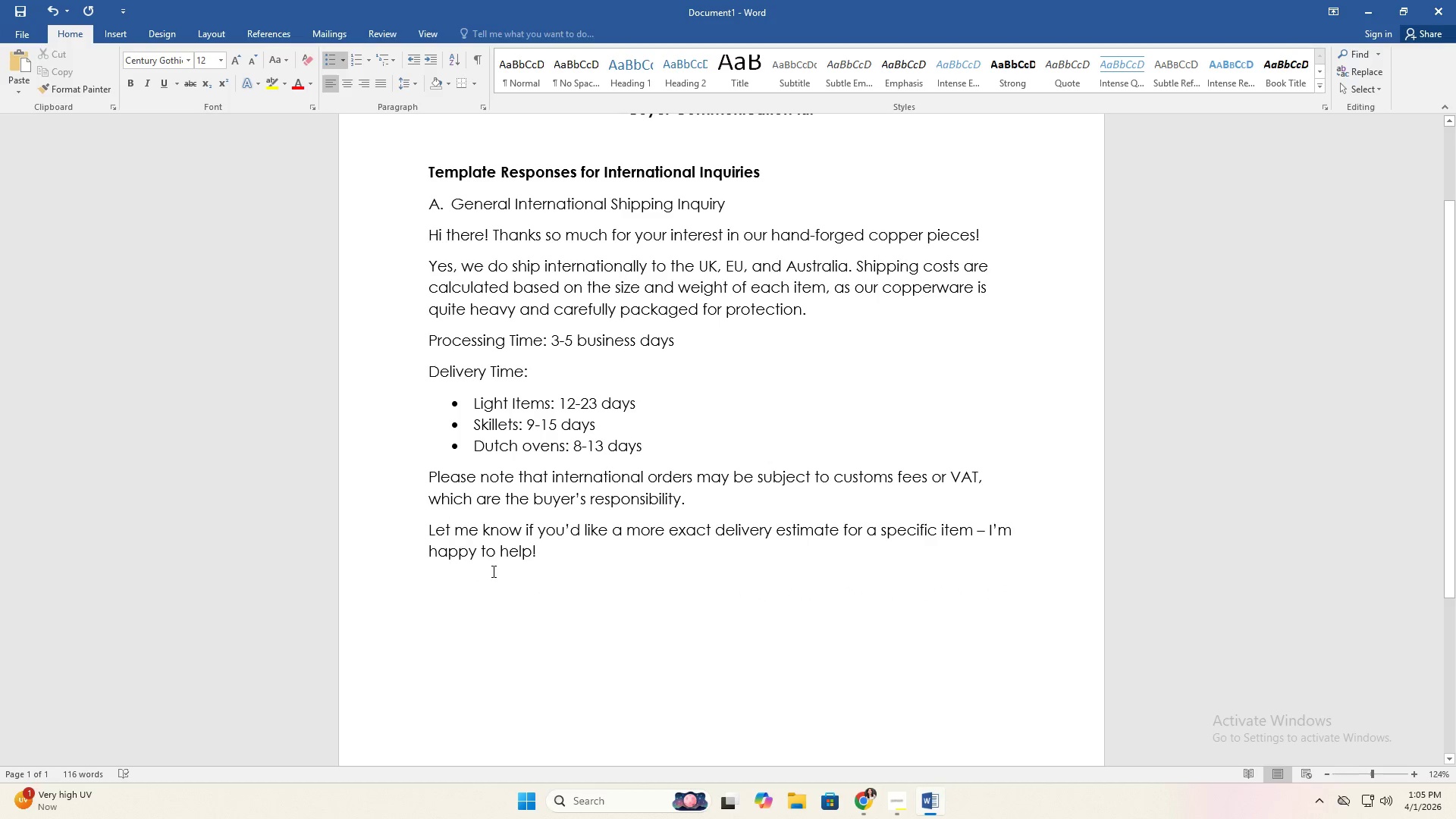 
left_click([589, 574])
 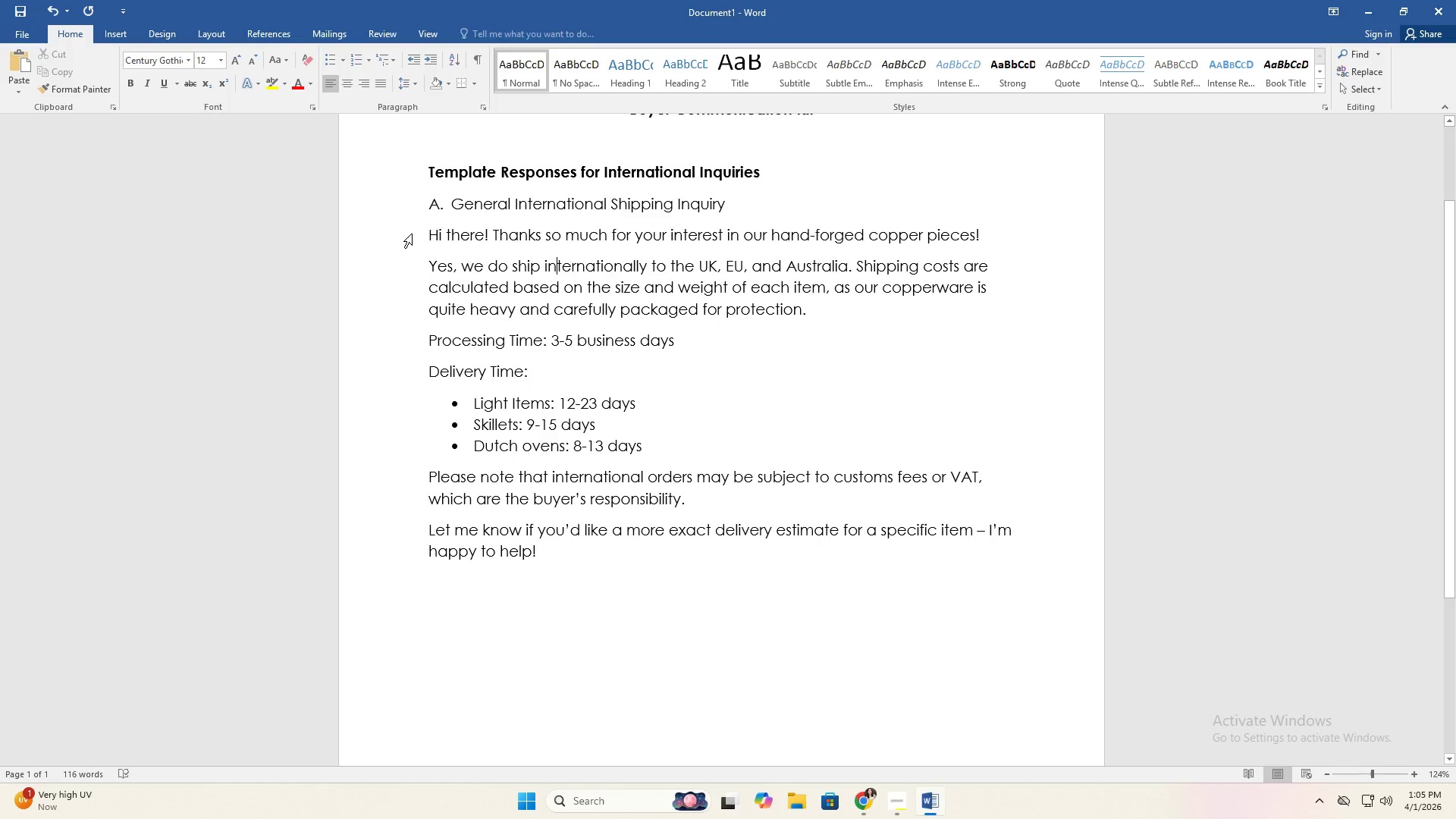 
left_click_drag(start_coordinate=[428, 231], to_coordinate=[641, 554])
 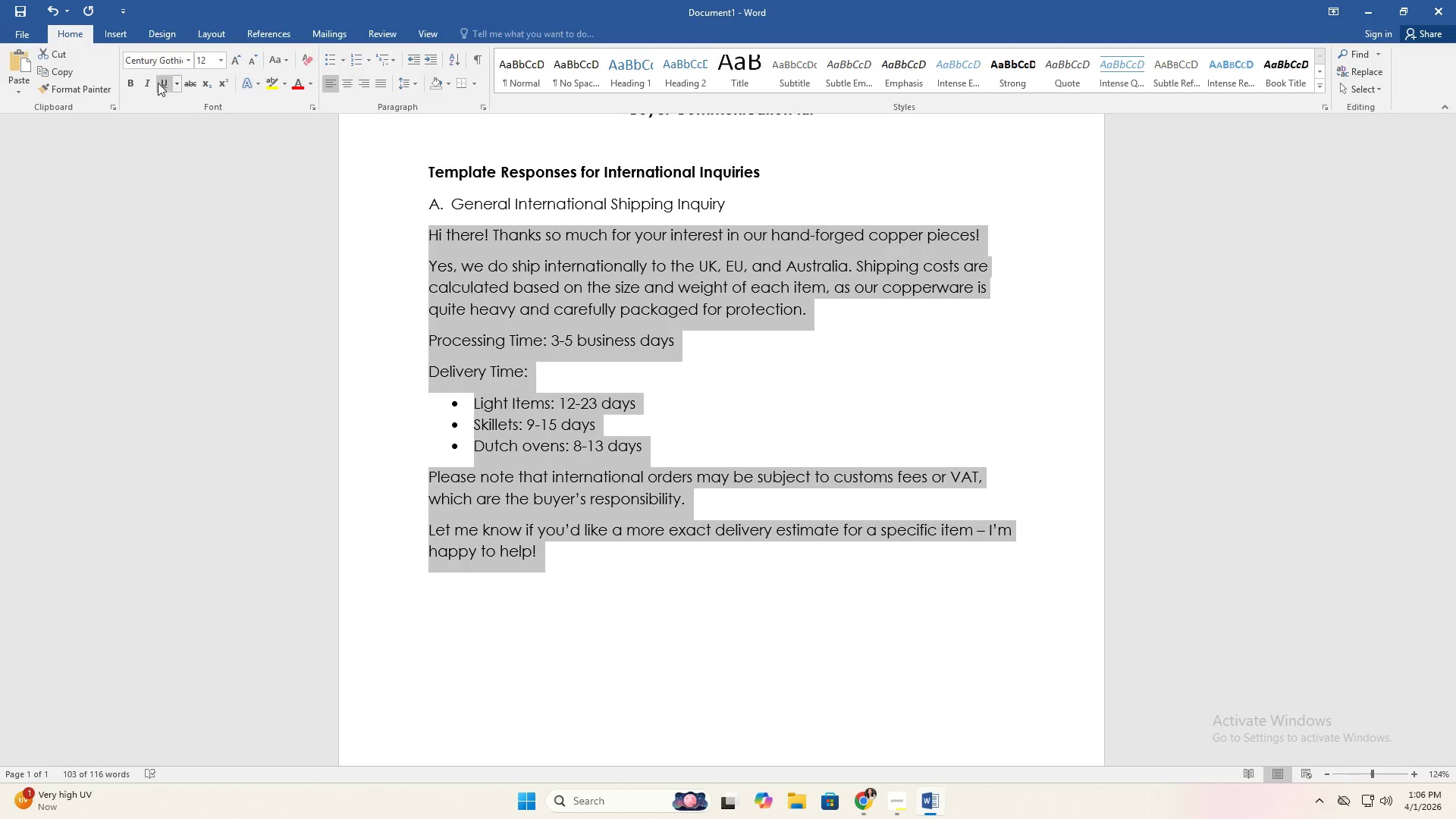 
double_click([512, 380])
 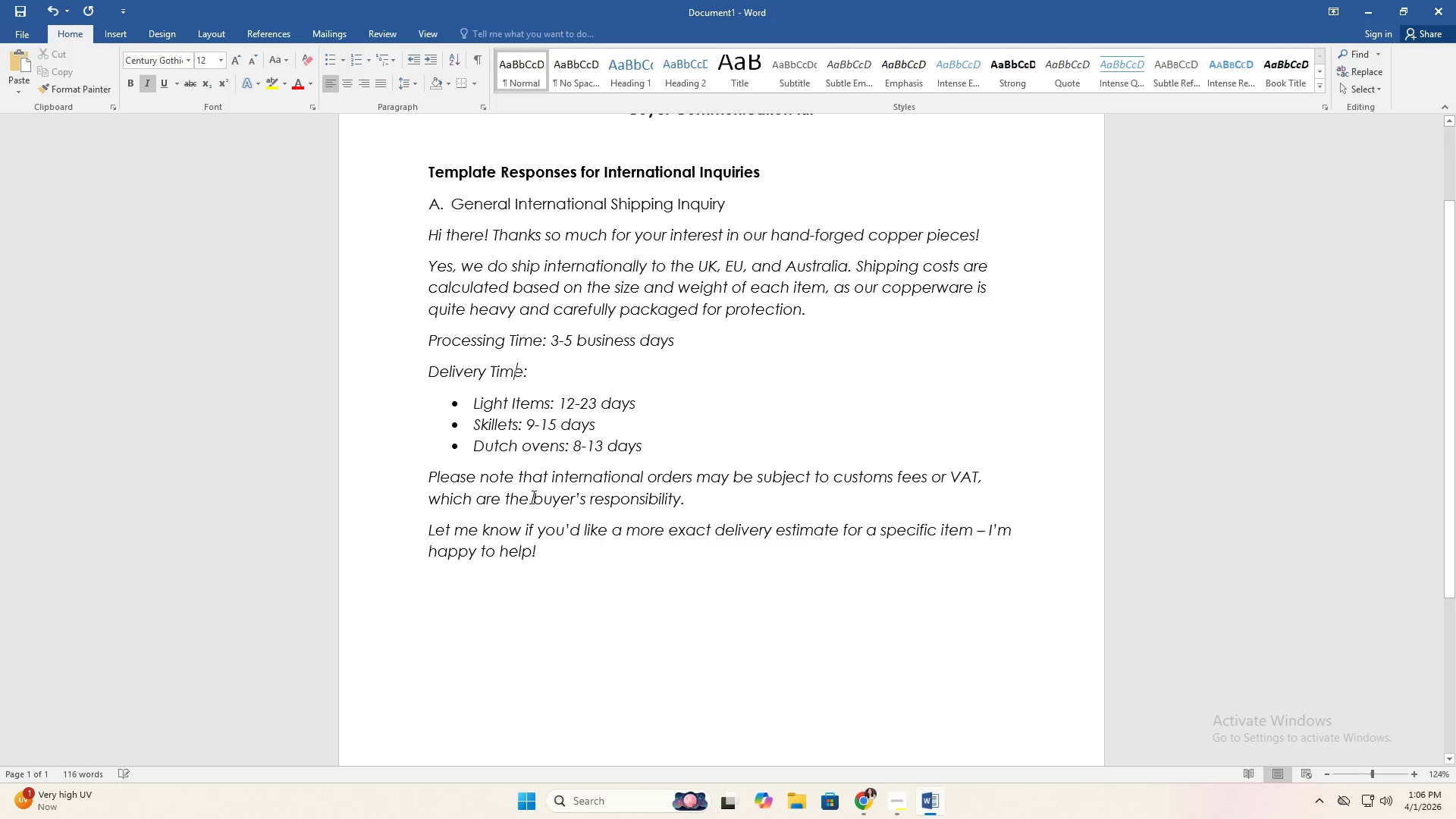 
triple_click([521, 511])
 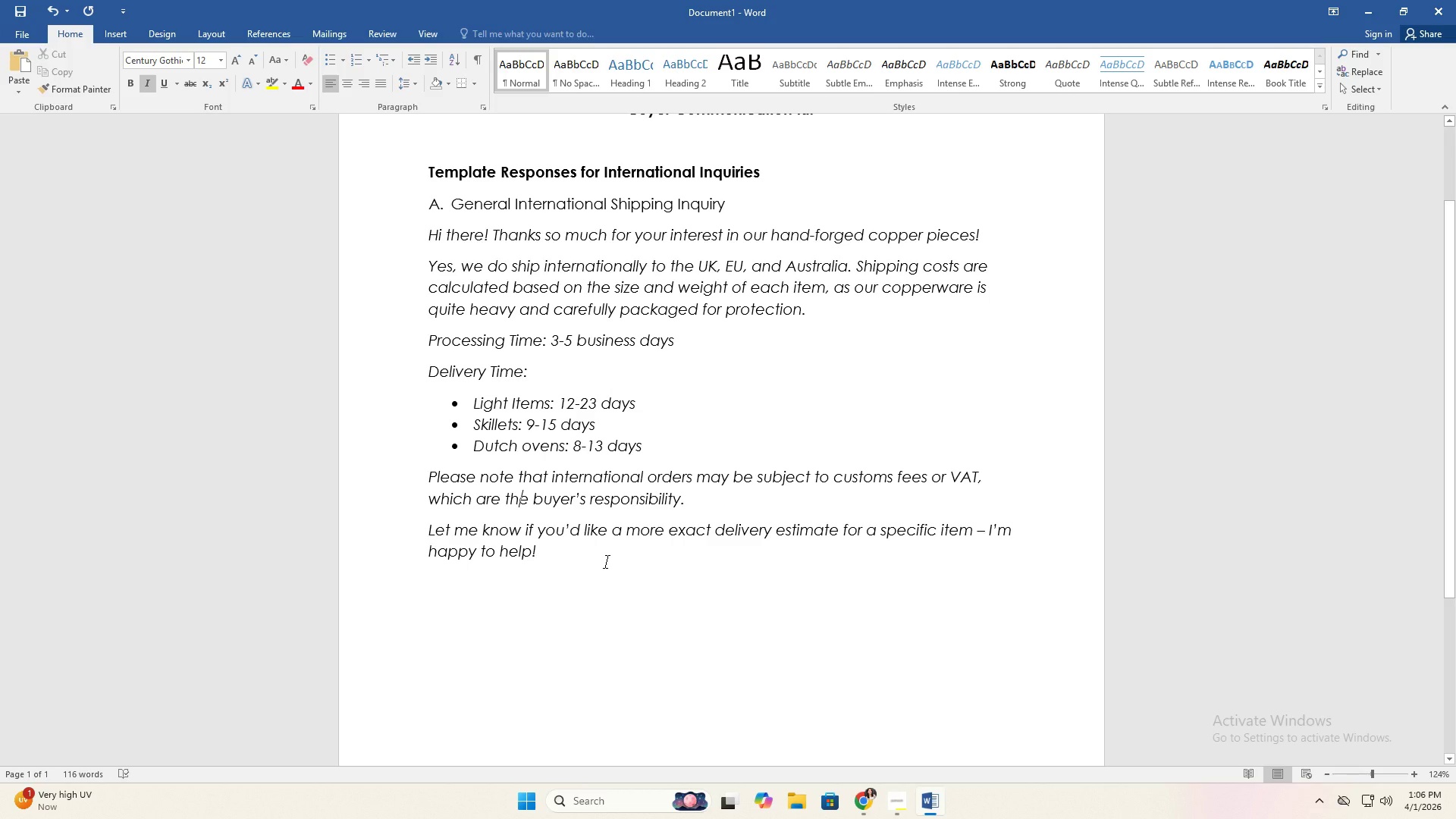 
triple_click([606, 562])
 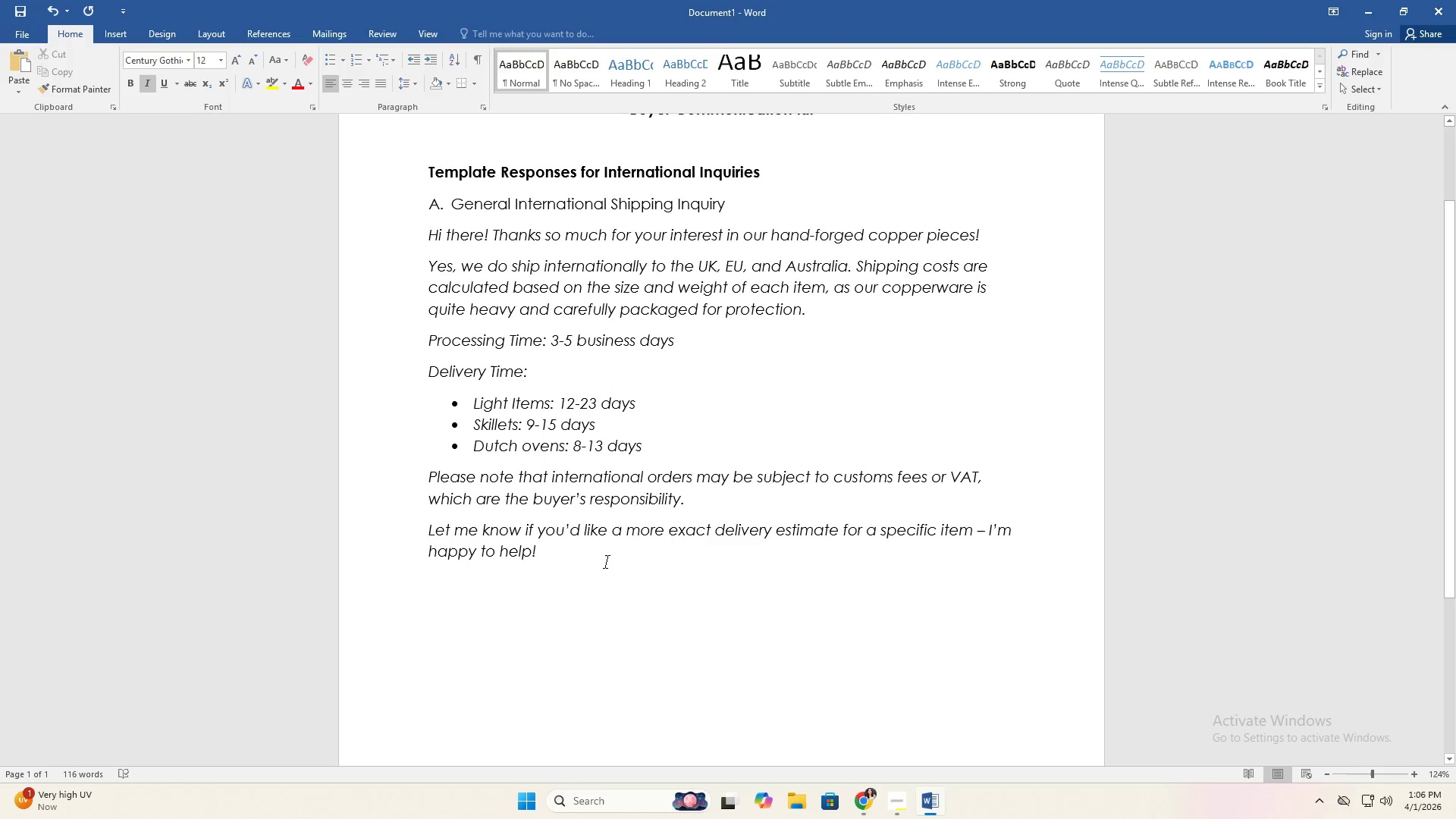 
key(Enter)
 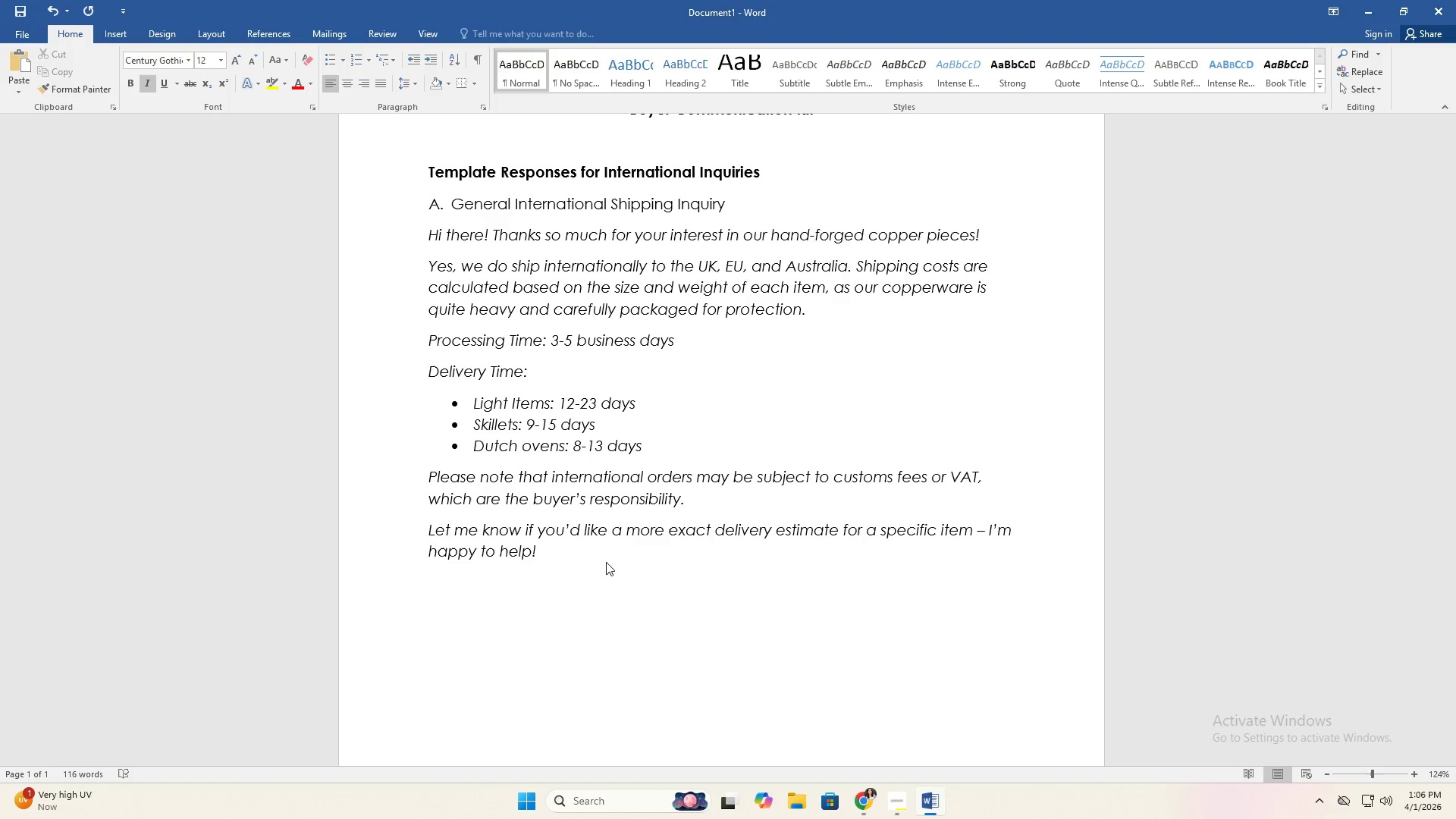 
key(CapsLock)
 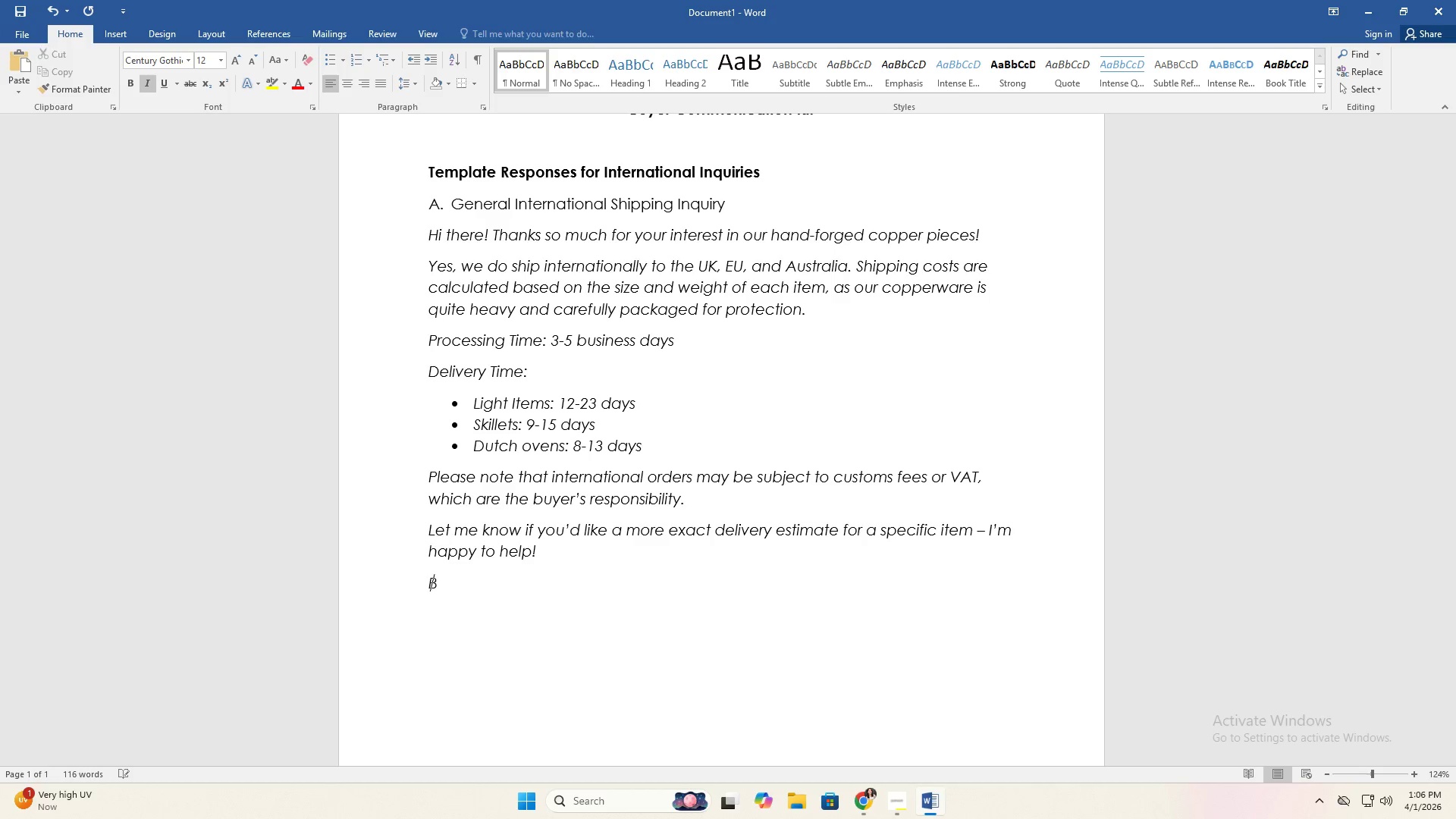 
key(B)
 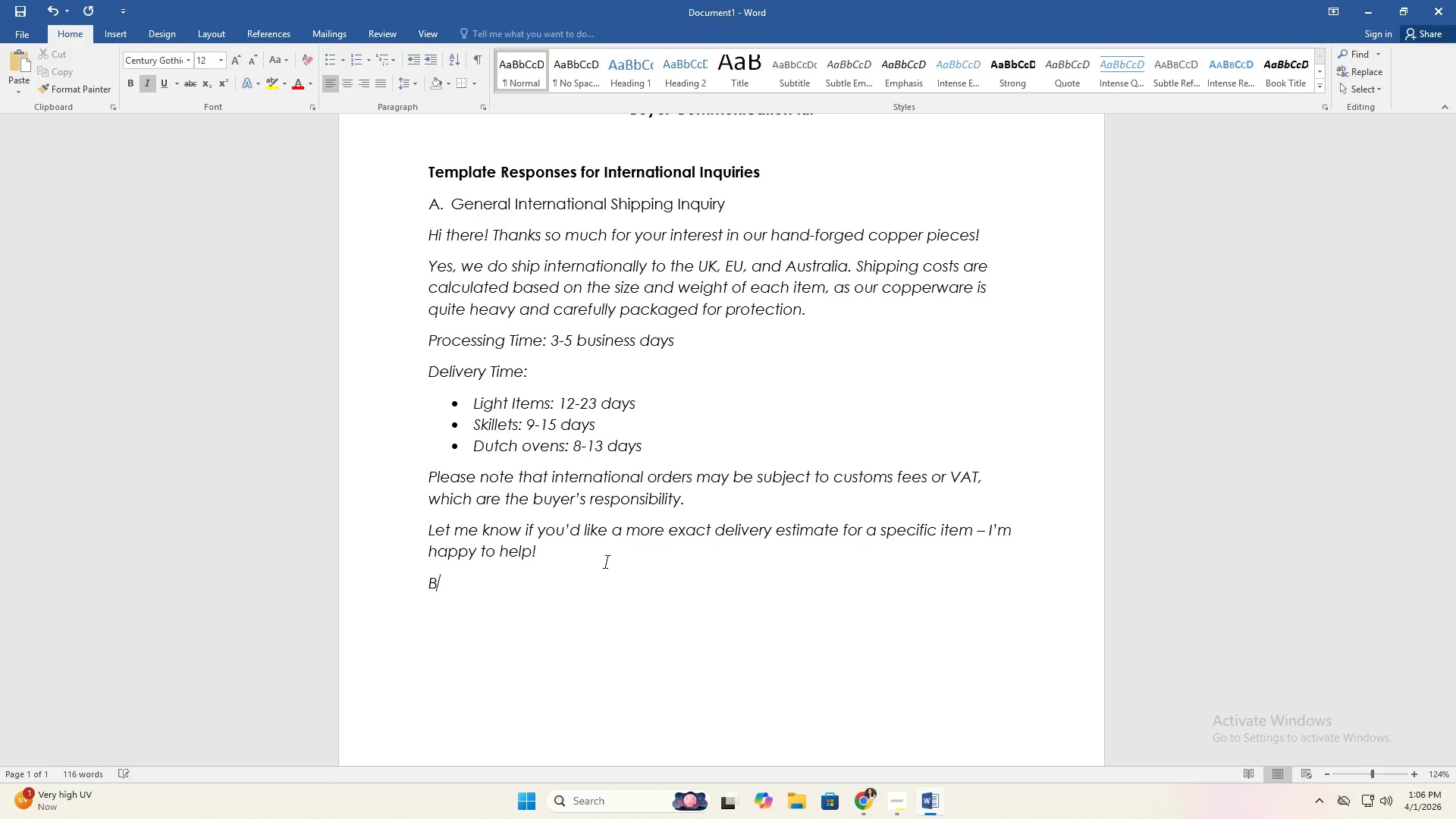 
key(CapsLock)
 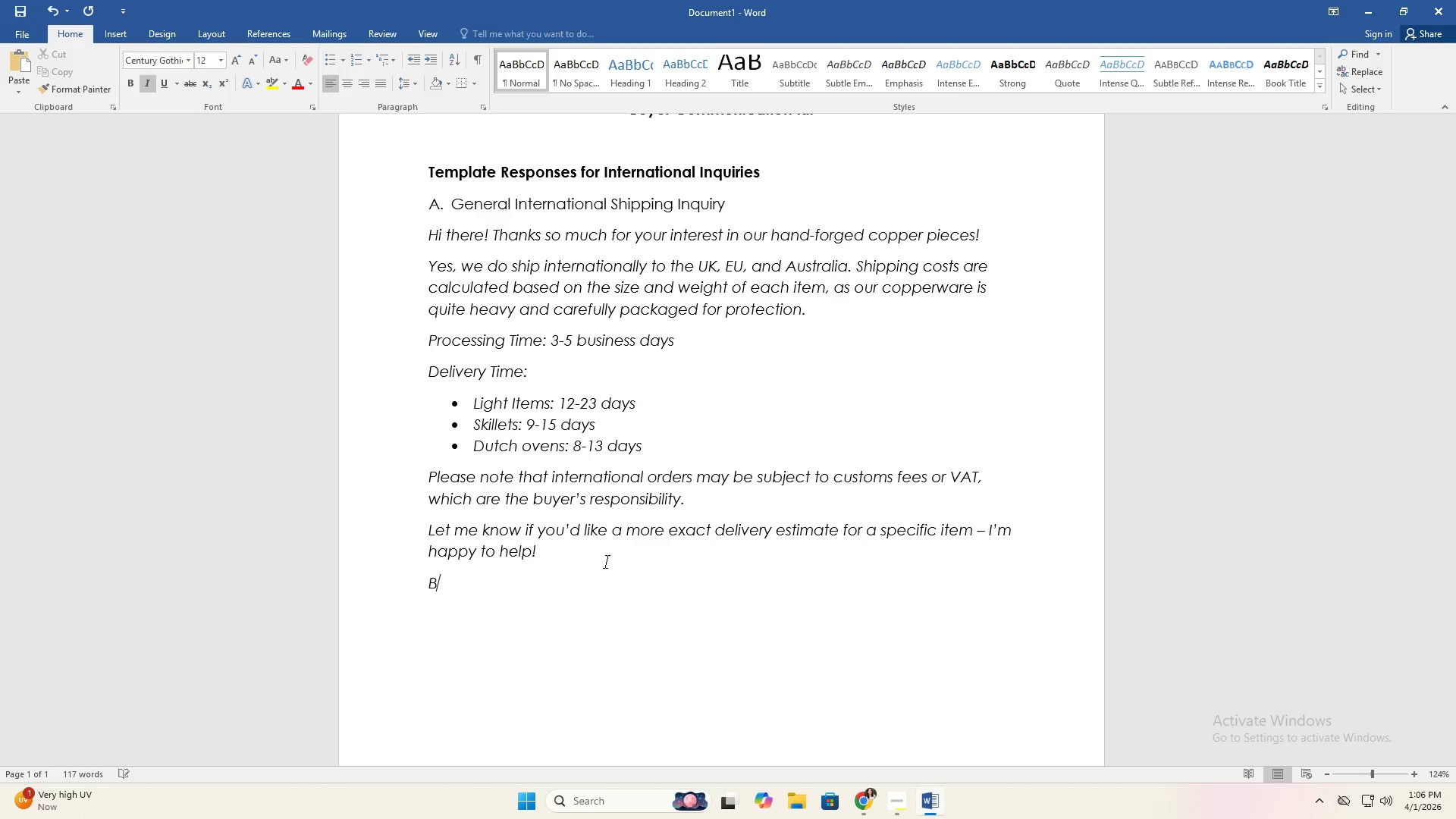 
key(Period)
 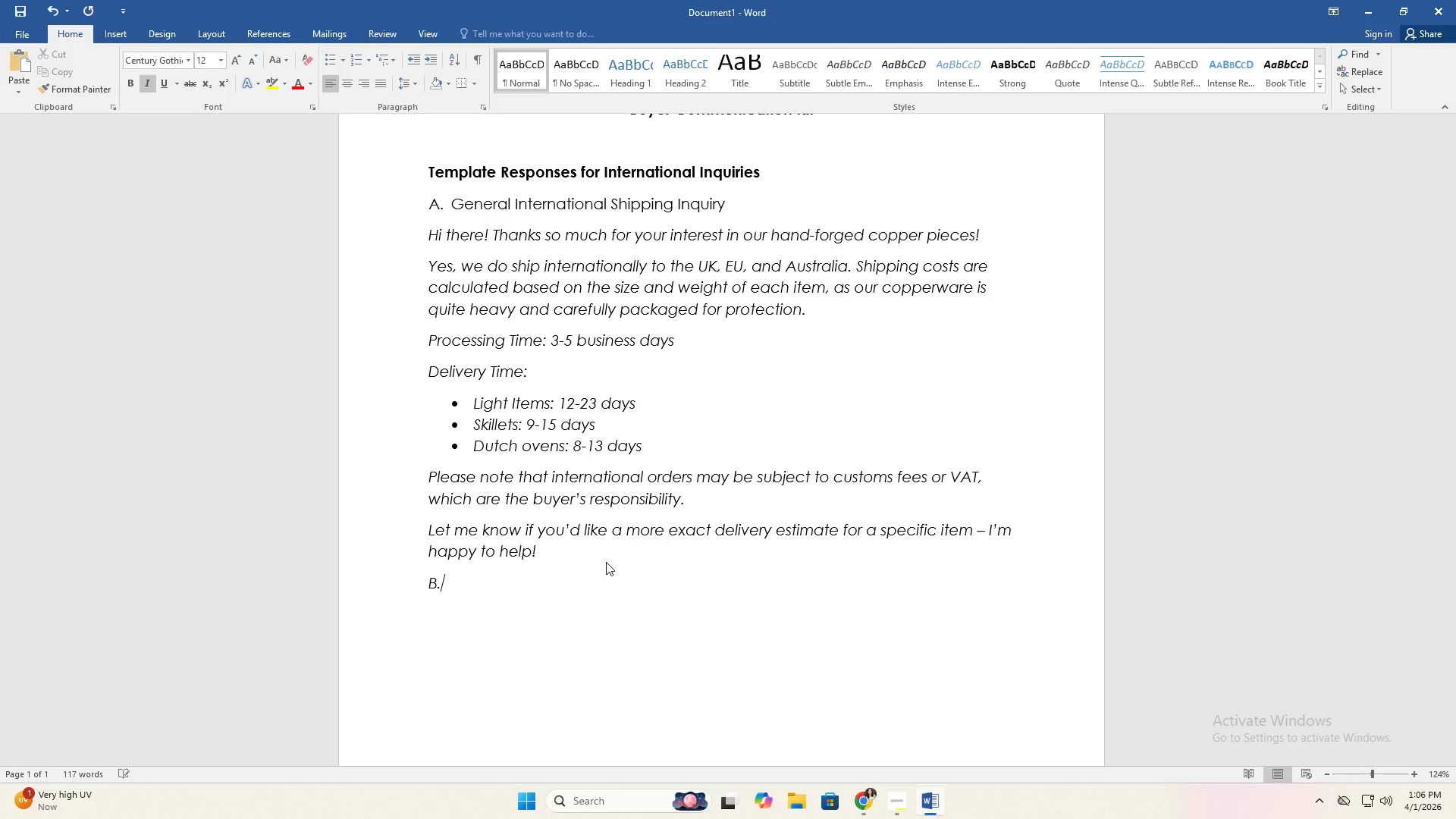 
key(Space)
 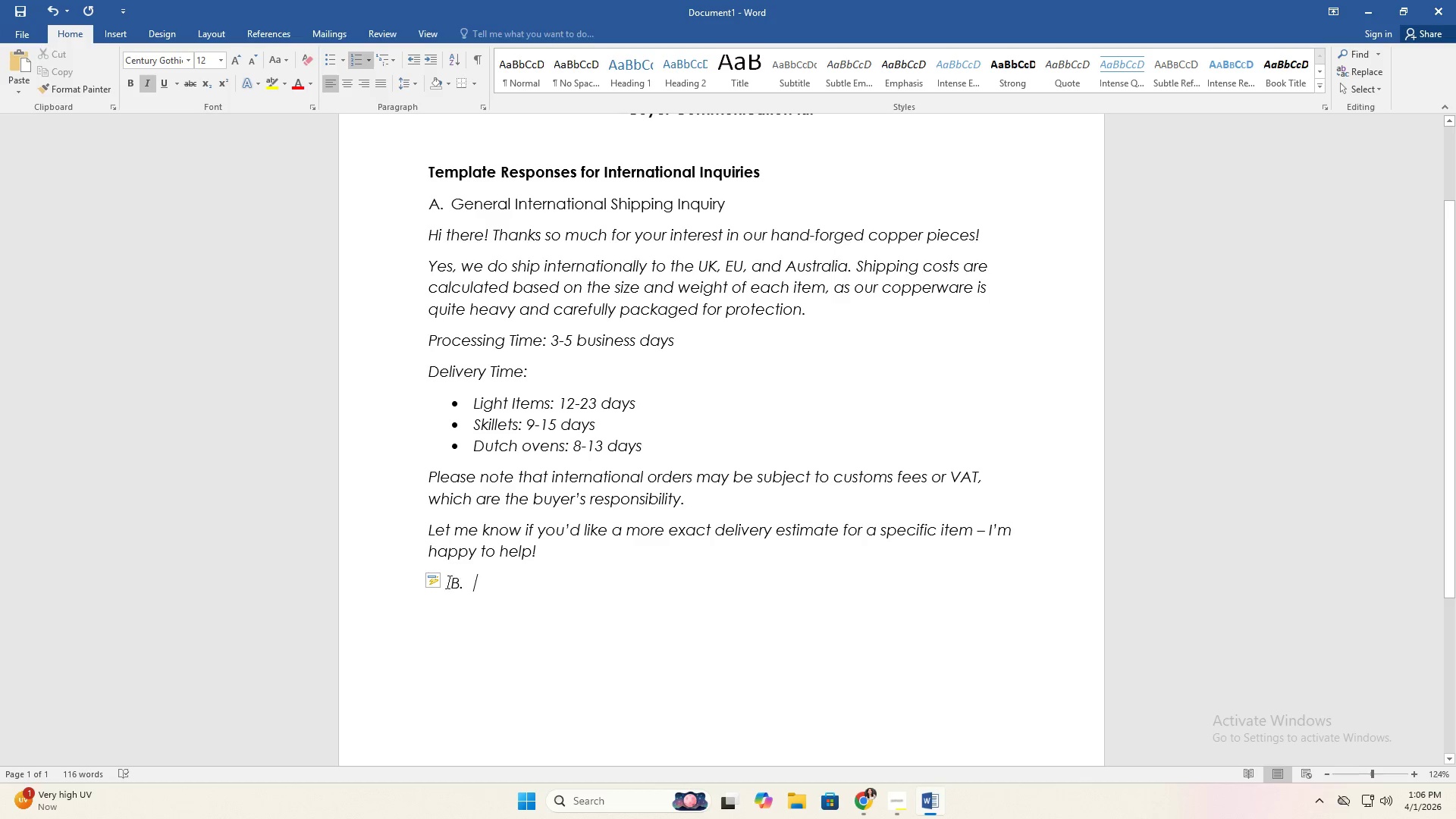 
double_click([459, 585])
 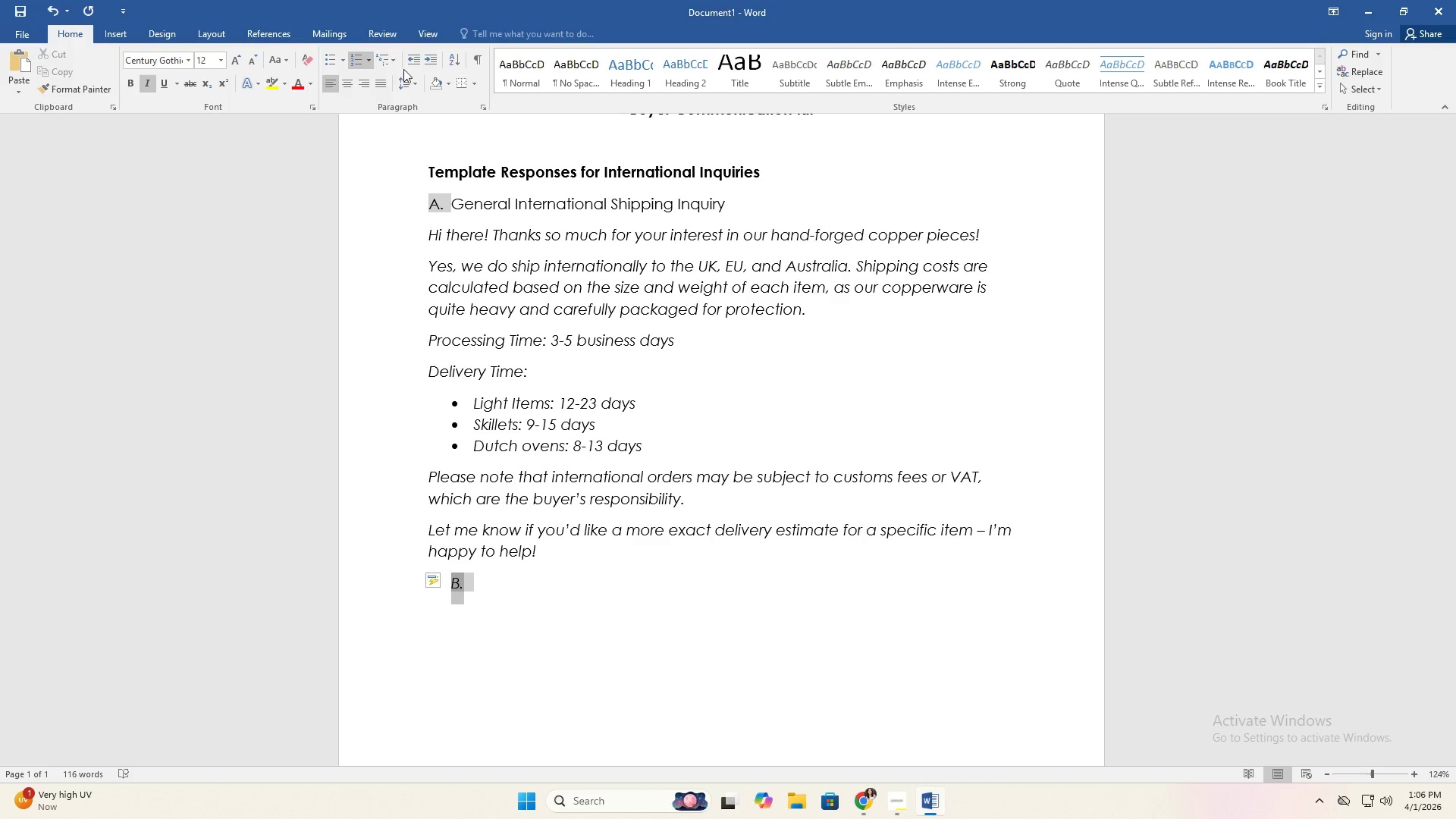 
double_click([409, 66])
 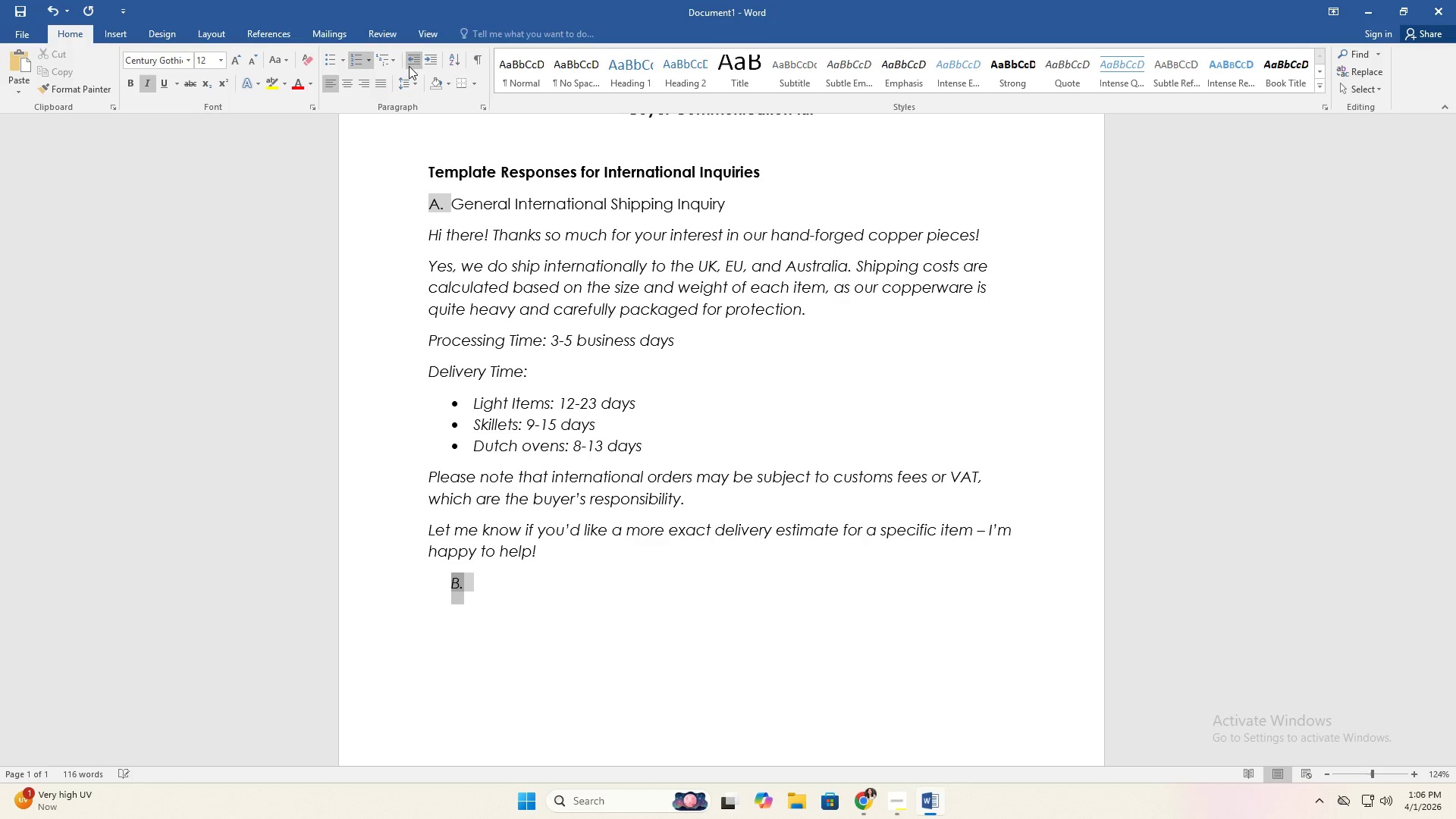 
triple_click([409, 66])
 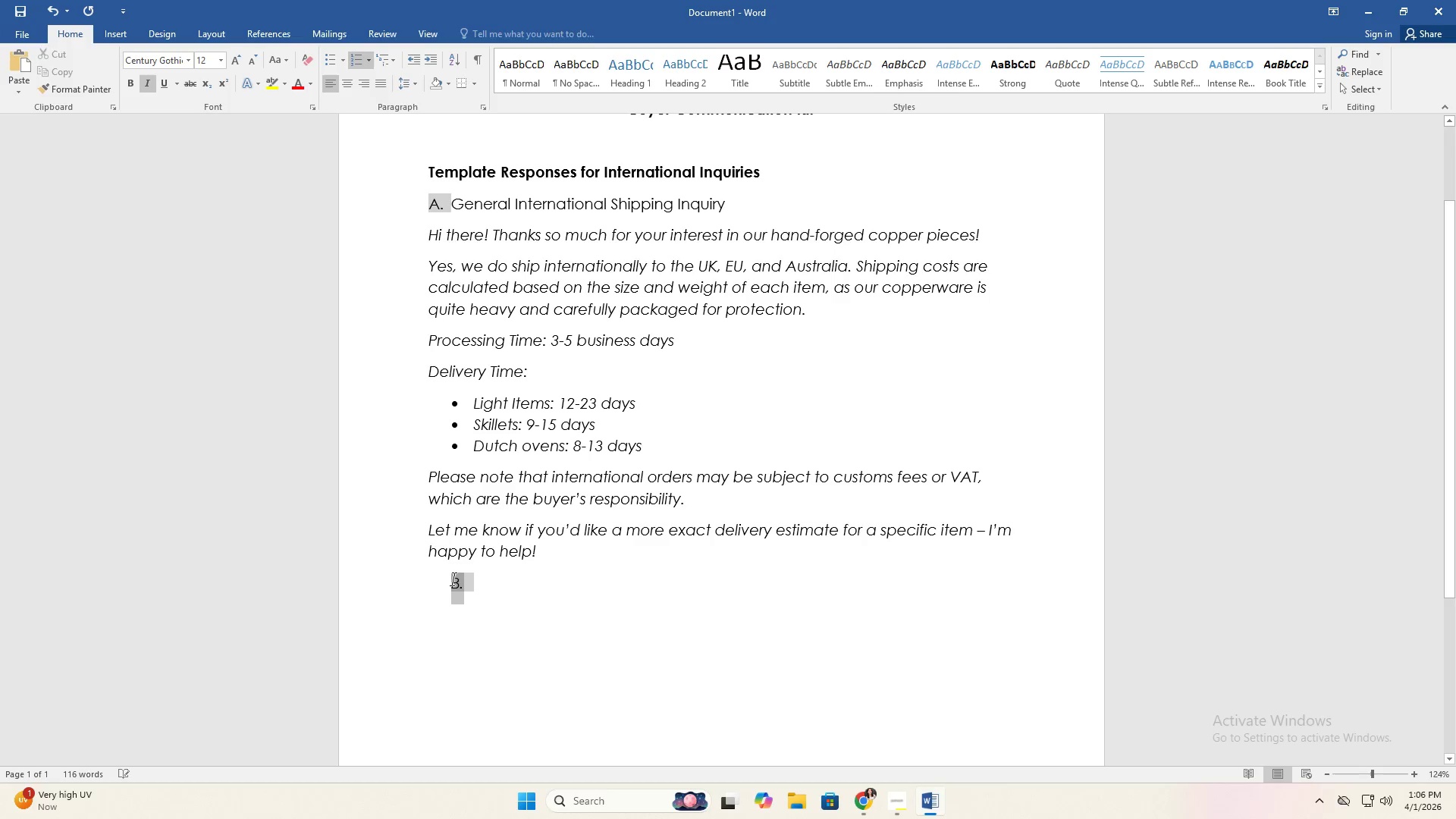 
double_click([448, 579])
 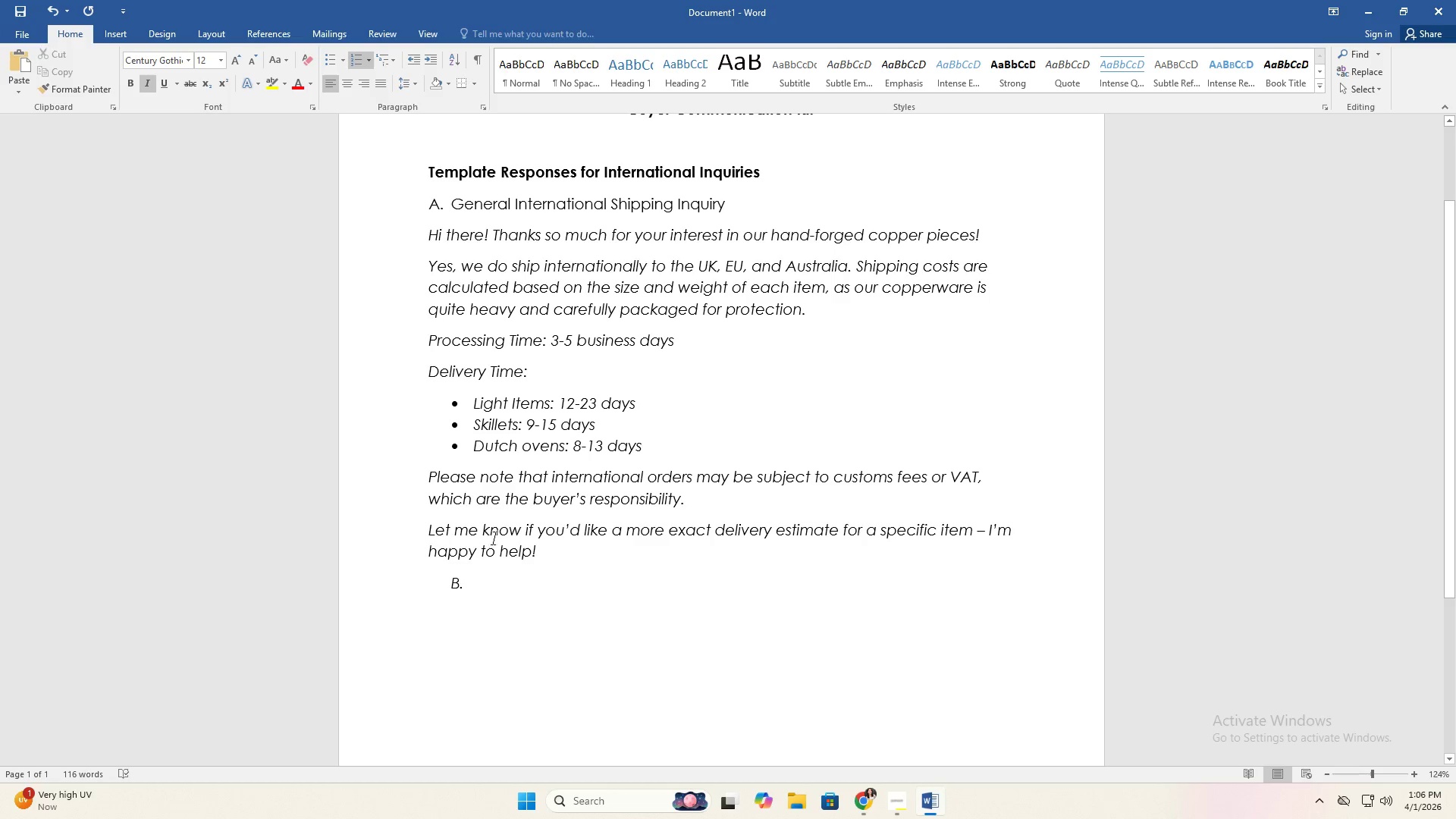 
left_click_drag(start_coordinate=[486, 579], to_coordinate=[406, 573])
 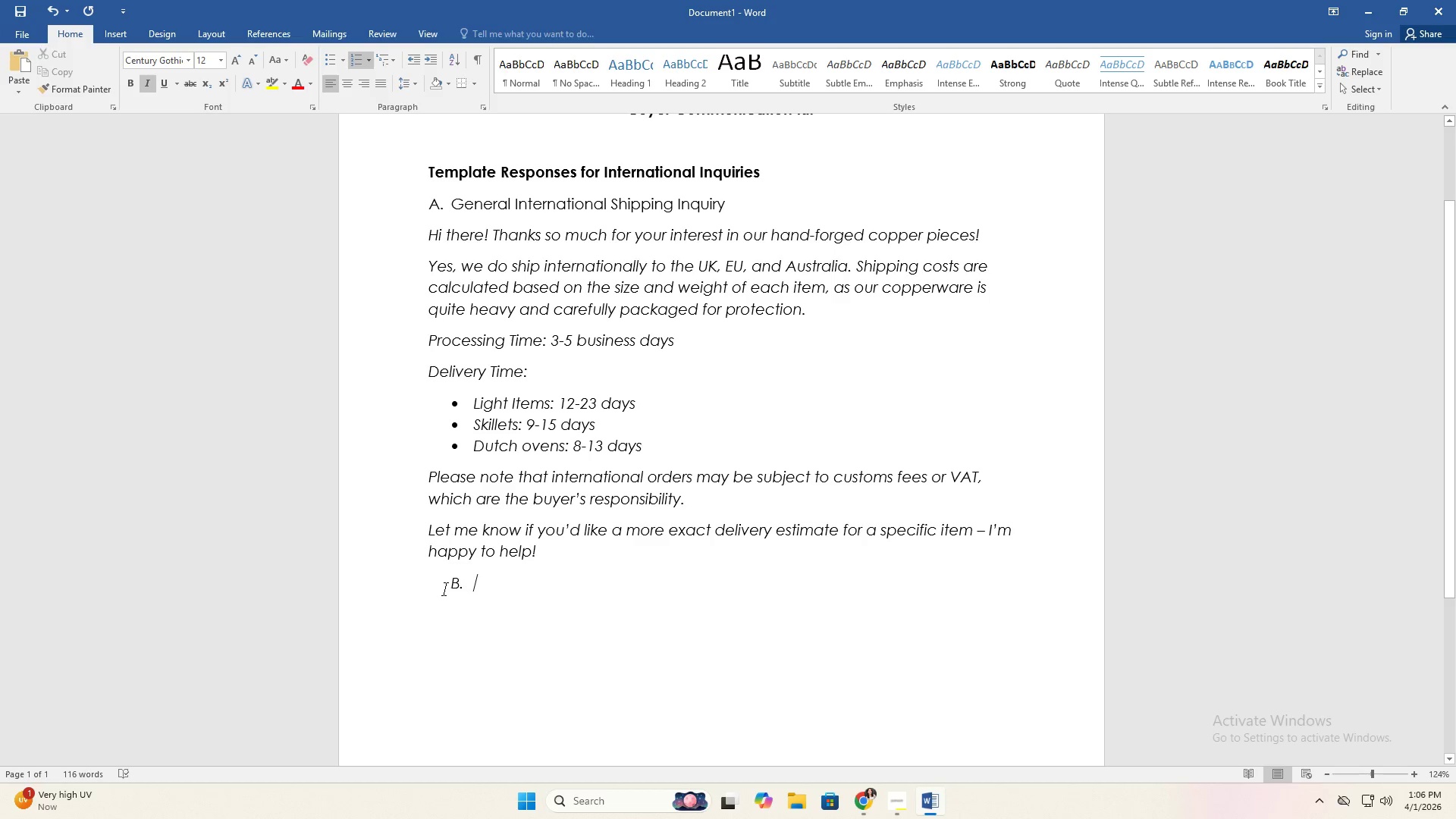 
double_click([451, 589])
 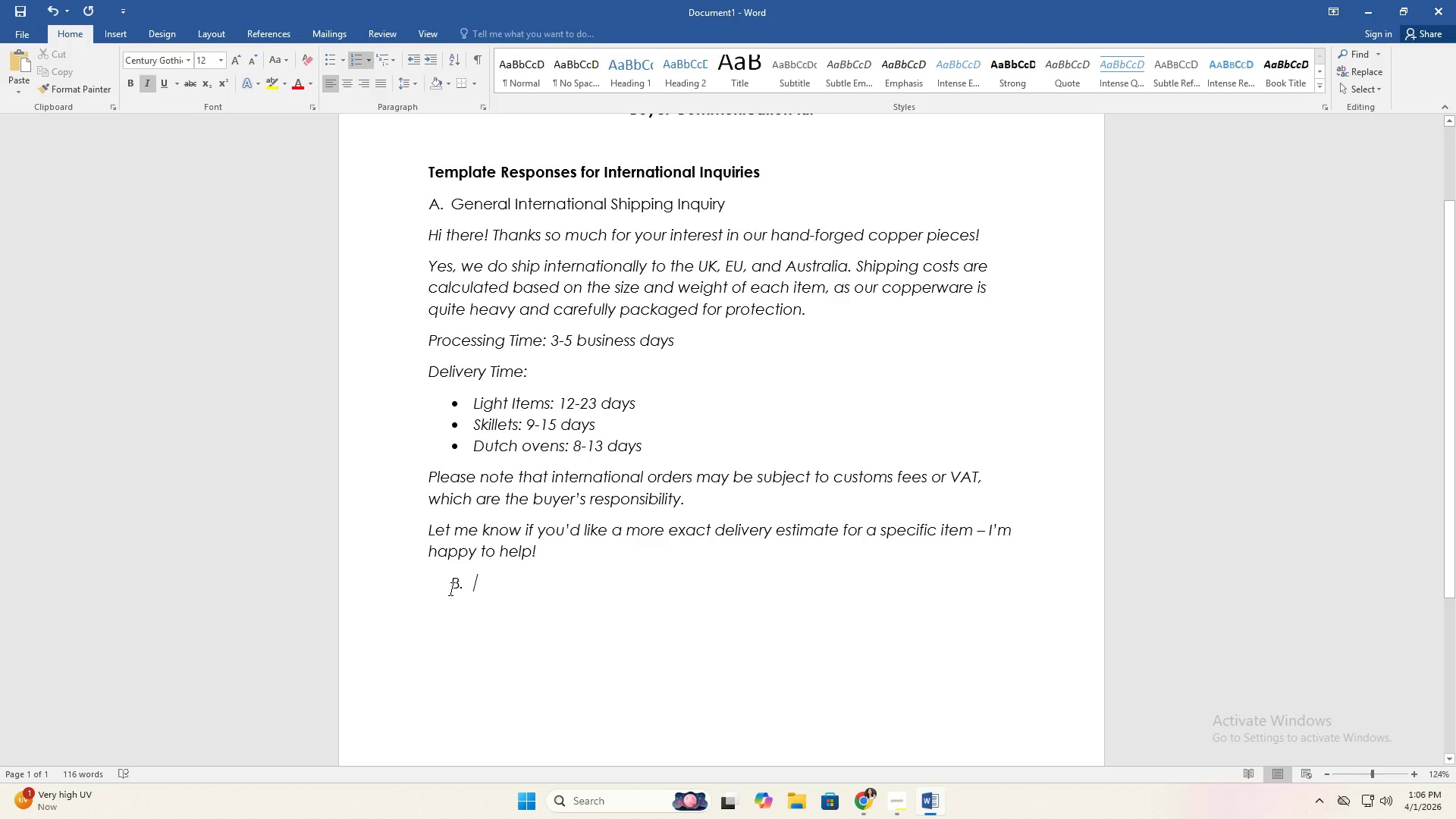 
triple_click([451, 589])
 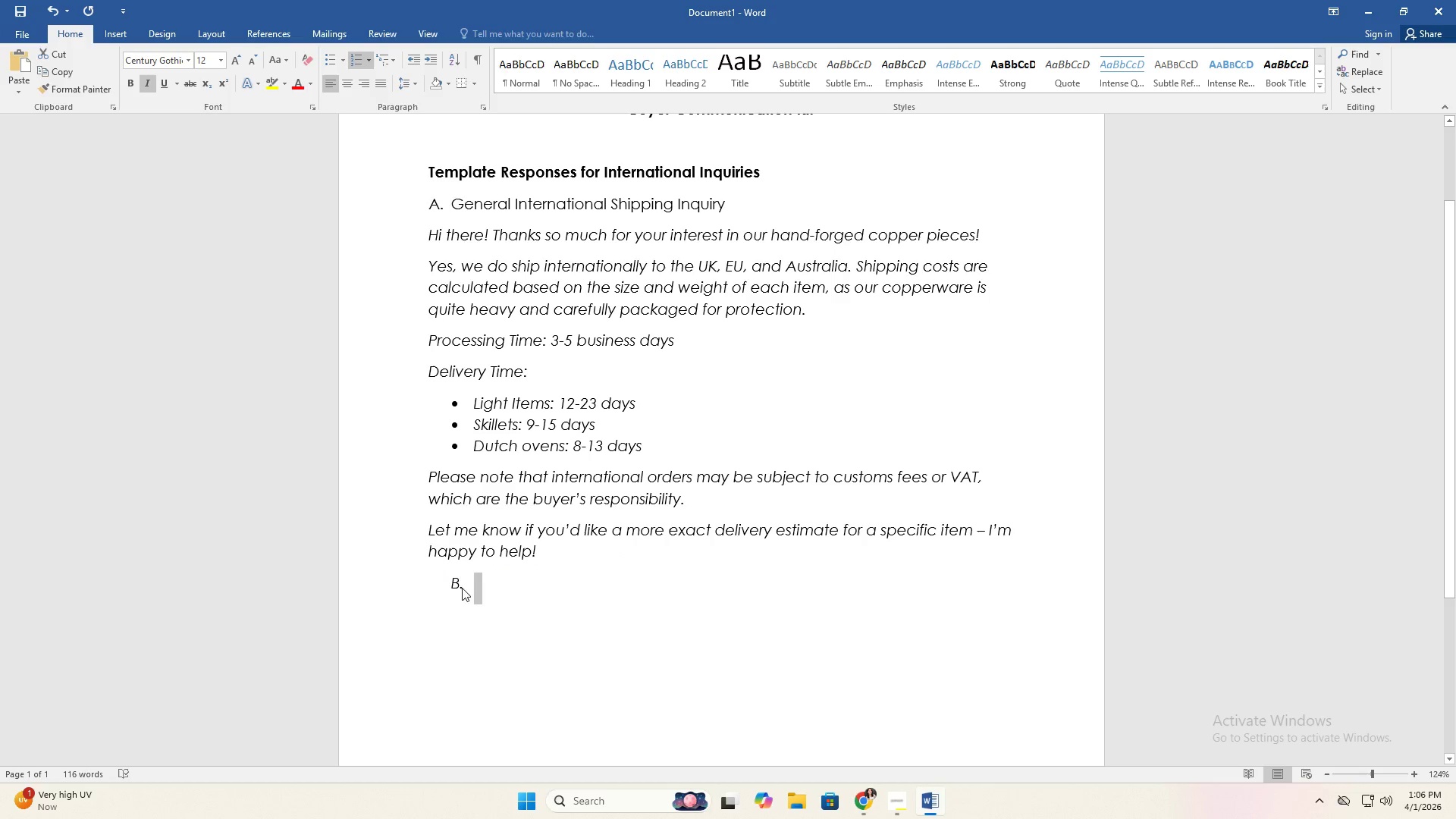 
double_click([462, 588])
 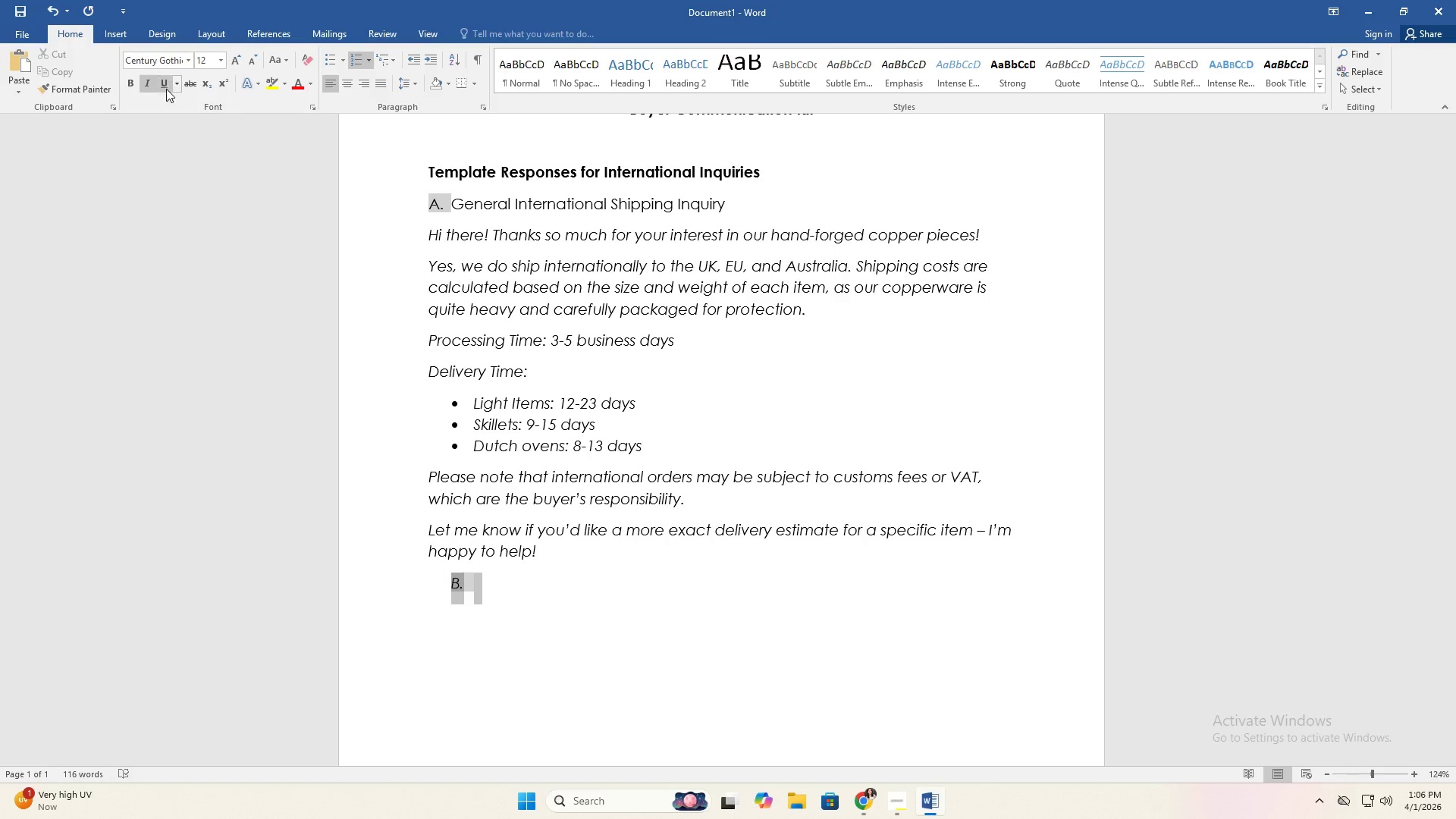 
left_click([150, 83])
 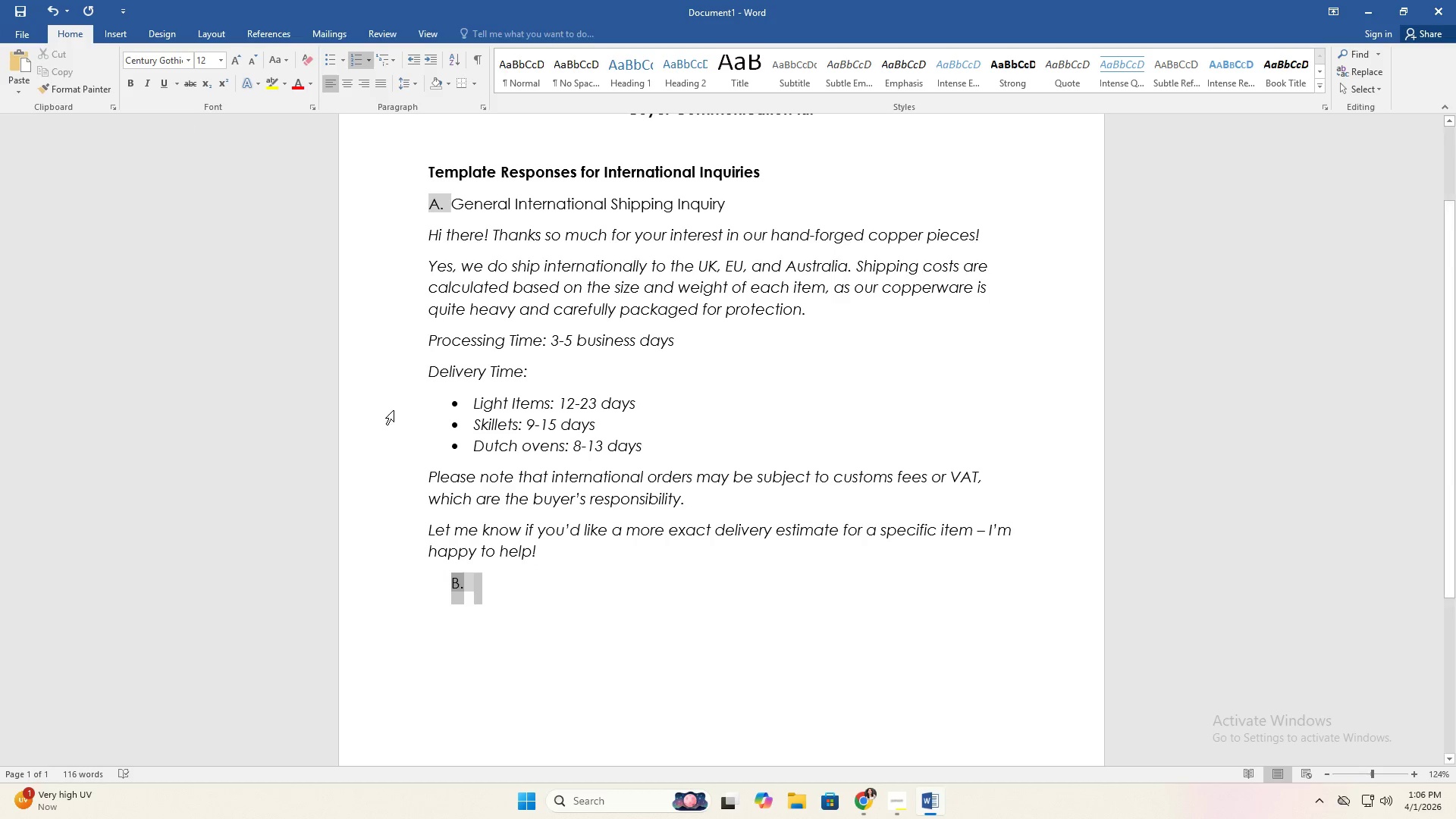 
left_click([456, 494])
 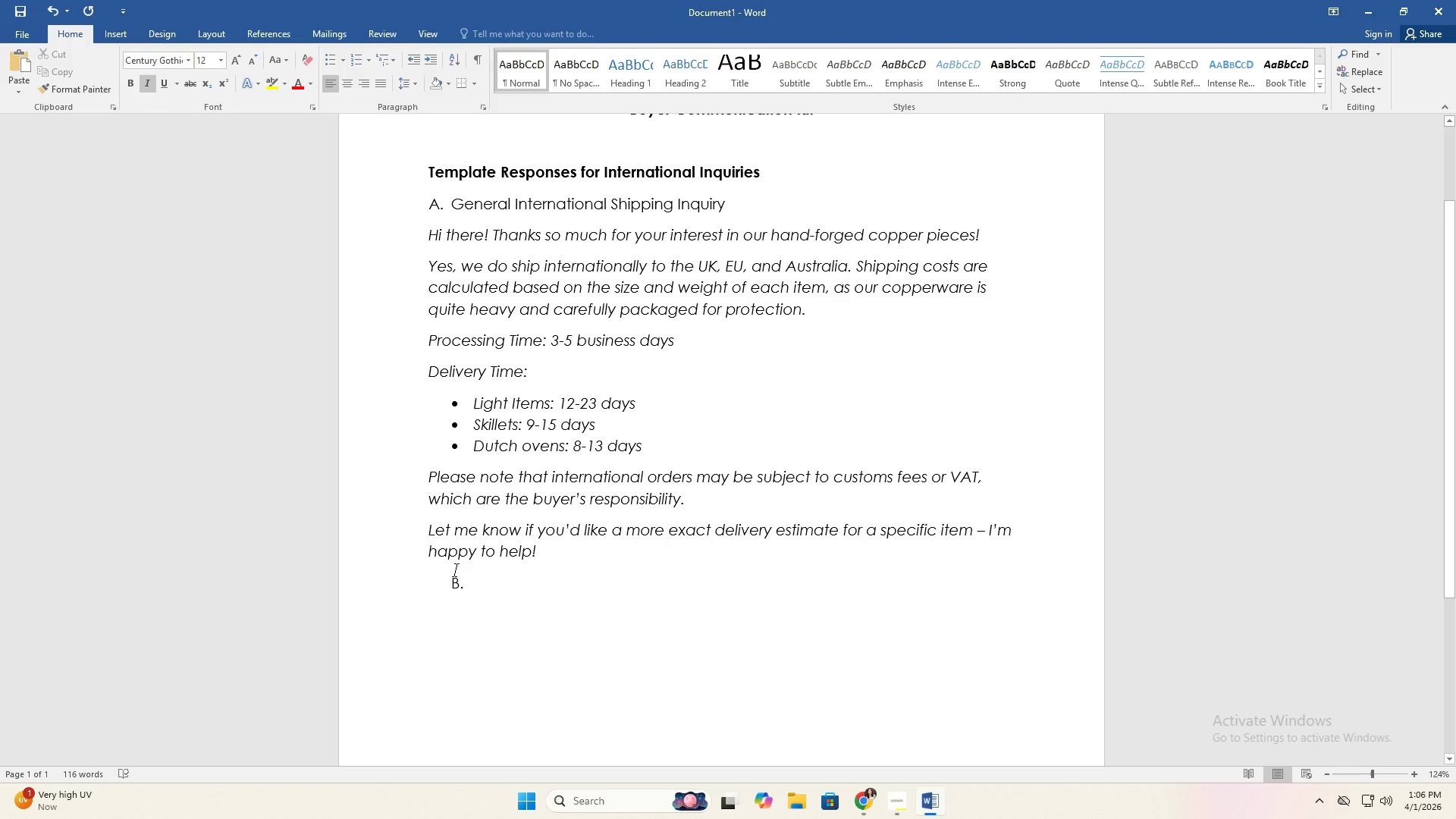 
left_click([454, 574])
 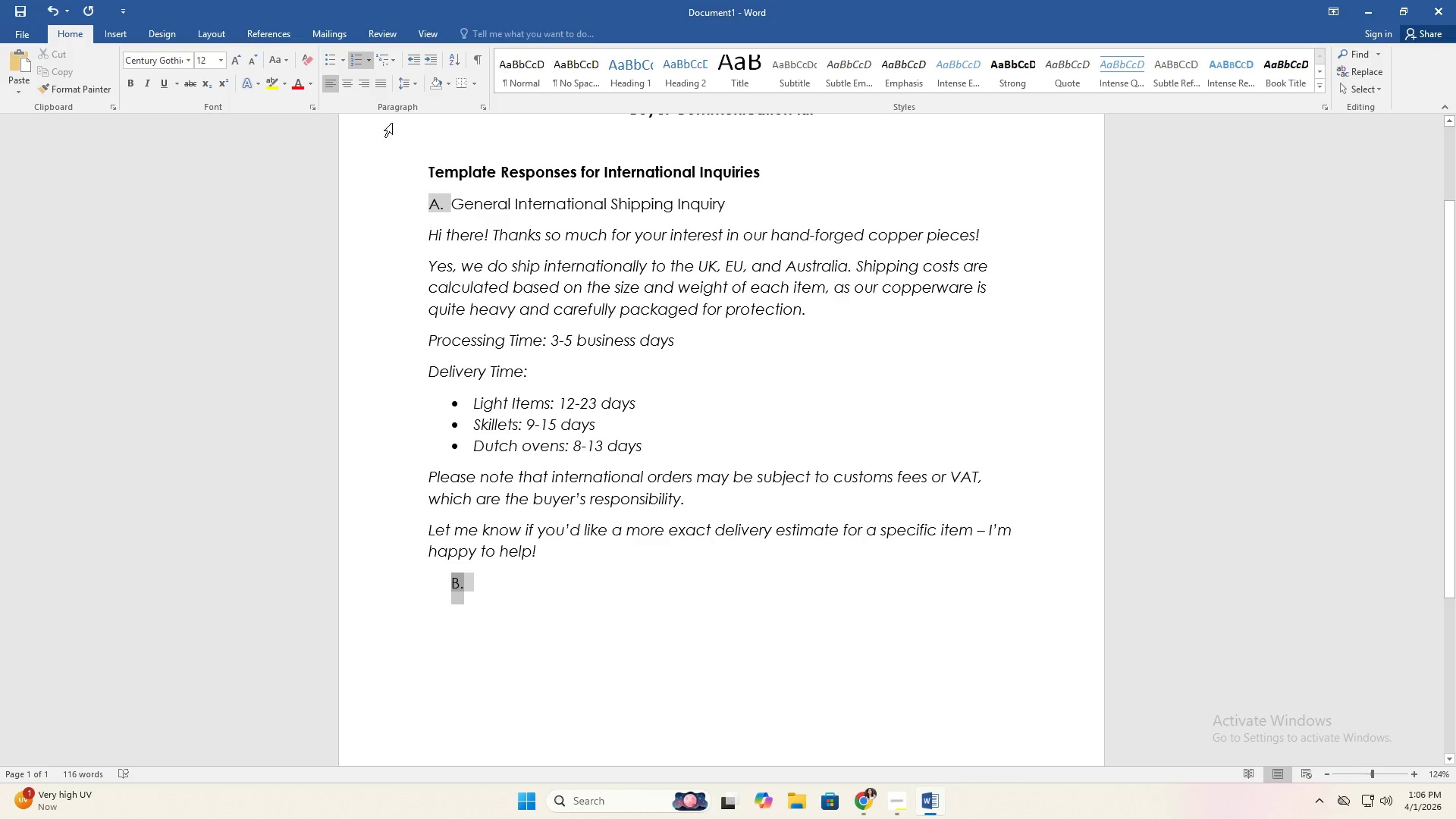 
double_click([410, 58])
 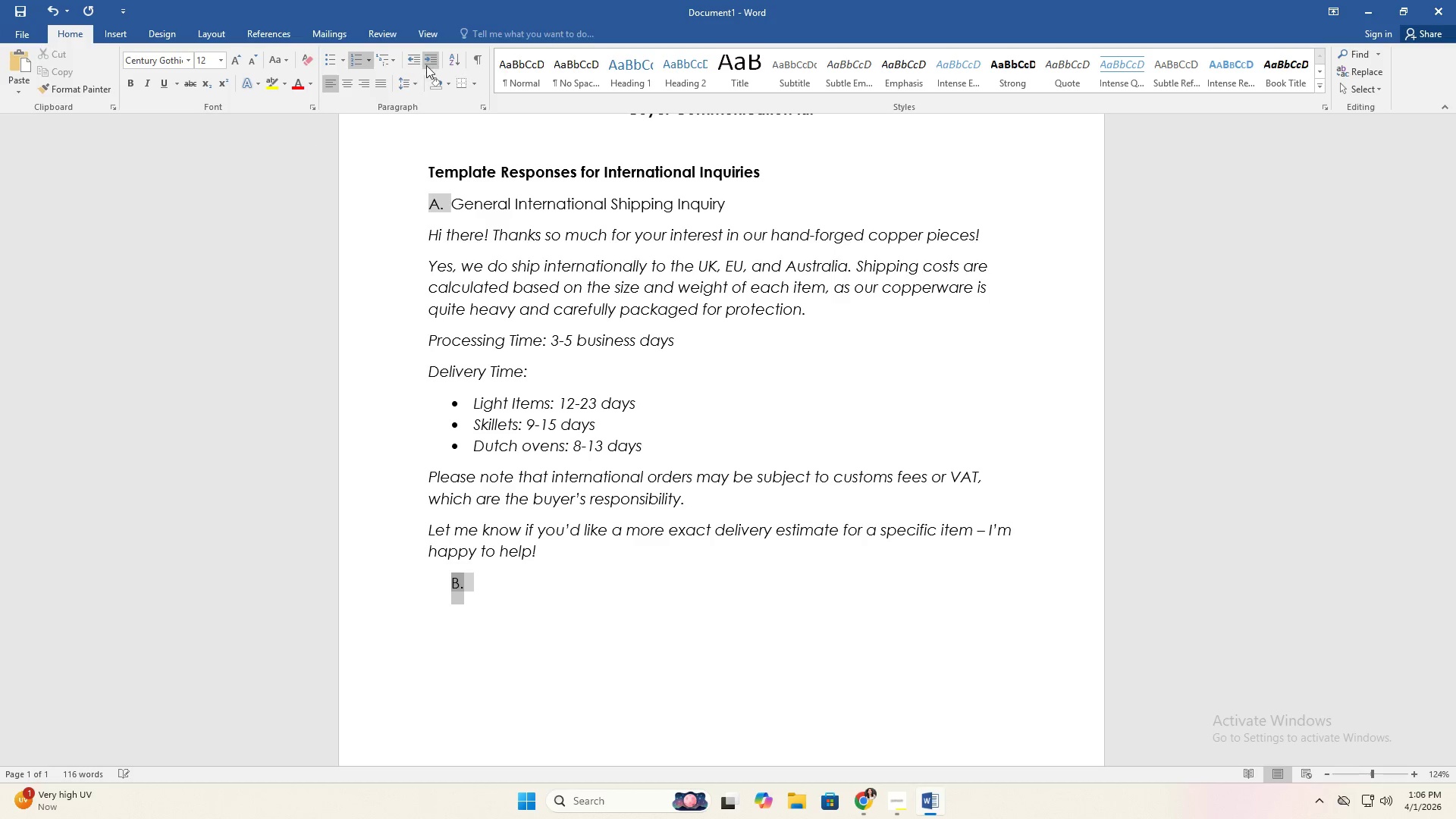 
triple_click([428, 65])
 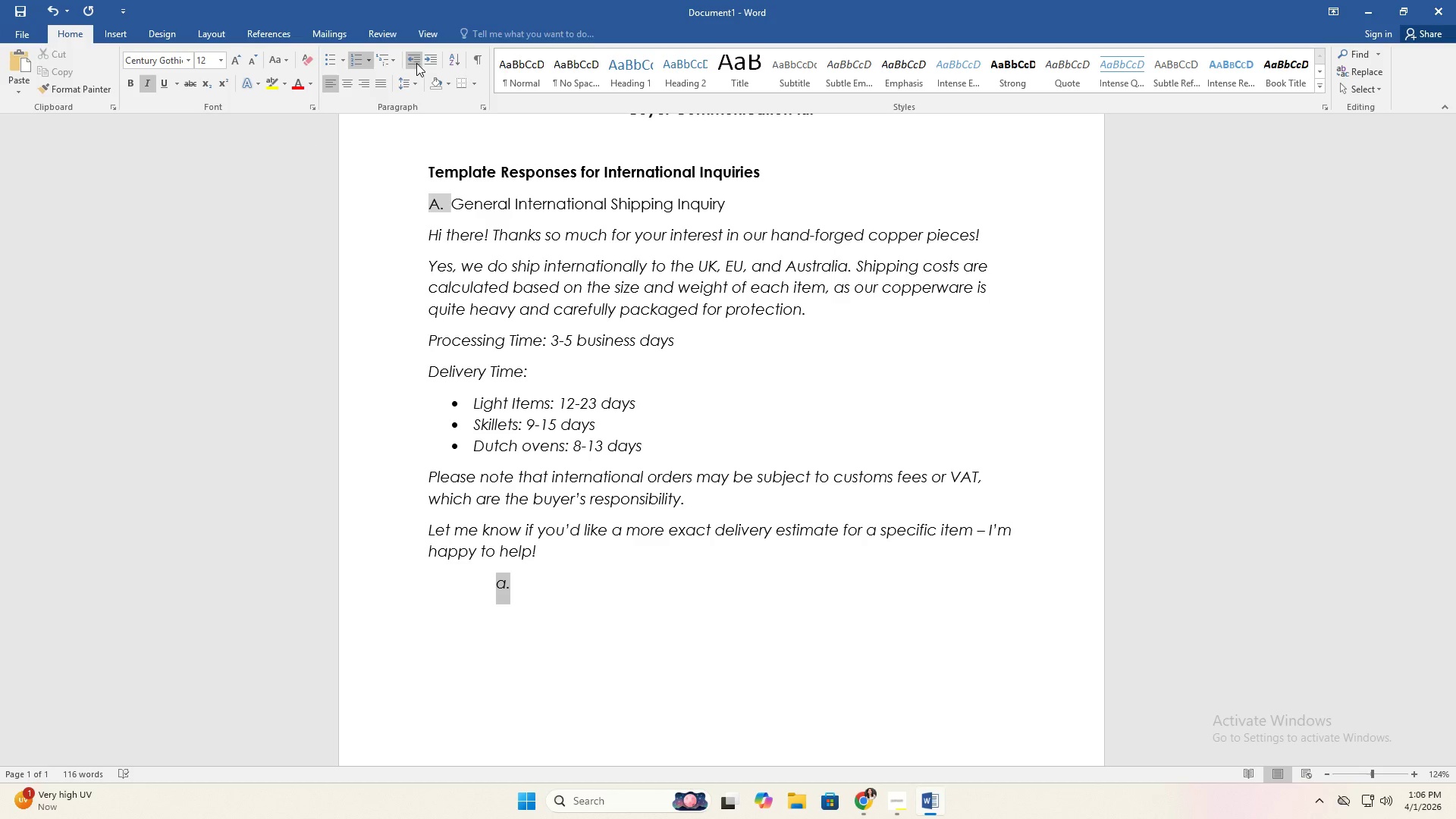 
double_click([416, 63])
 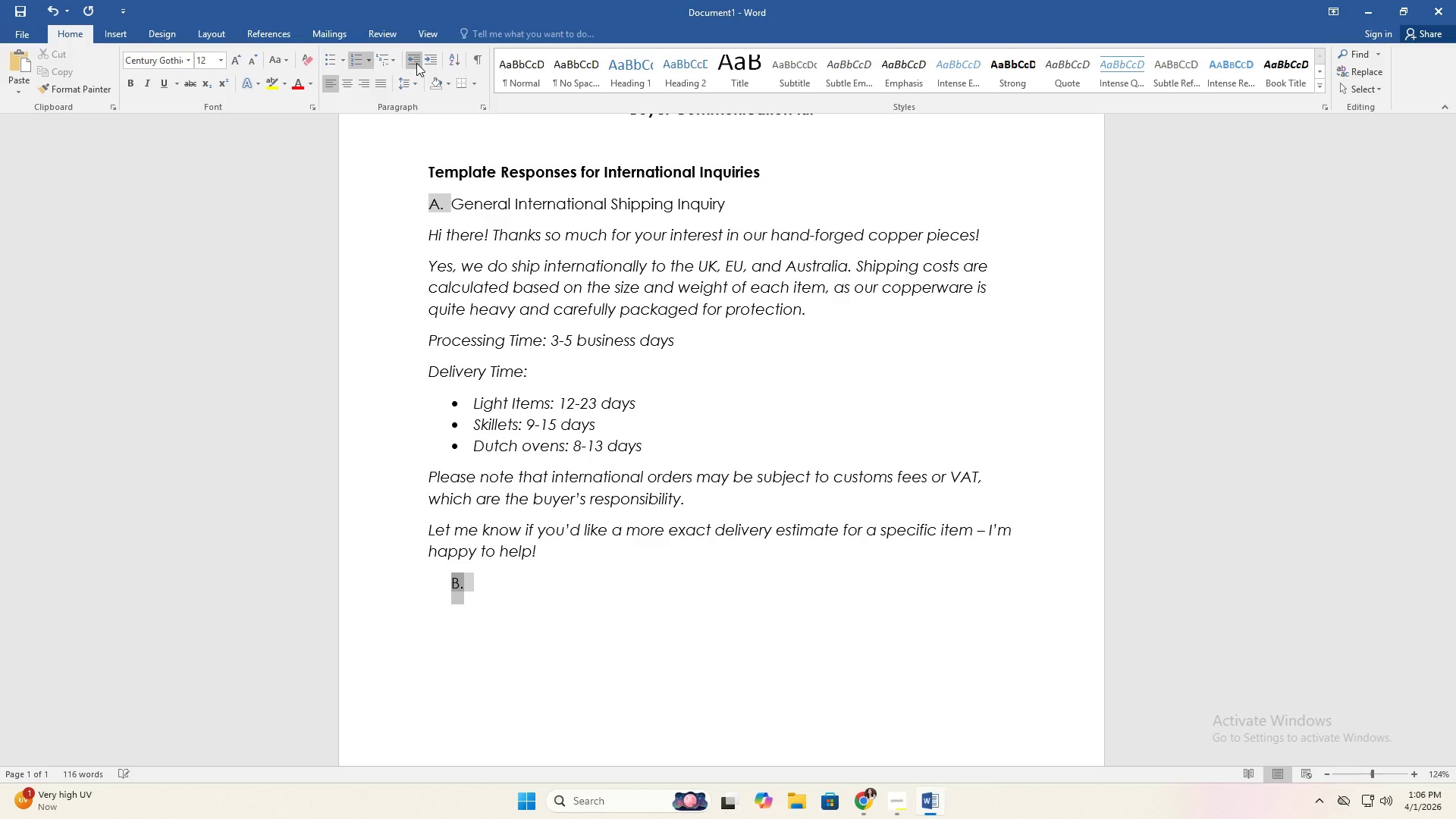 
triple_click([416, 63])
 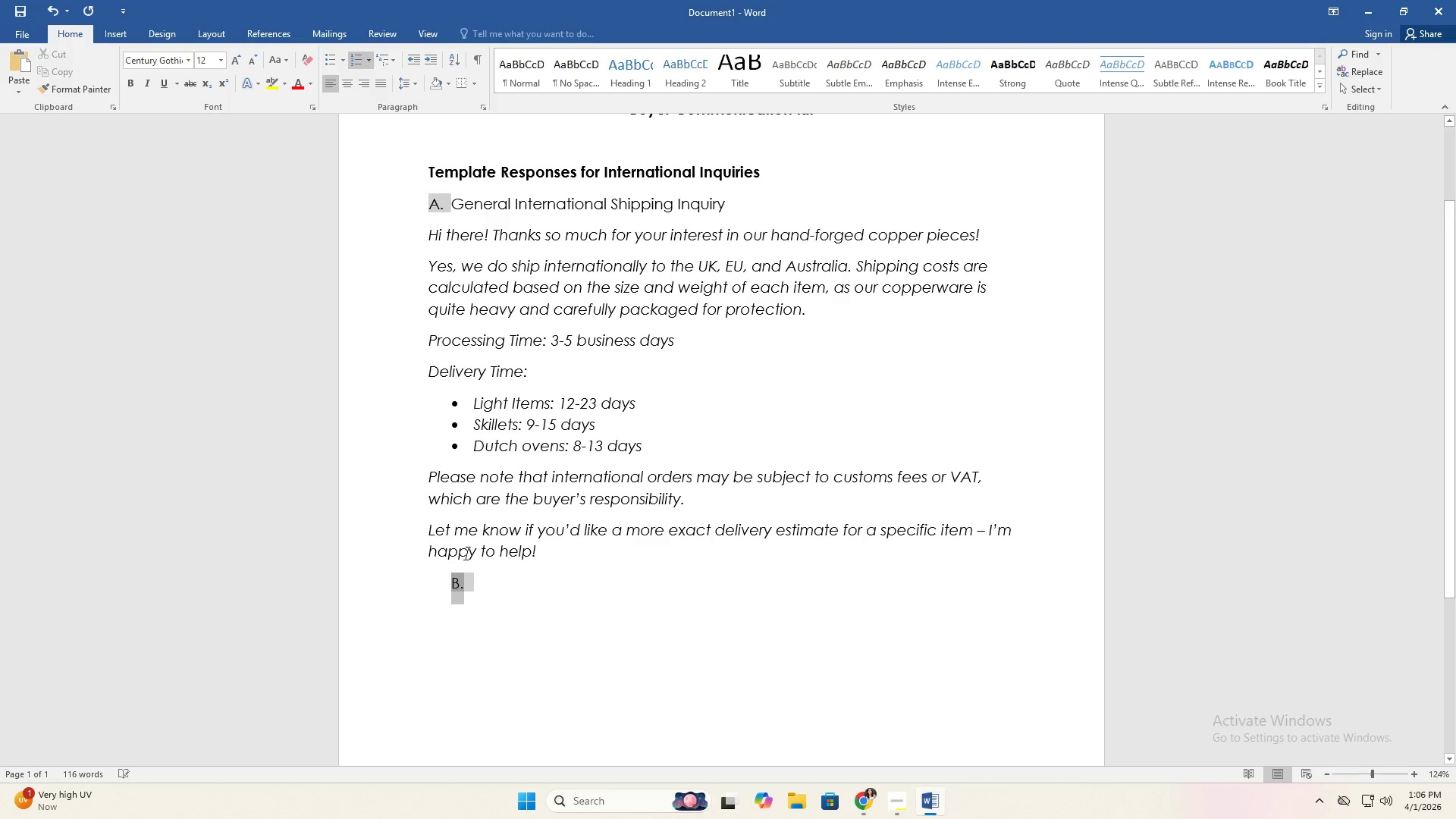 
left_click([465, 563])
 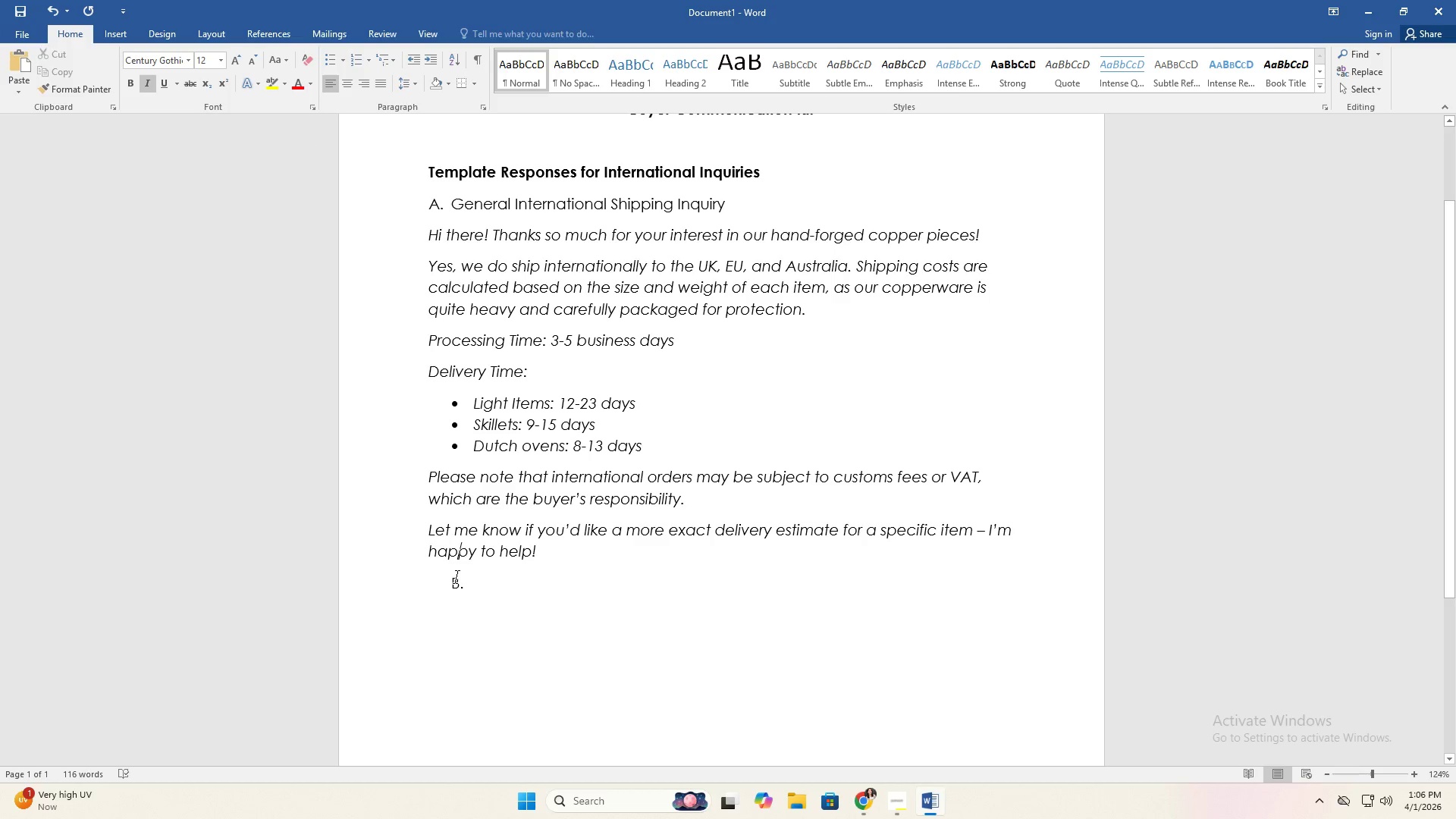 
left_click([453, 582])
 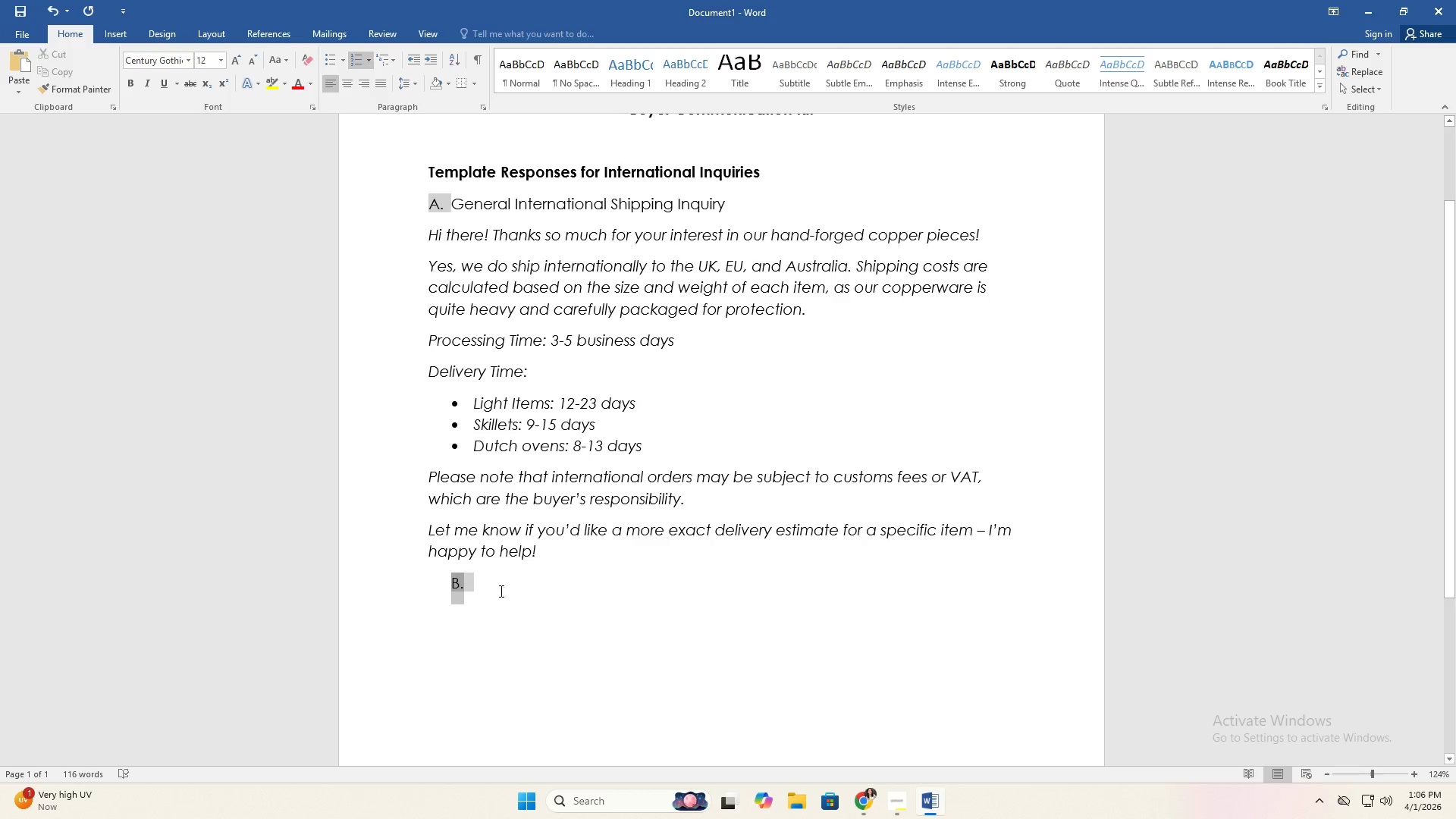 
key(Backspace)
 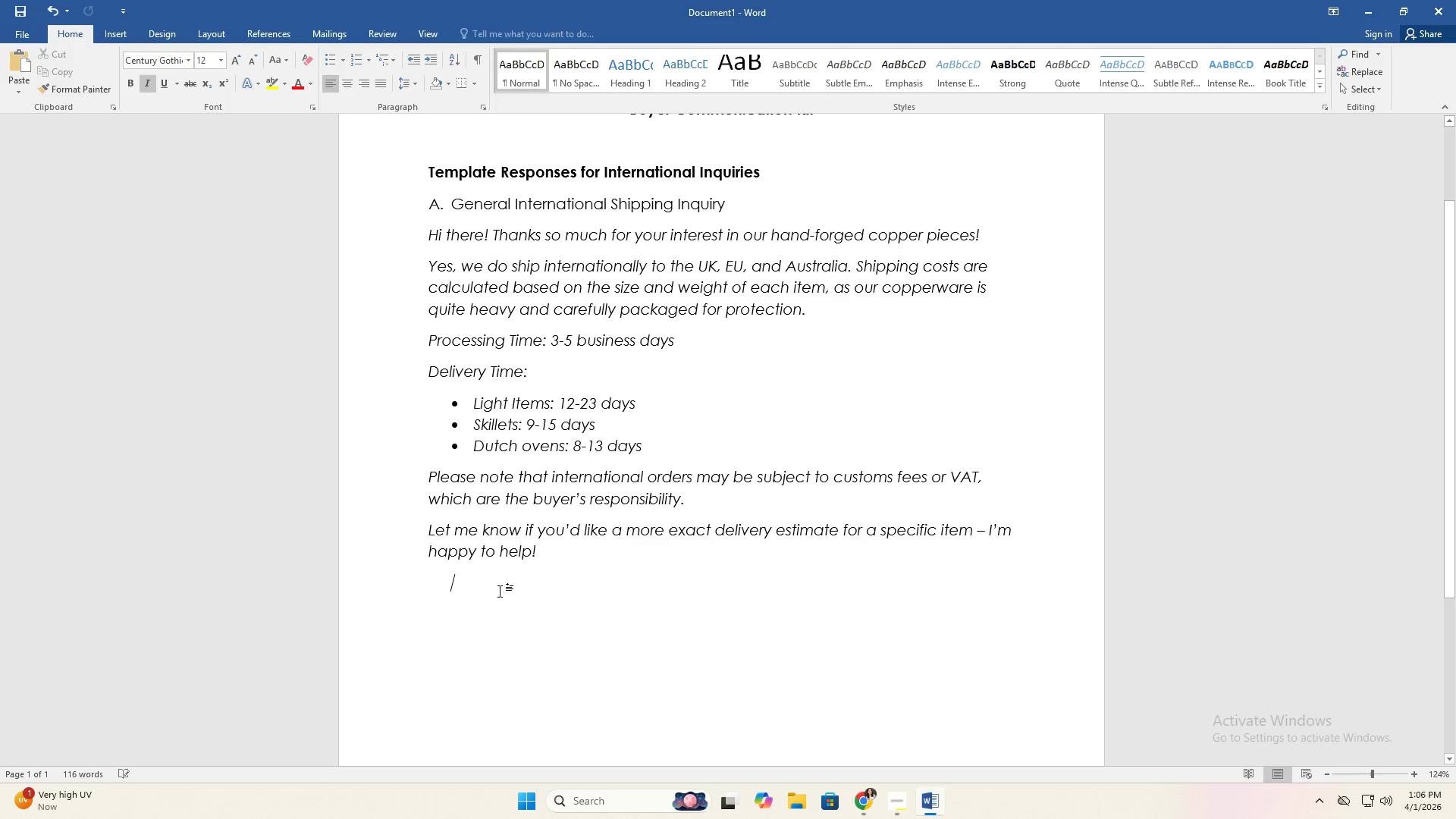 
key(Backspace)
 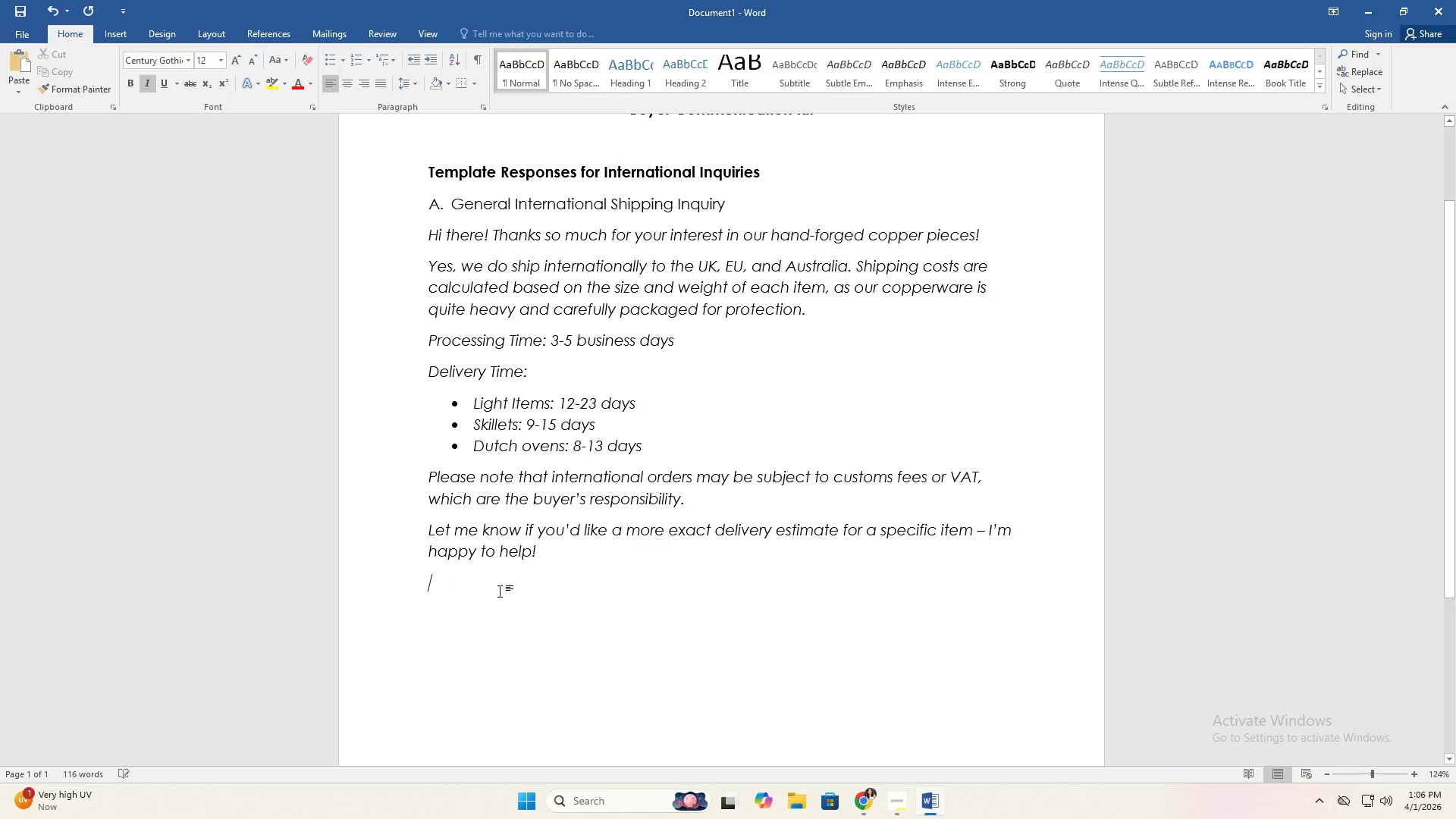 
key(Backspace)
 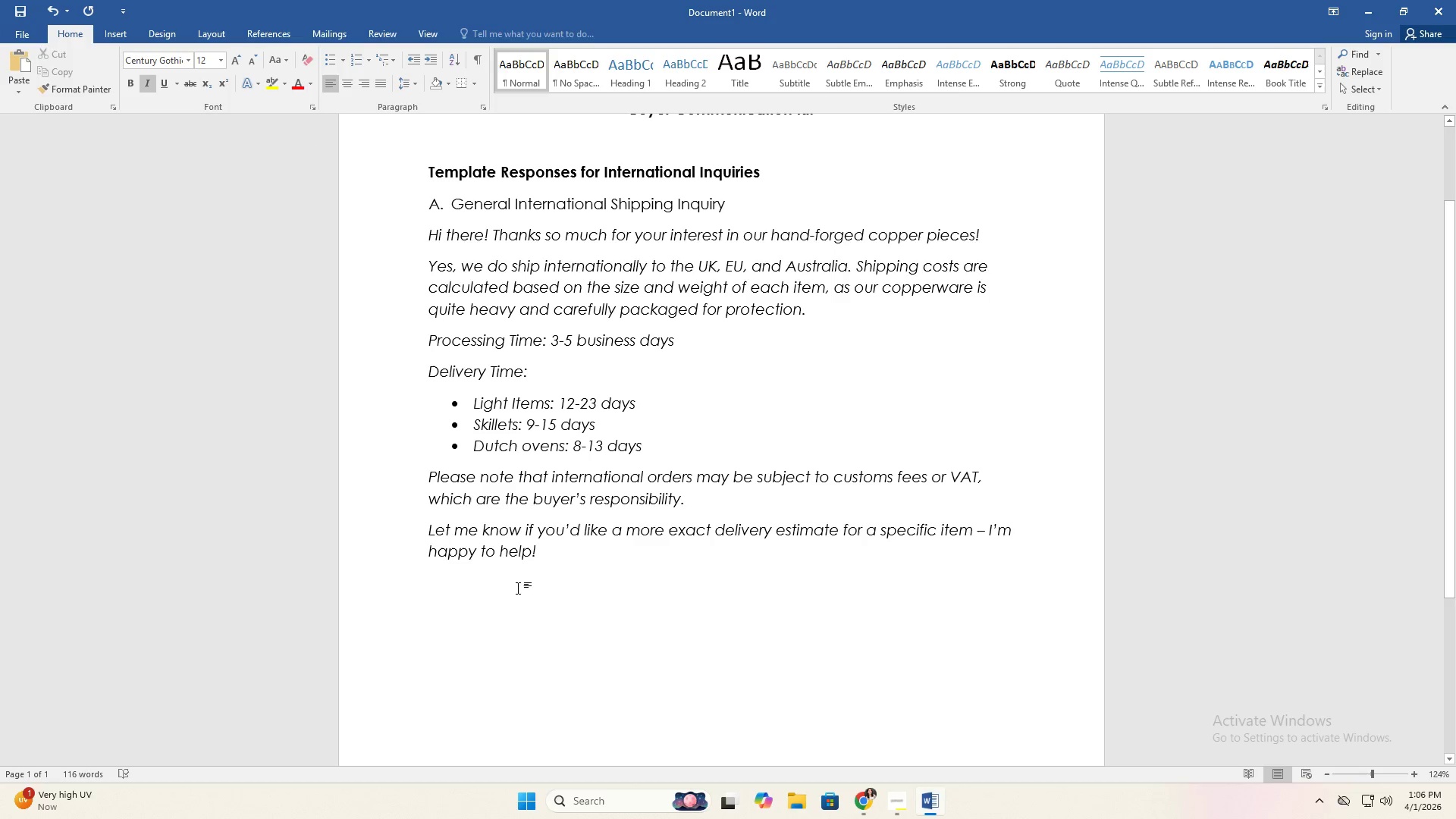 
key(Enter)
 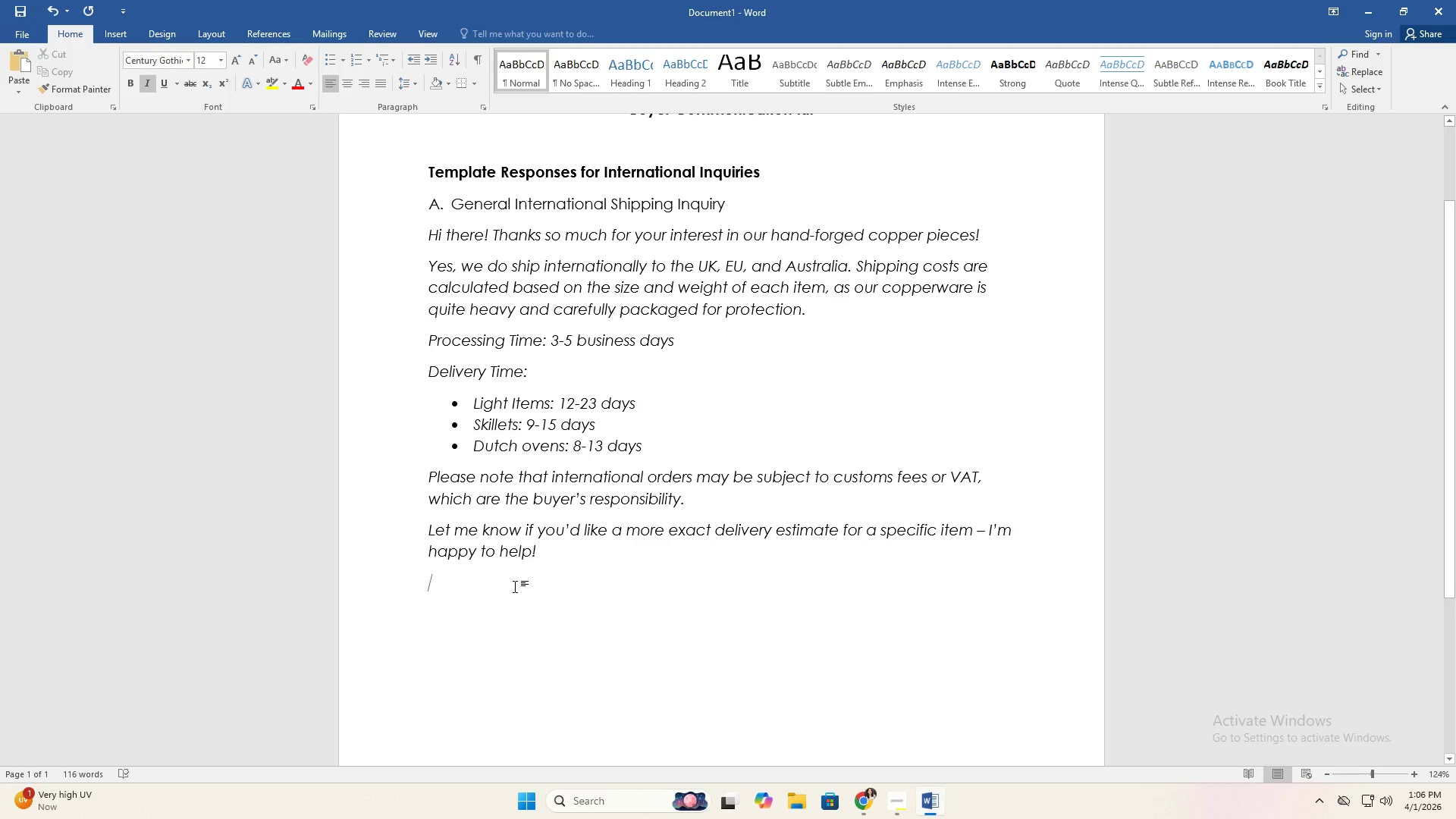 
key(CapsLock)
 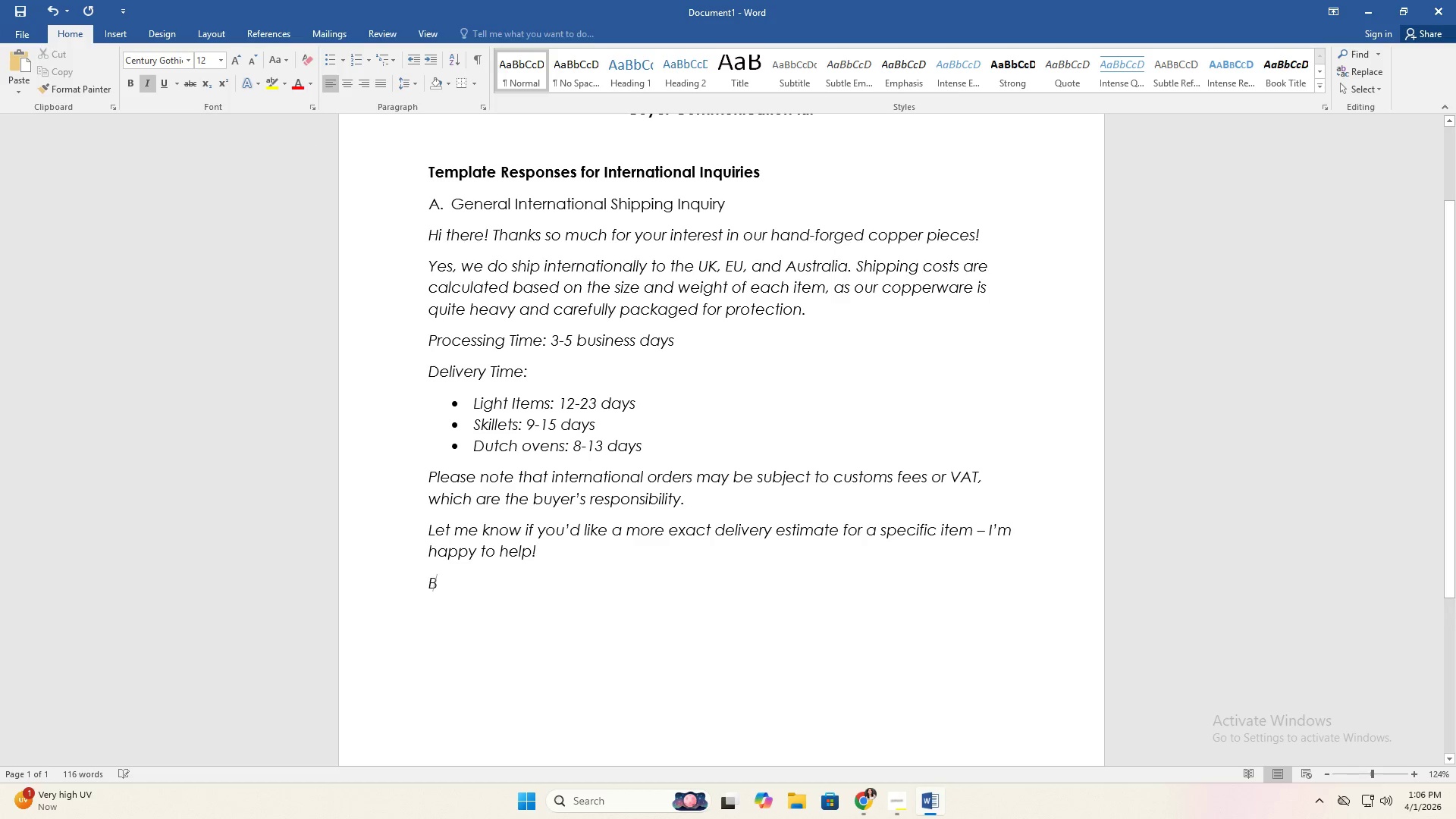 
key(B)
 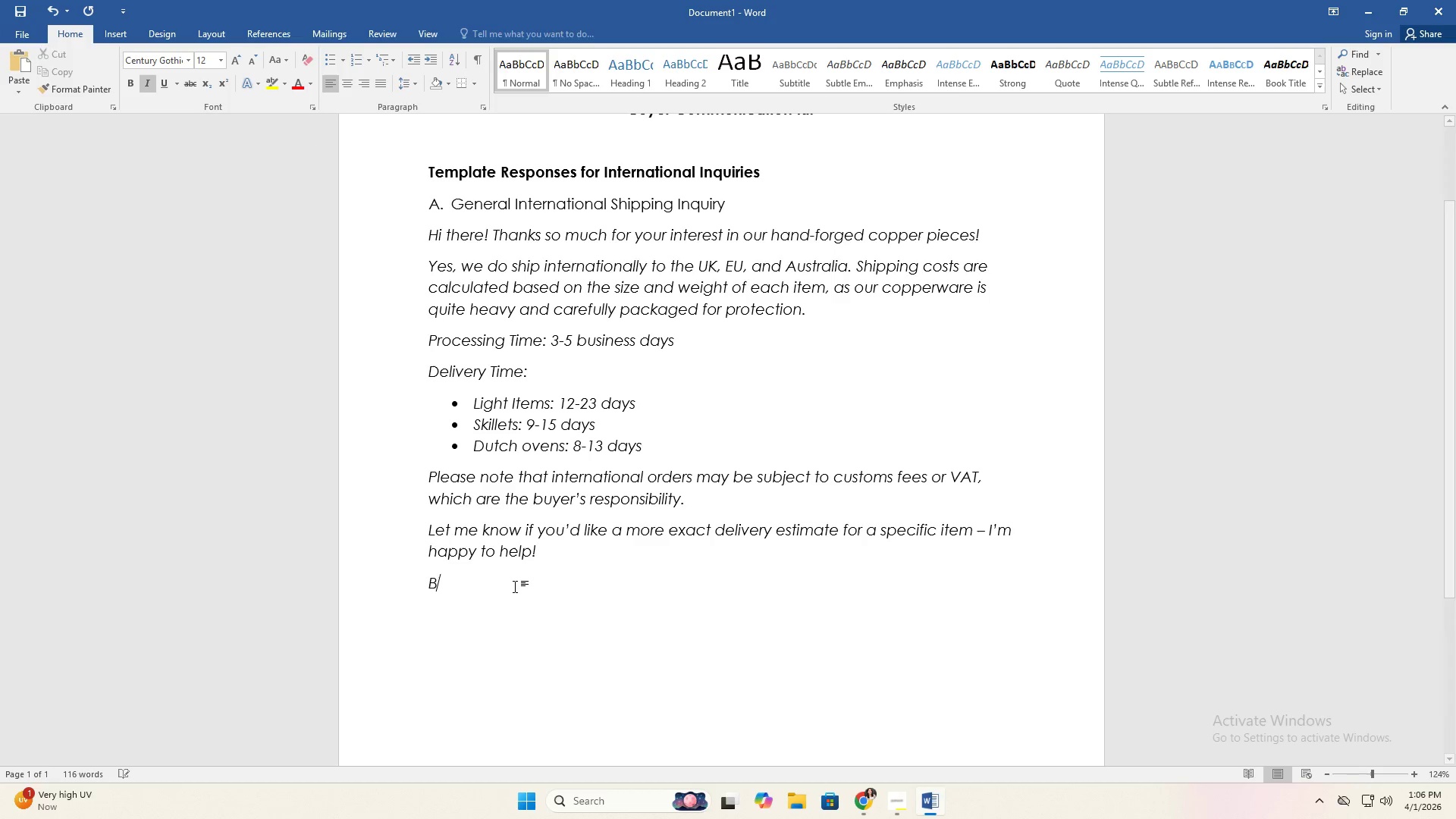 
key(CapsLock)
 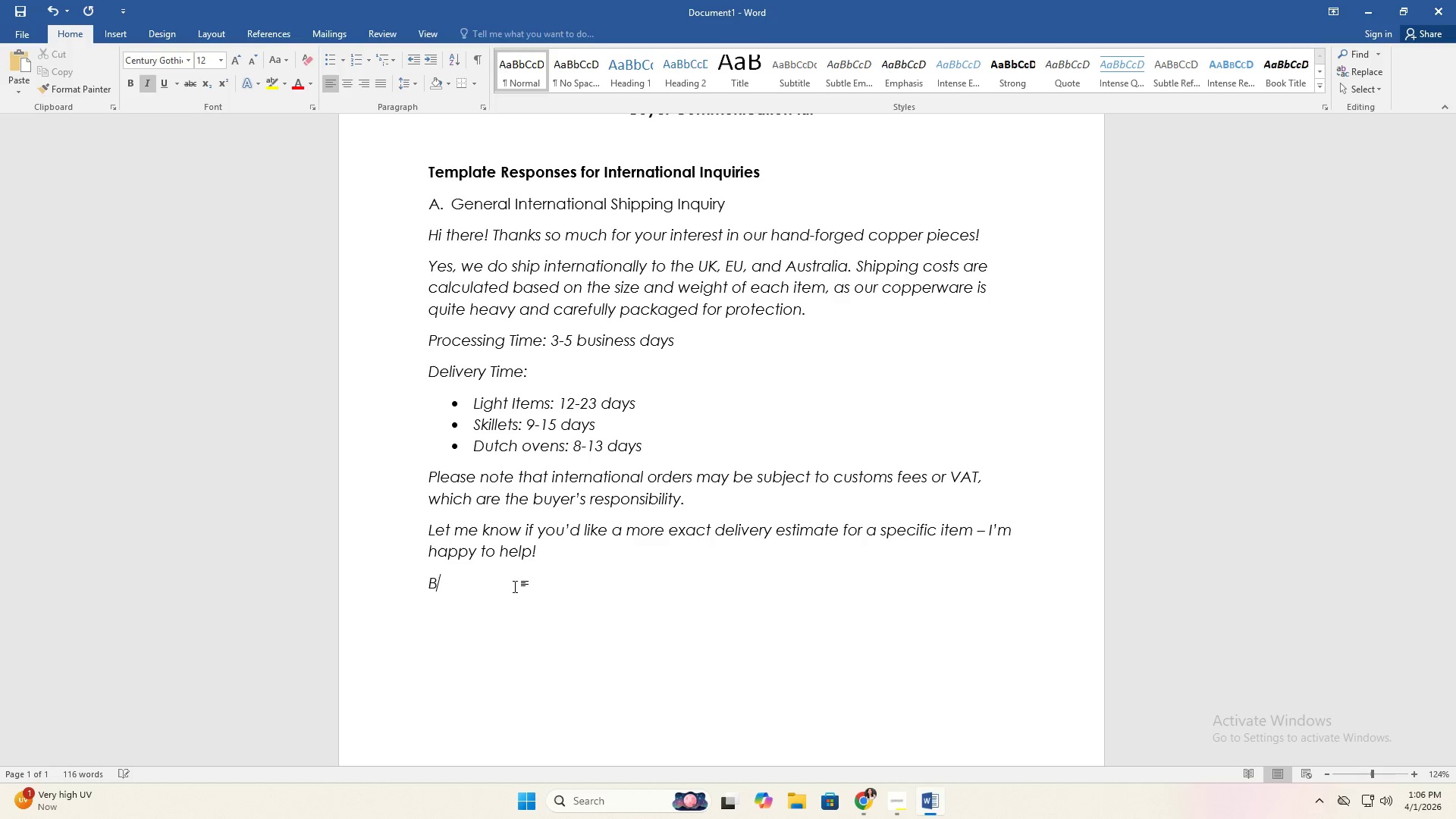 
key(Period)
 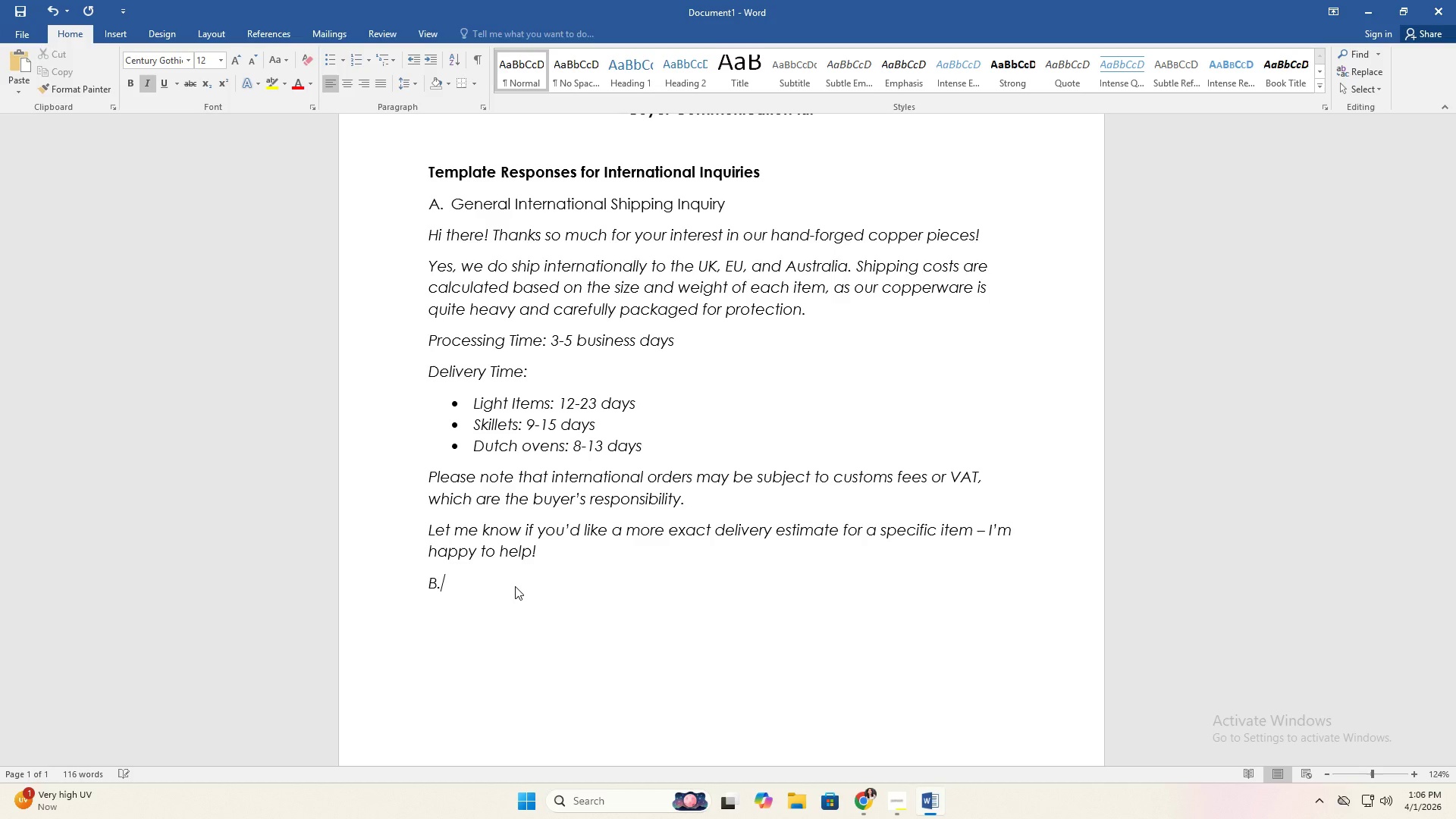 
key(Space)
 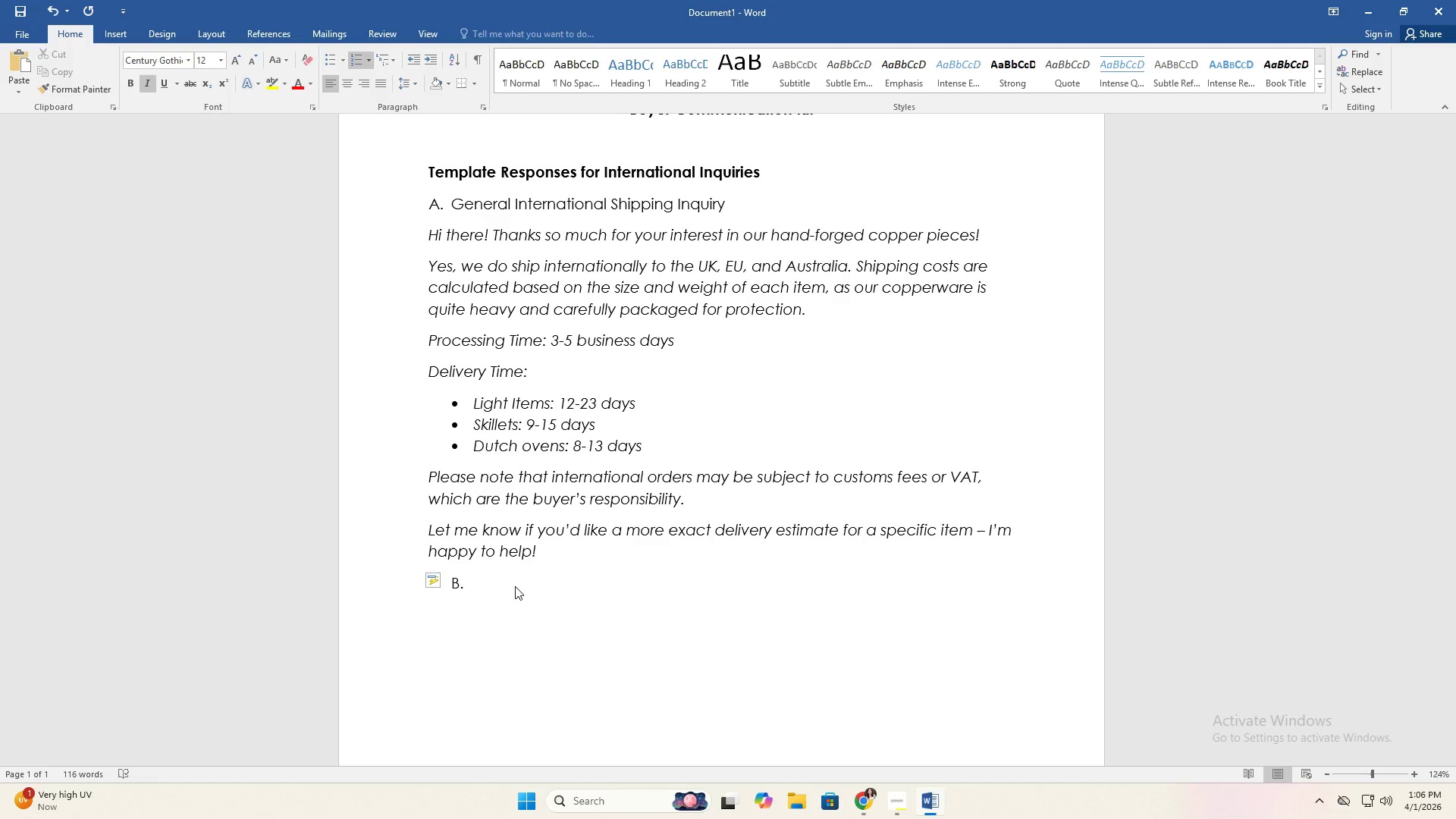 
key(Backspace)
 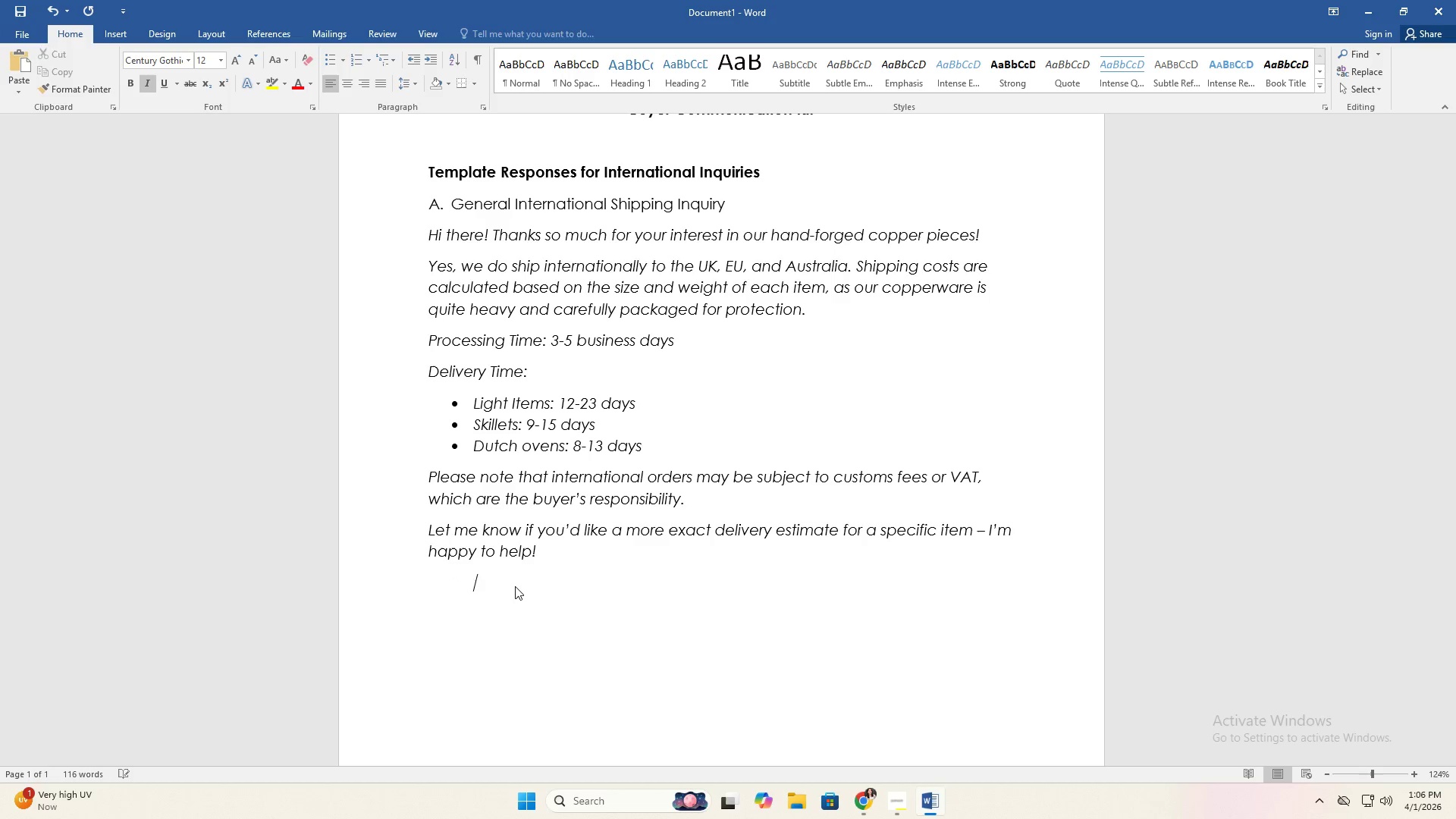 
key(Backspace)
 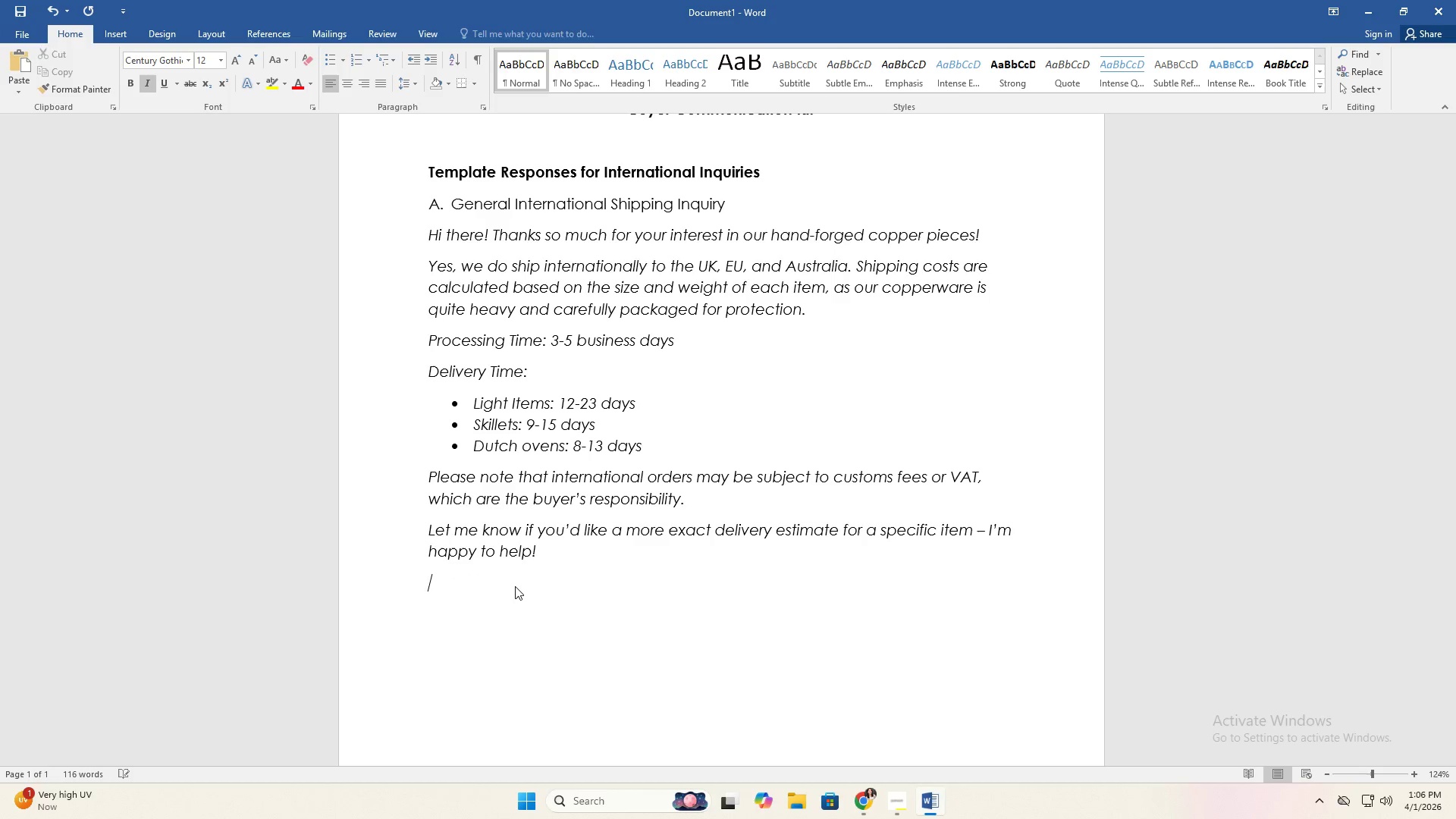 
key(Backspace)
 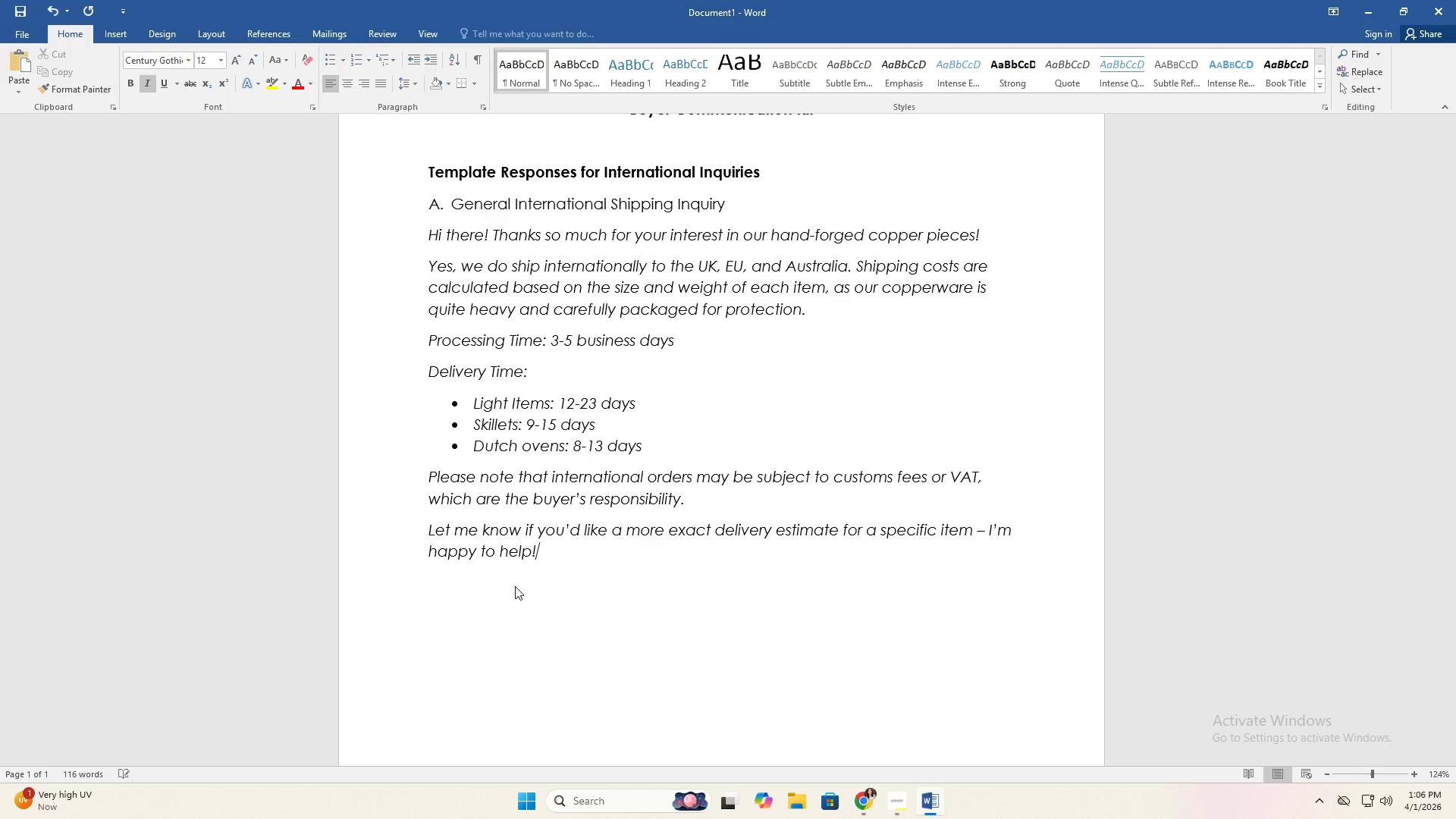 
key(Backspace)
 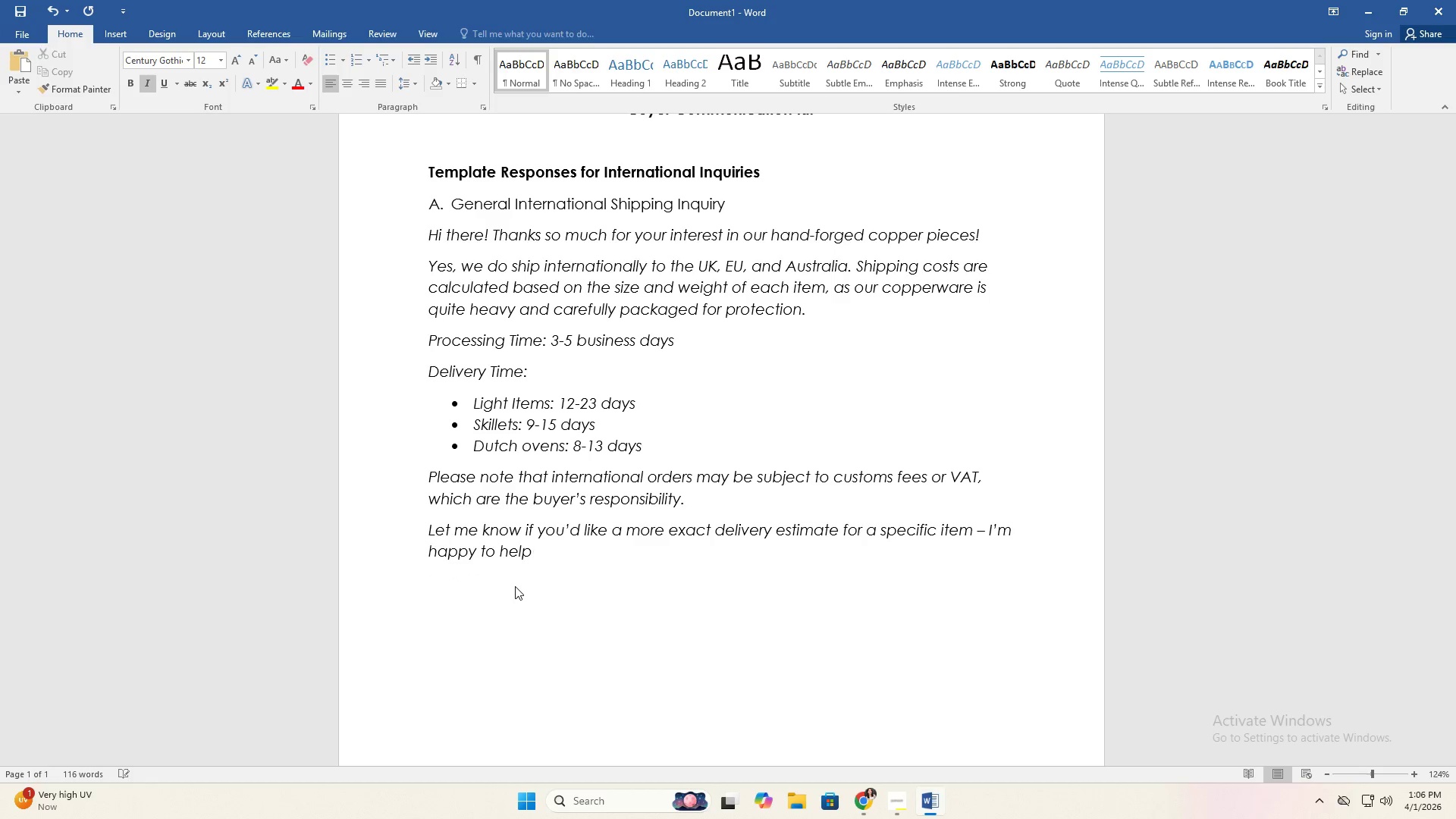 
key(Shift+1)
 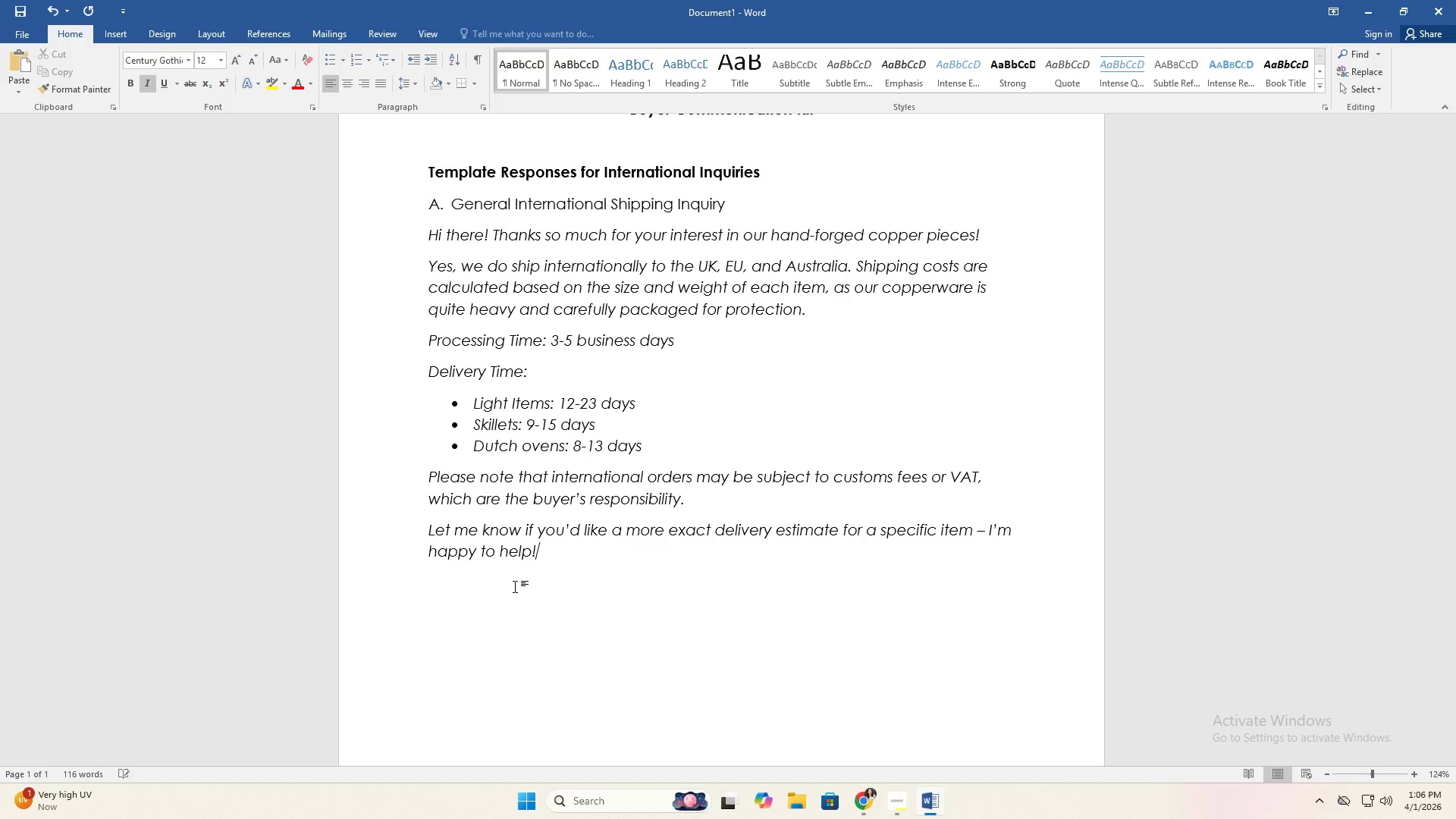 
key(Enter)
 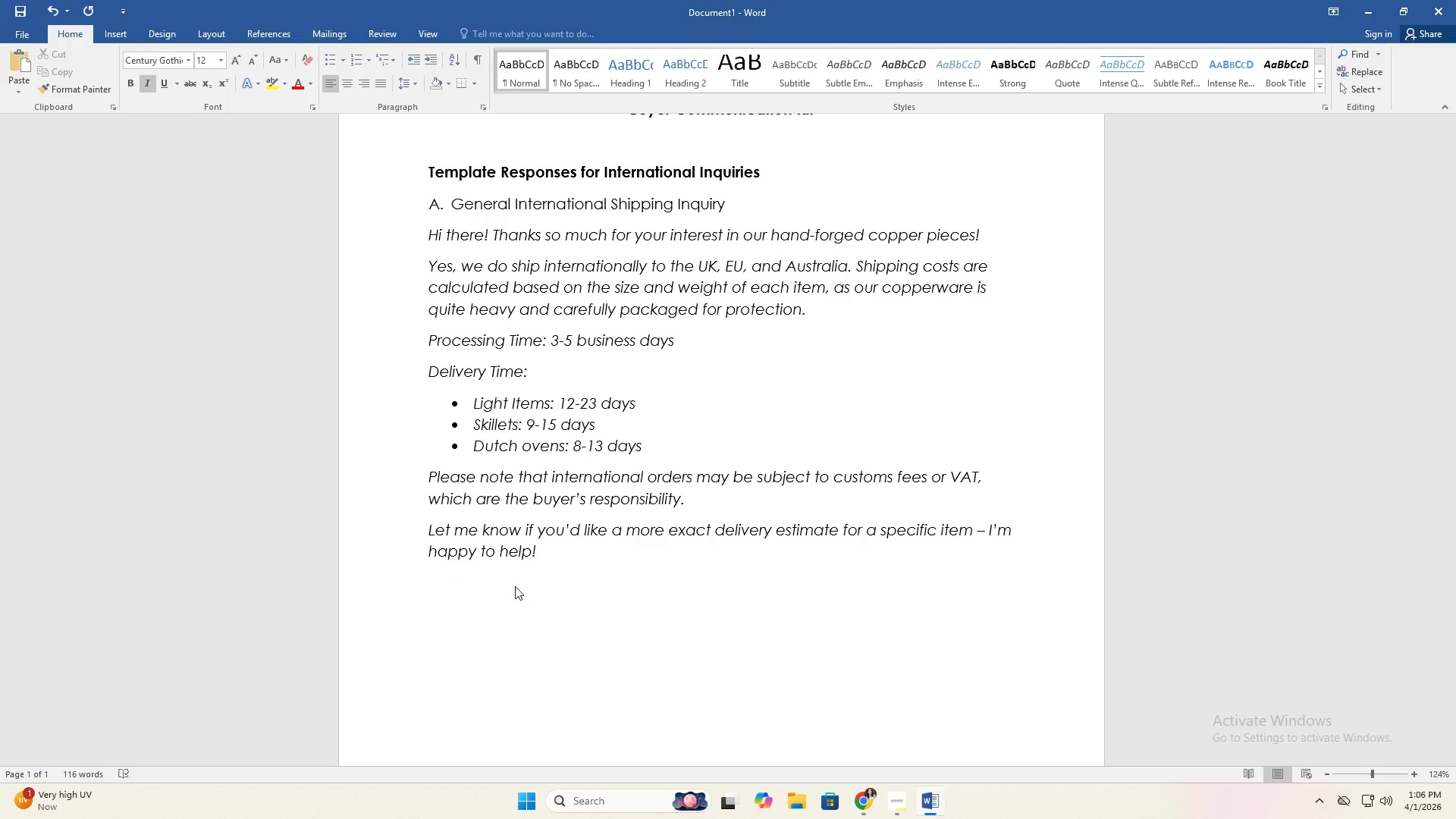 
key(B)
 